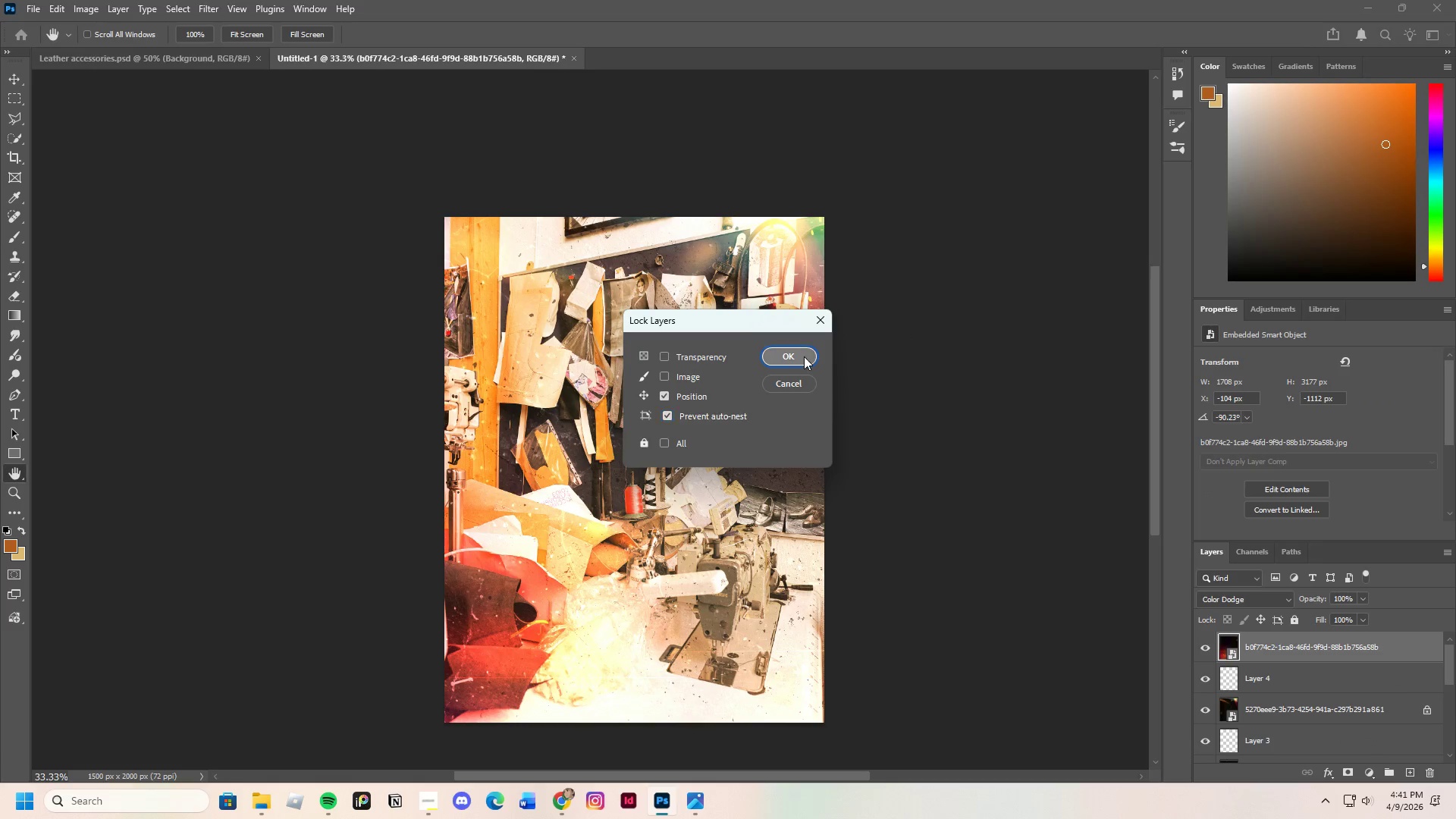 
left_click([804, 356])
 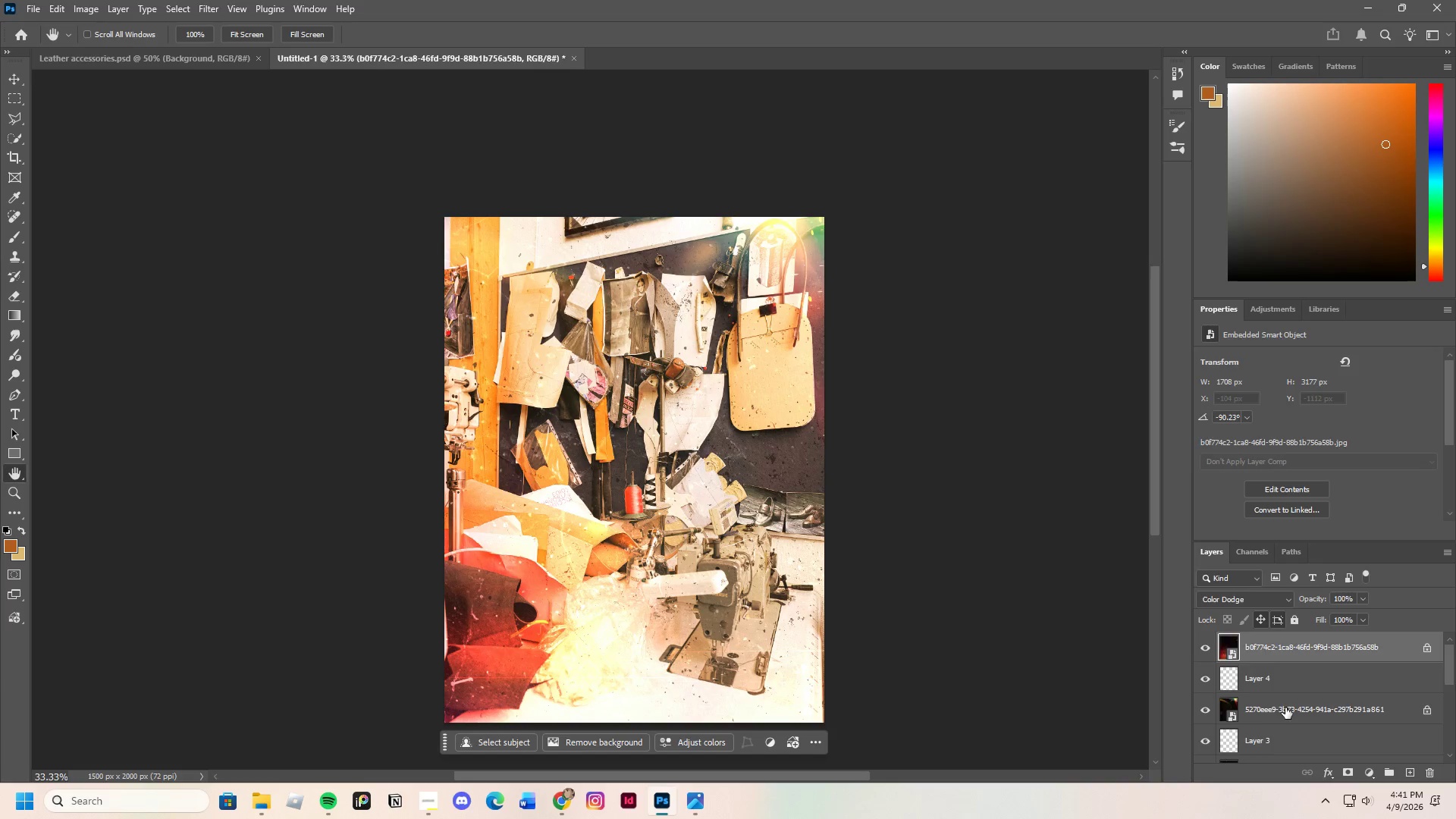 
right_click([1287, 708])
 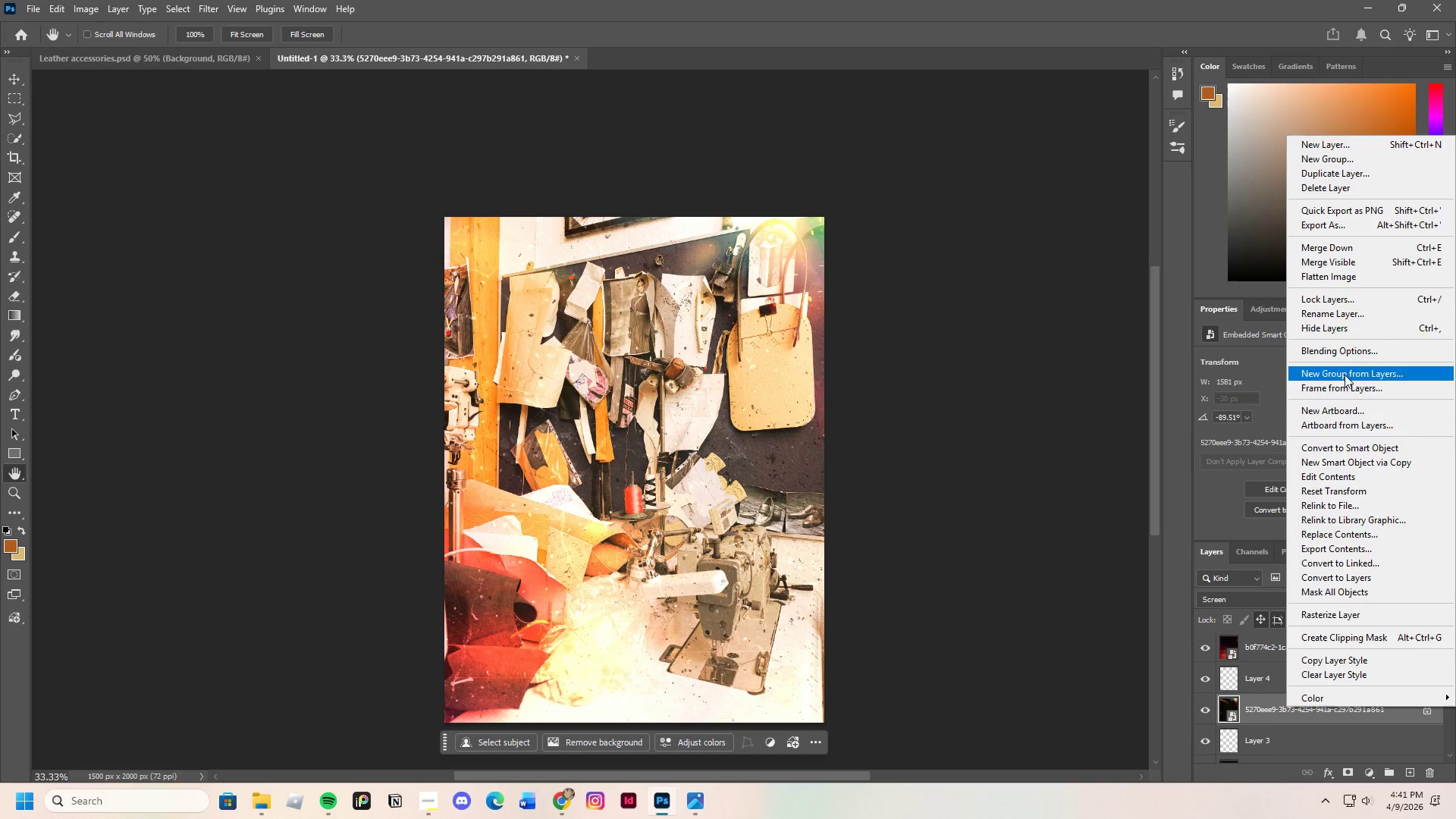 
left_click([1319, 302])
 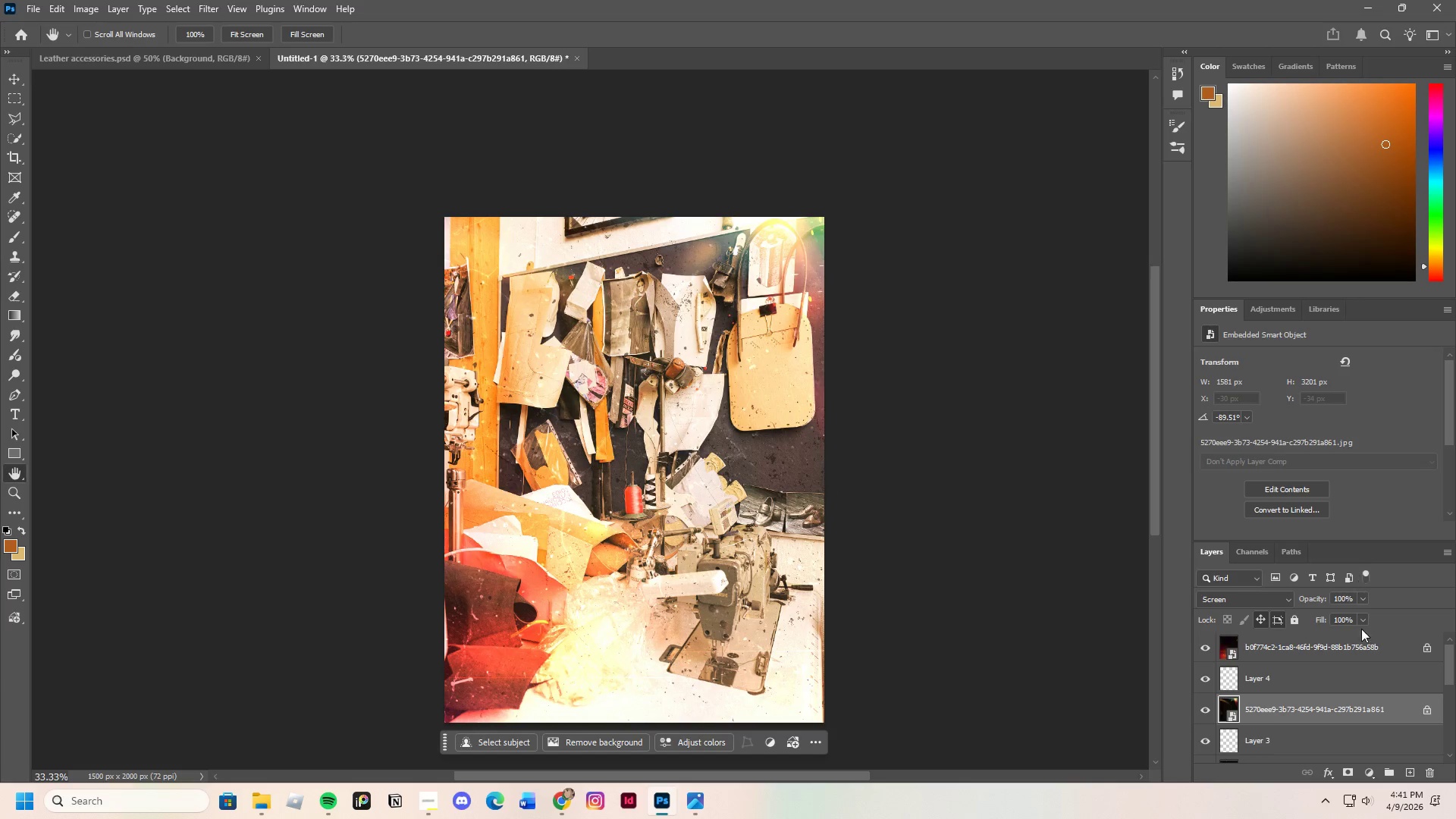 
left_click([1304, 680])
 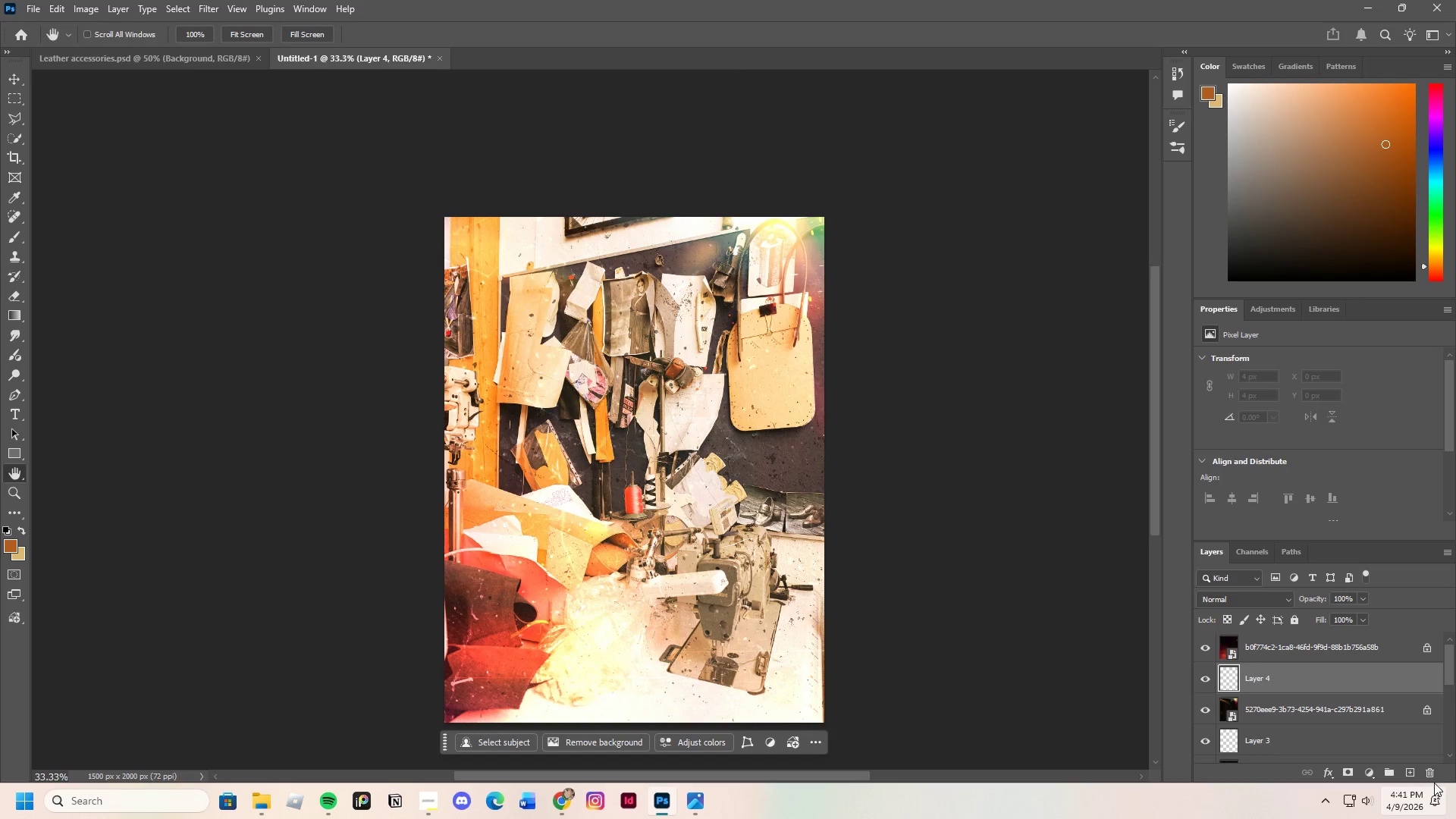 
left_click([1436, 773])
 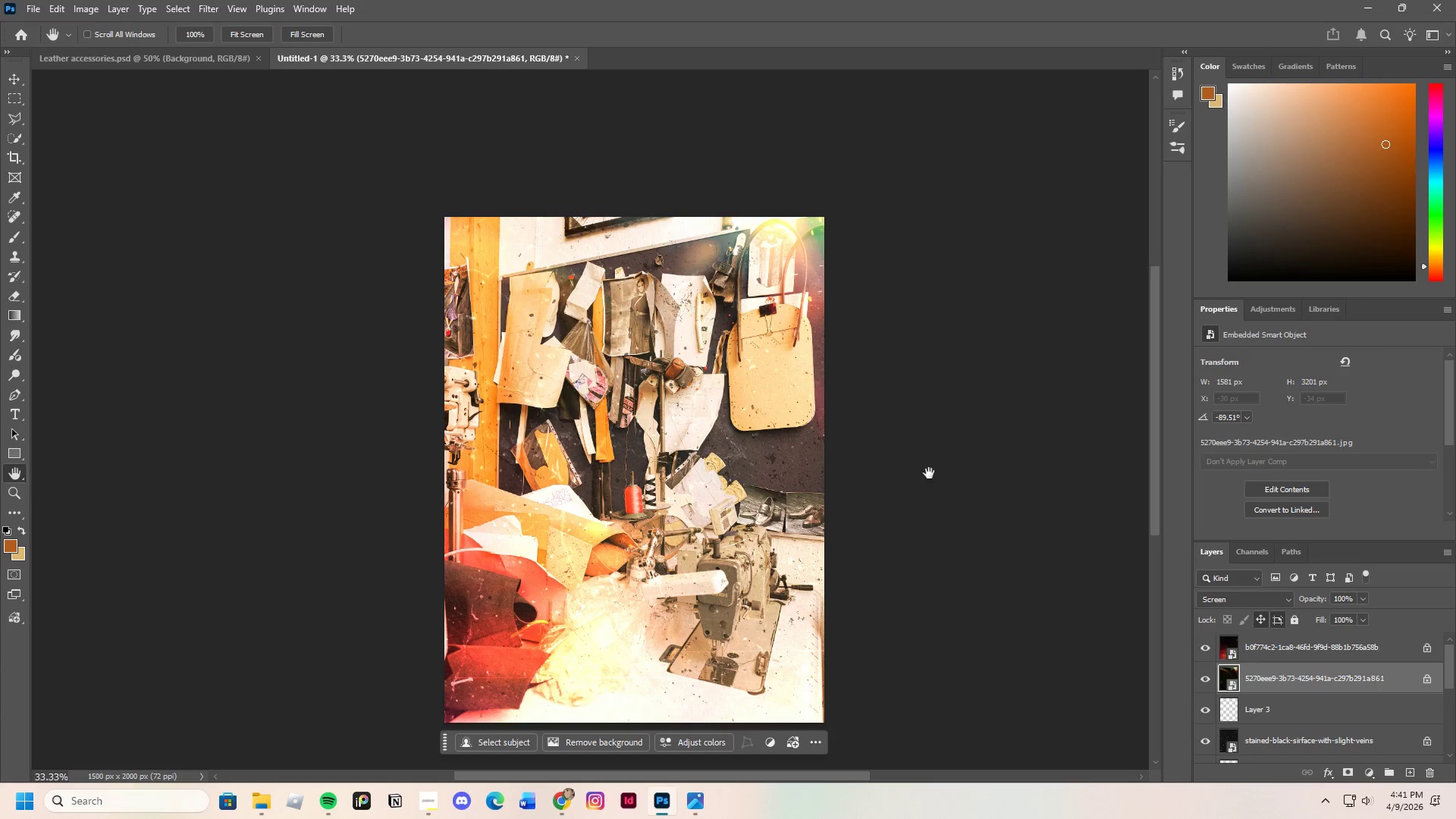 
left_click([1296, 705])
 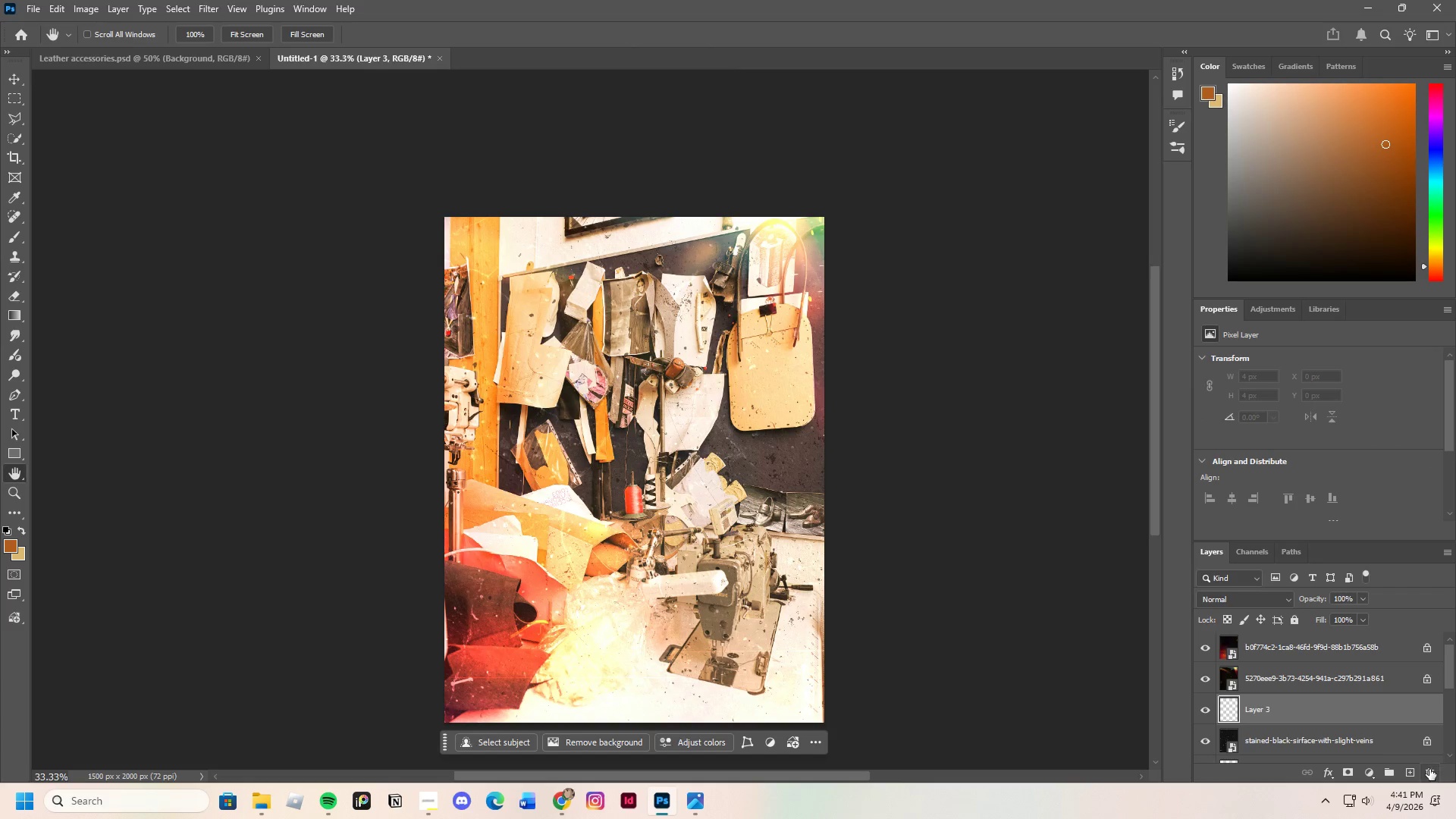 
left_click([1429, 769])
 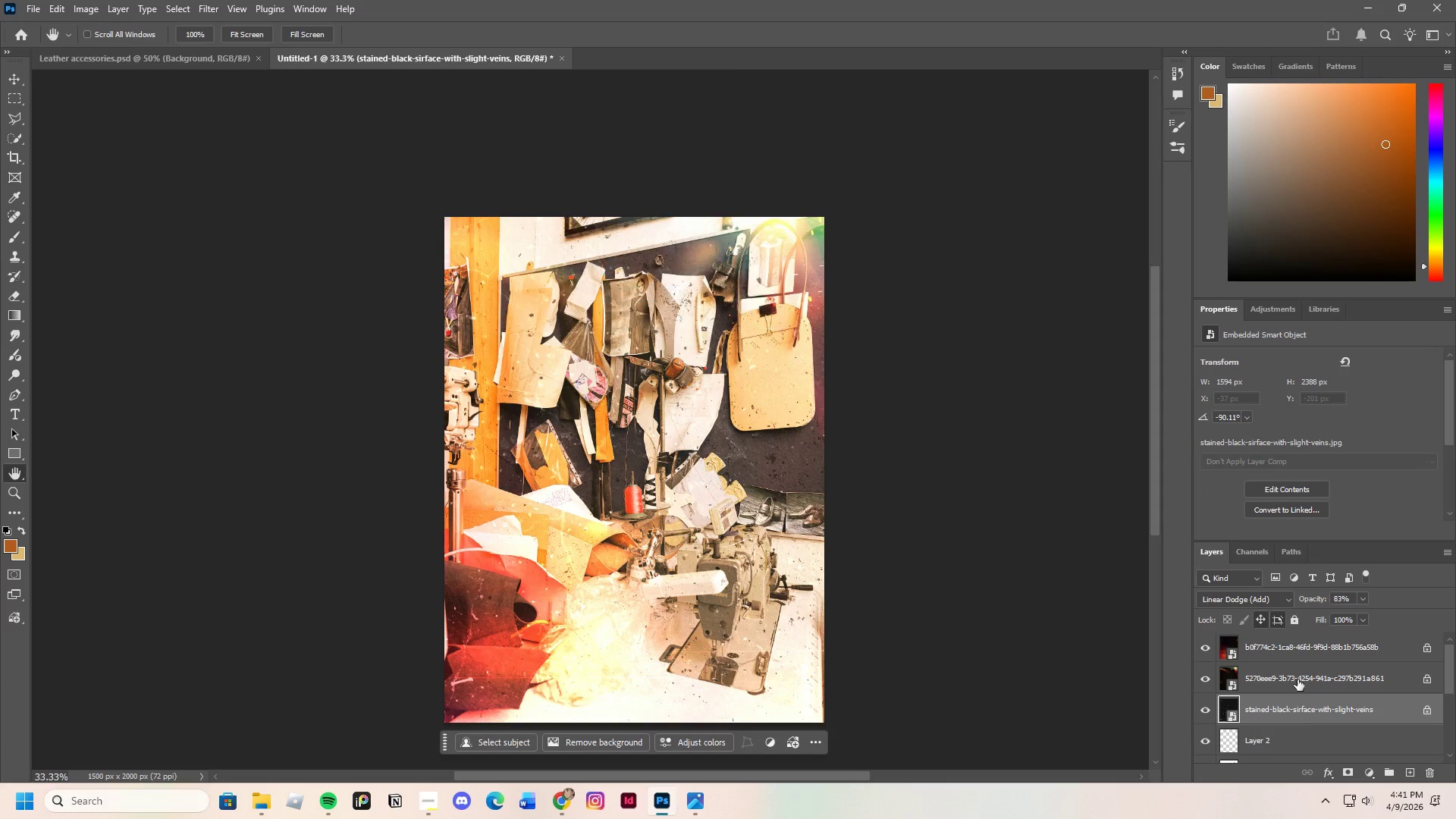 
left_click([1297, 715])
 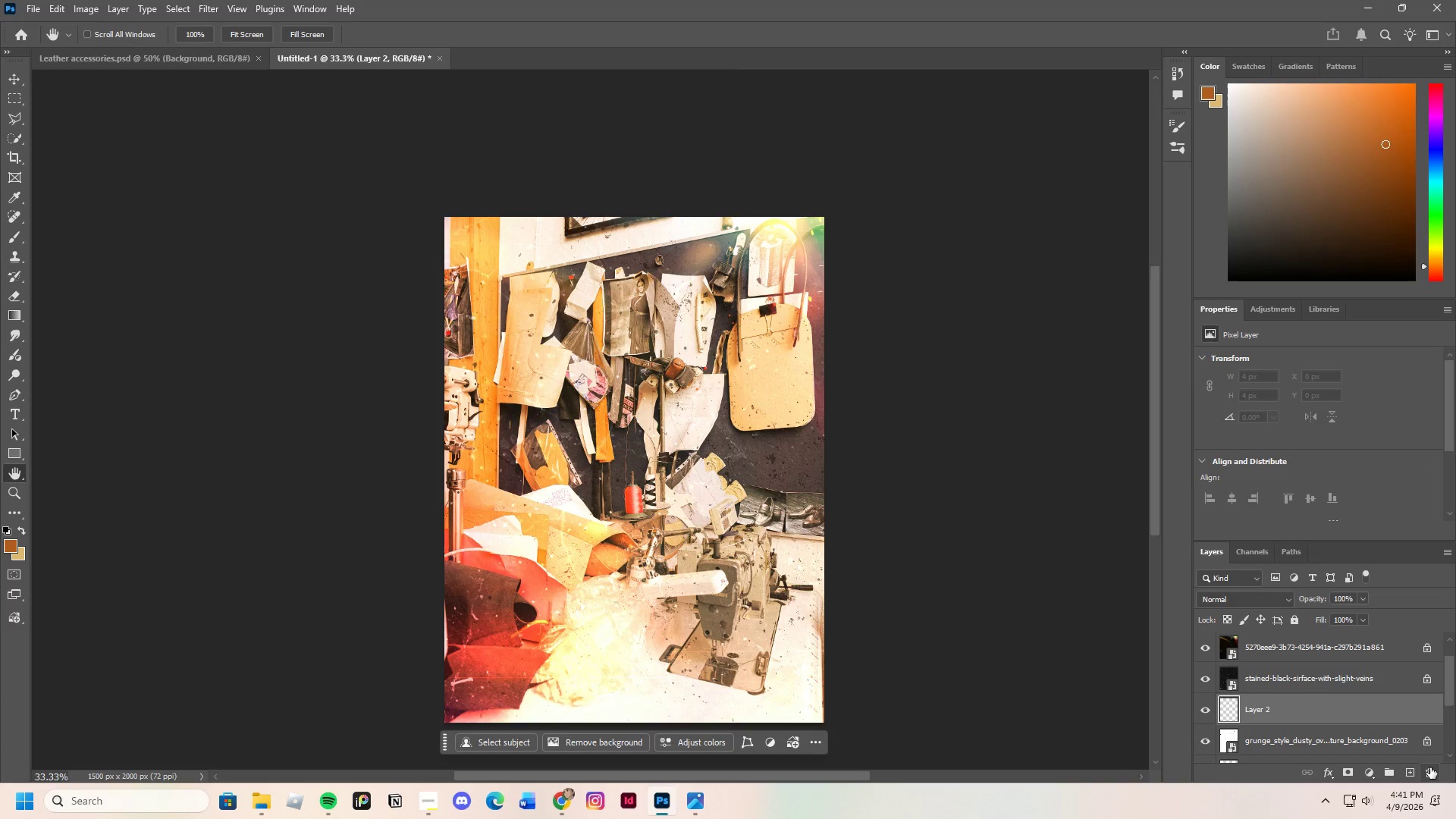 
scroll: coordinate [1310, 739], scroll_direction: down, amount: 1.0
 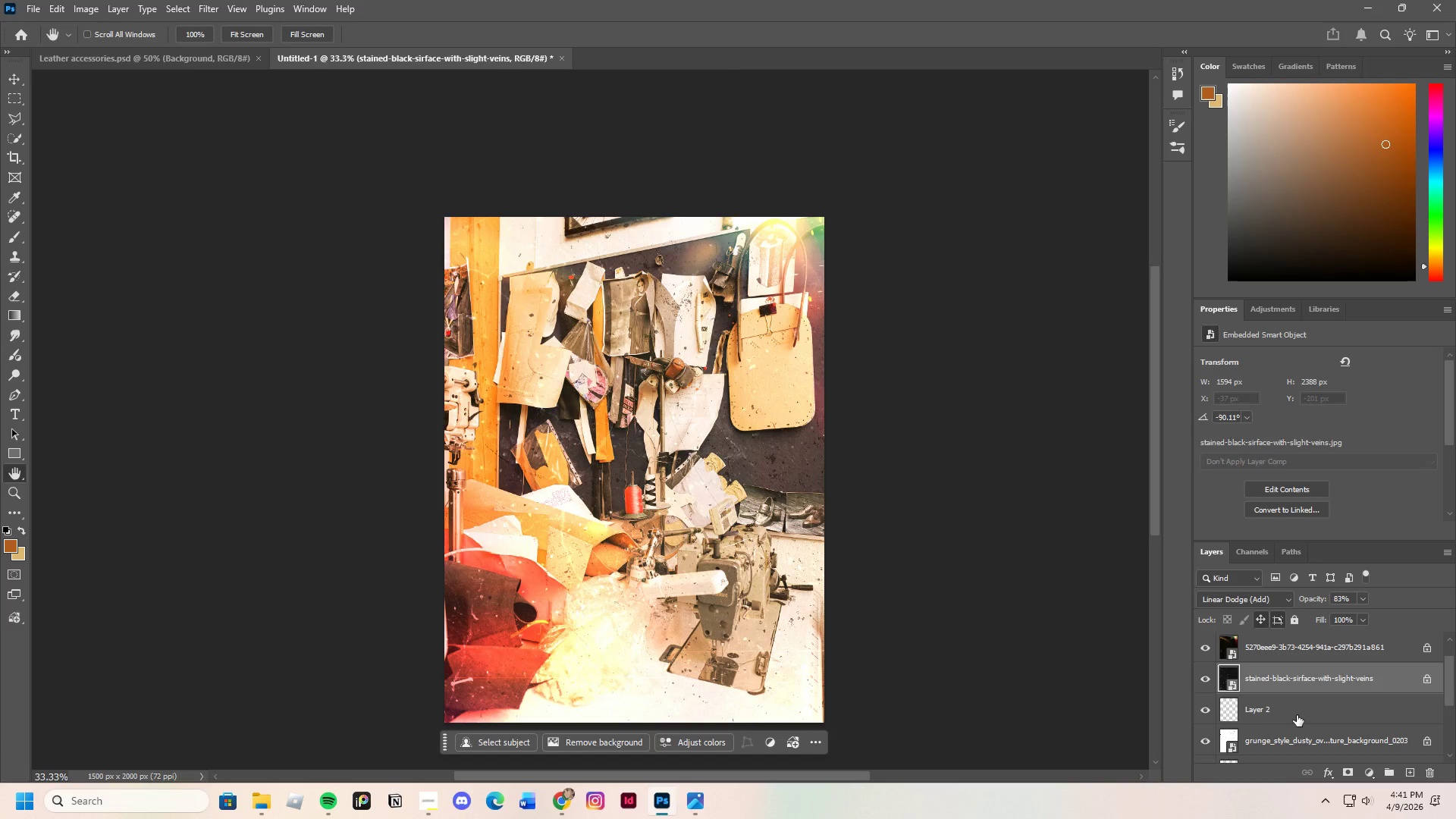 
left_click([1430, 767])
 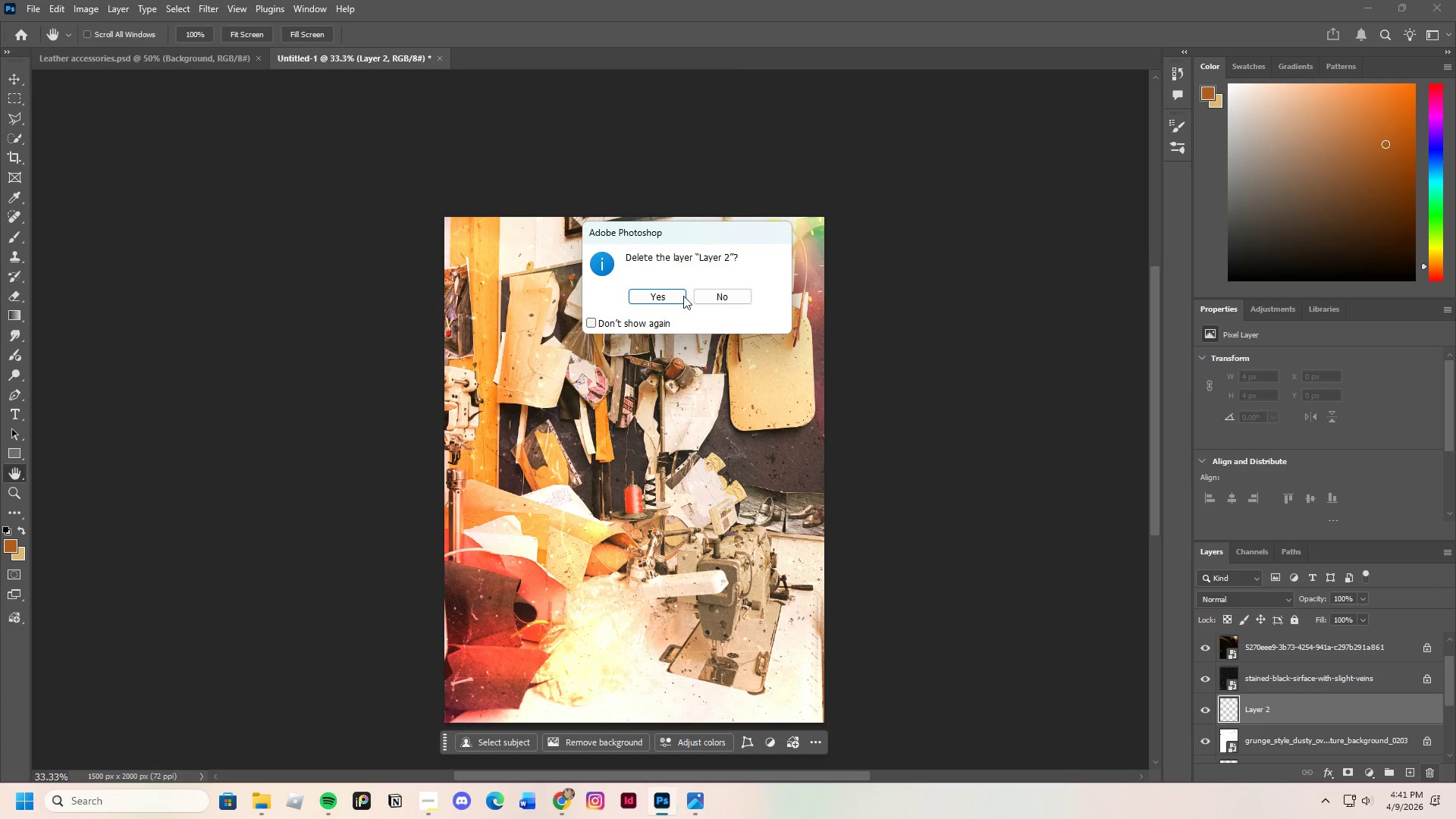 
left_click([676, 296])
 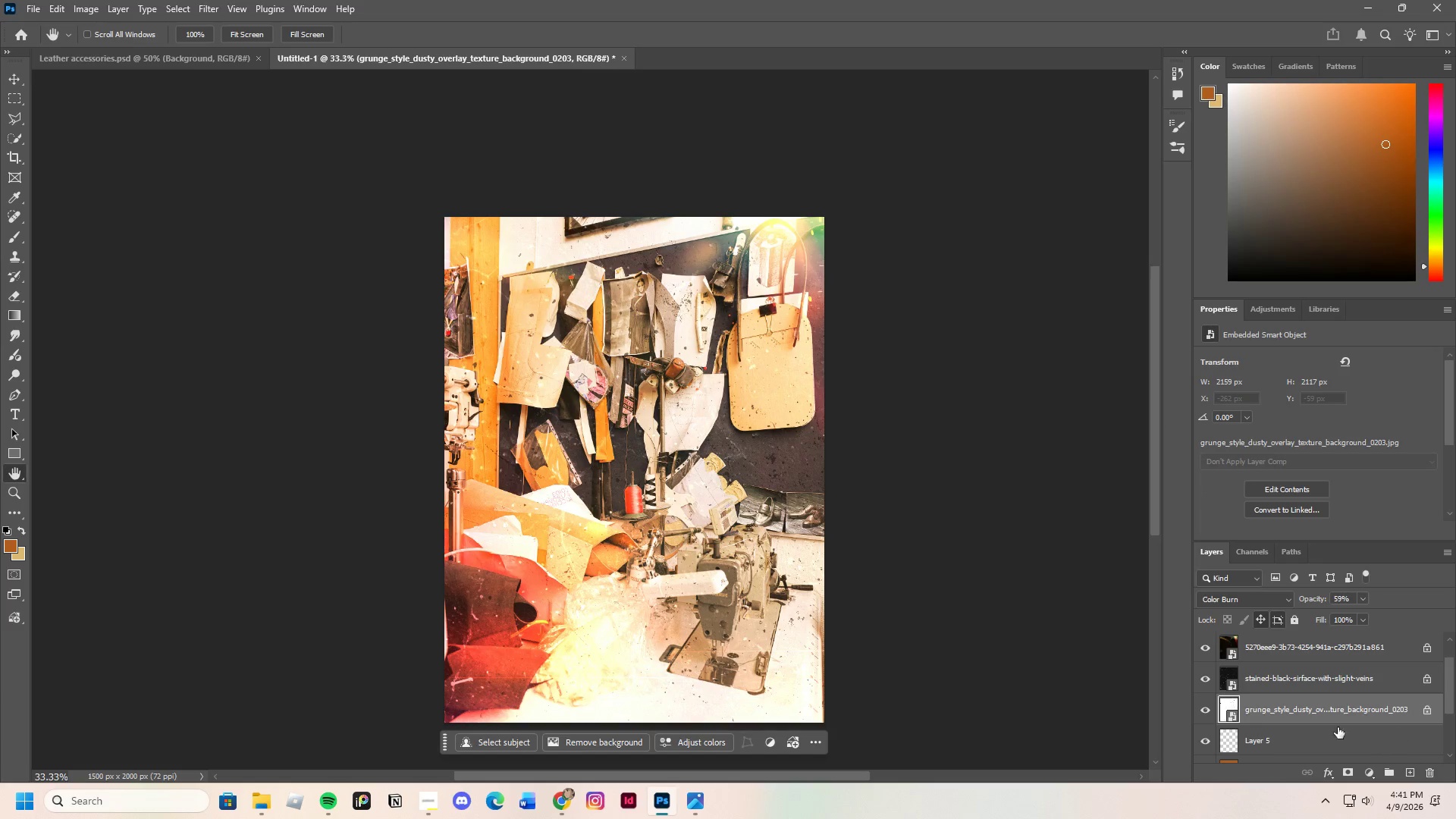 
scroll: coordinate [1320, 710], scroll_direction: down, amount: 2.0
 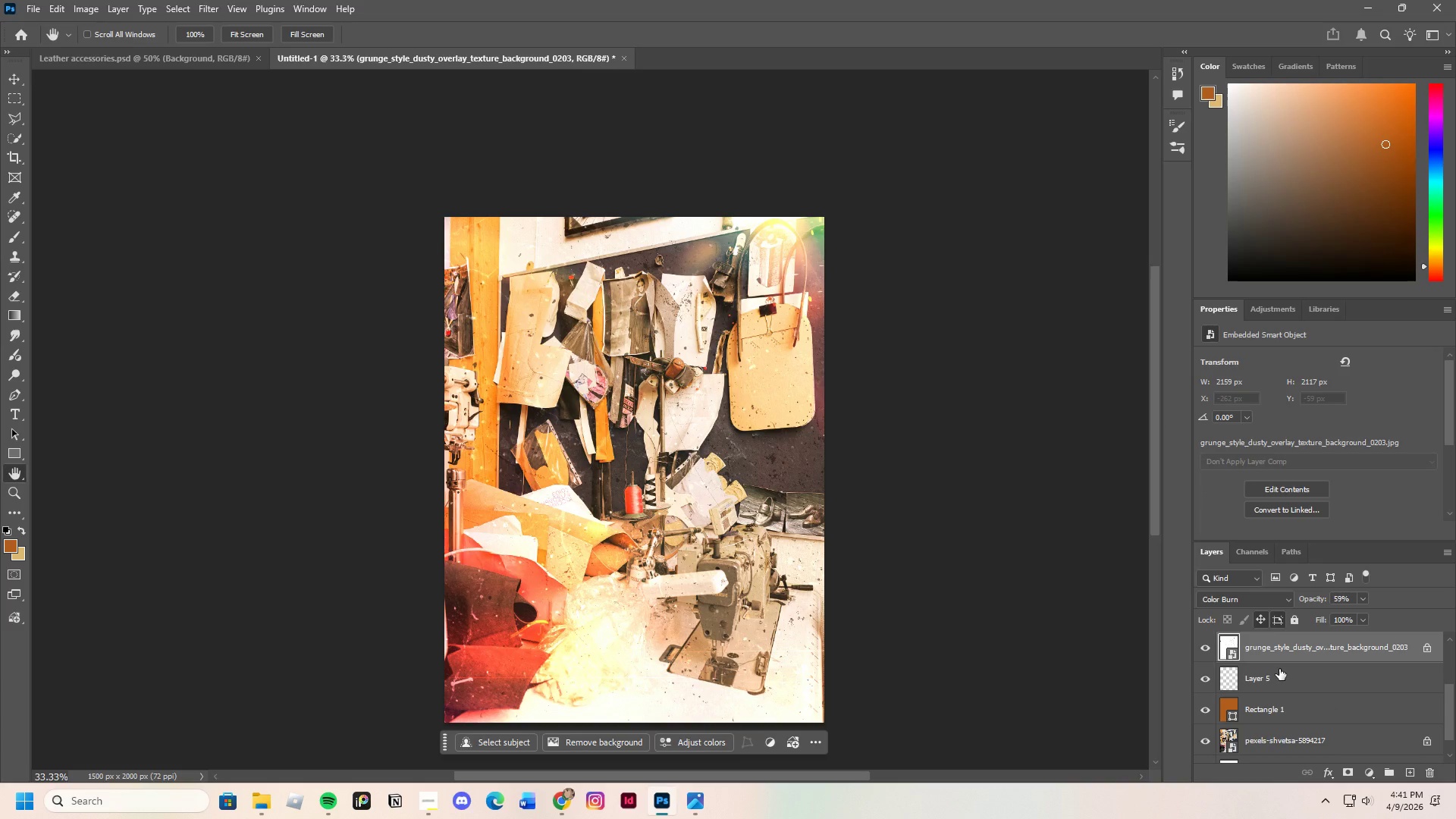 
left_click([1279, 669])
 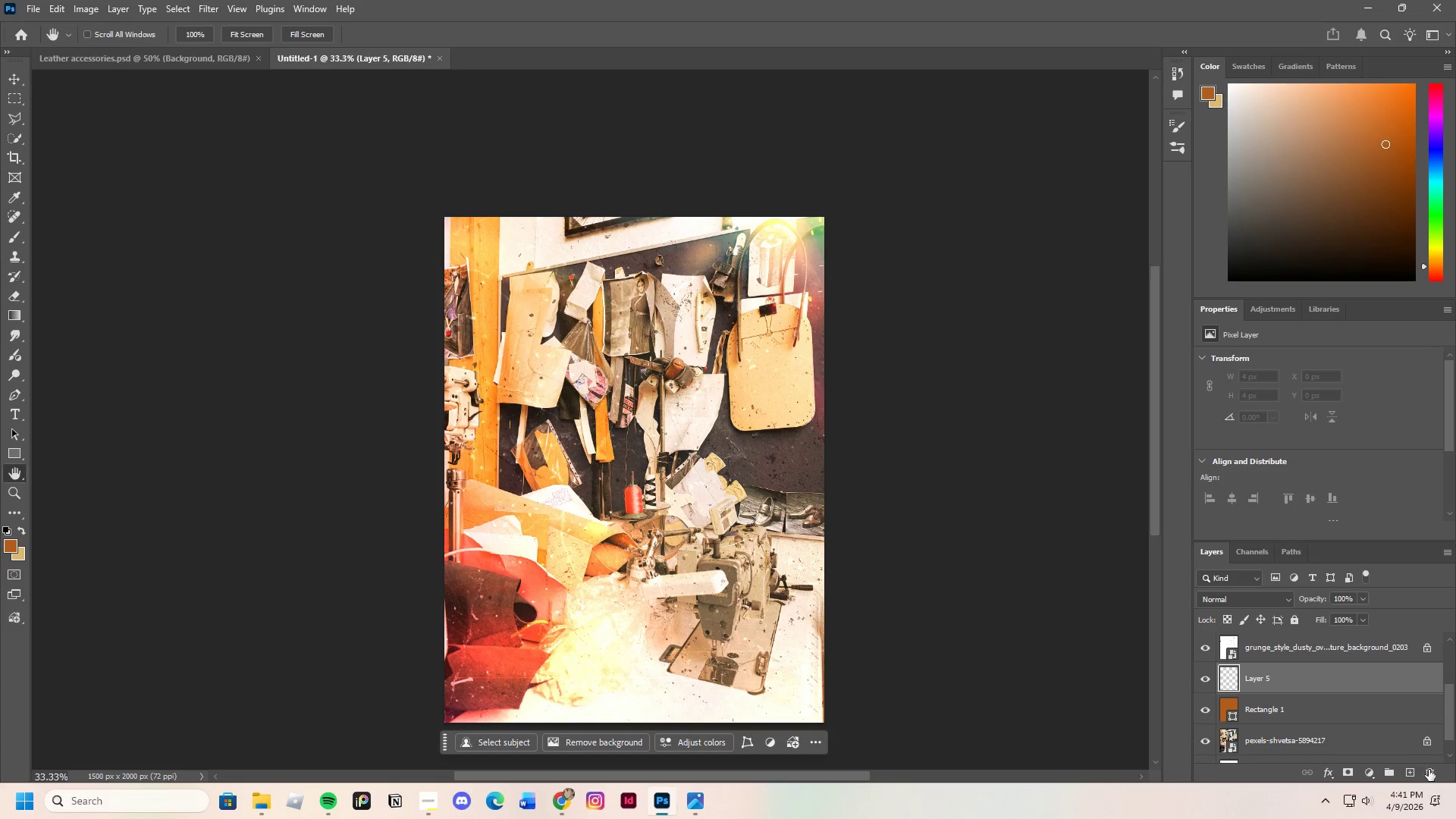 
left_click([1431, 770])
 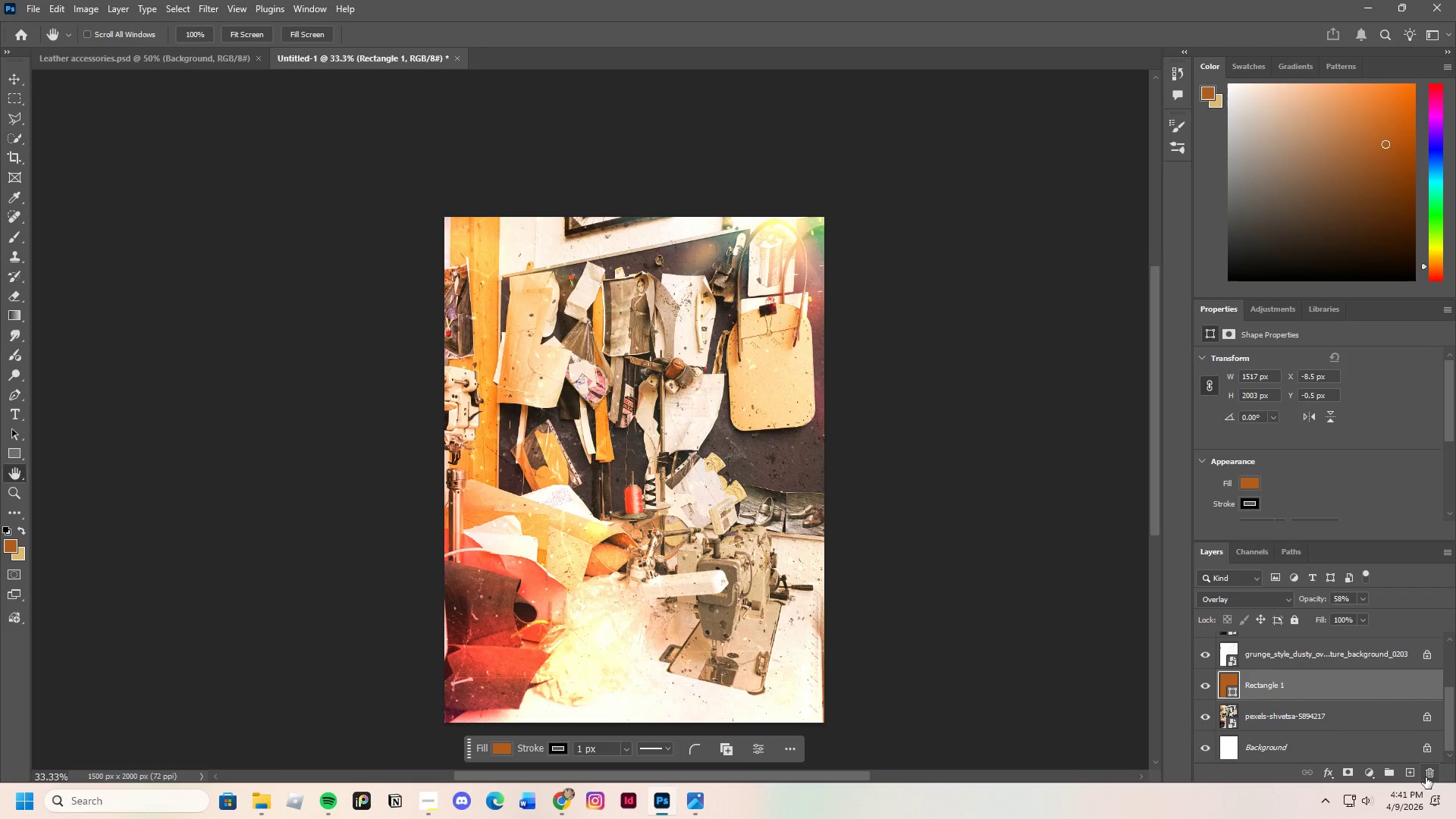 
left_click([1407, 769])
 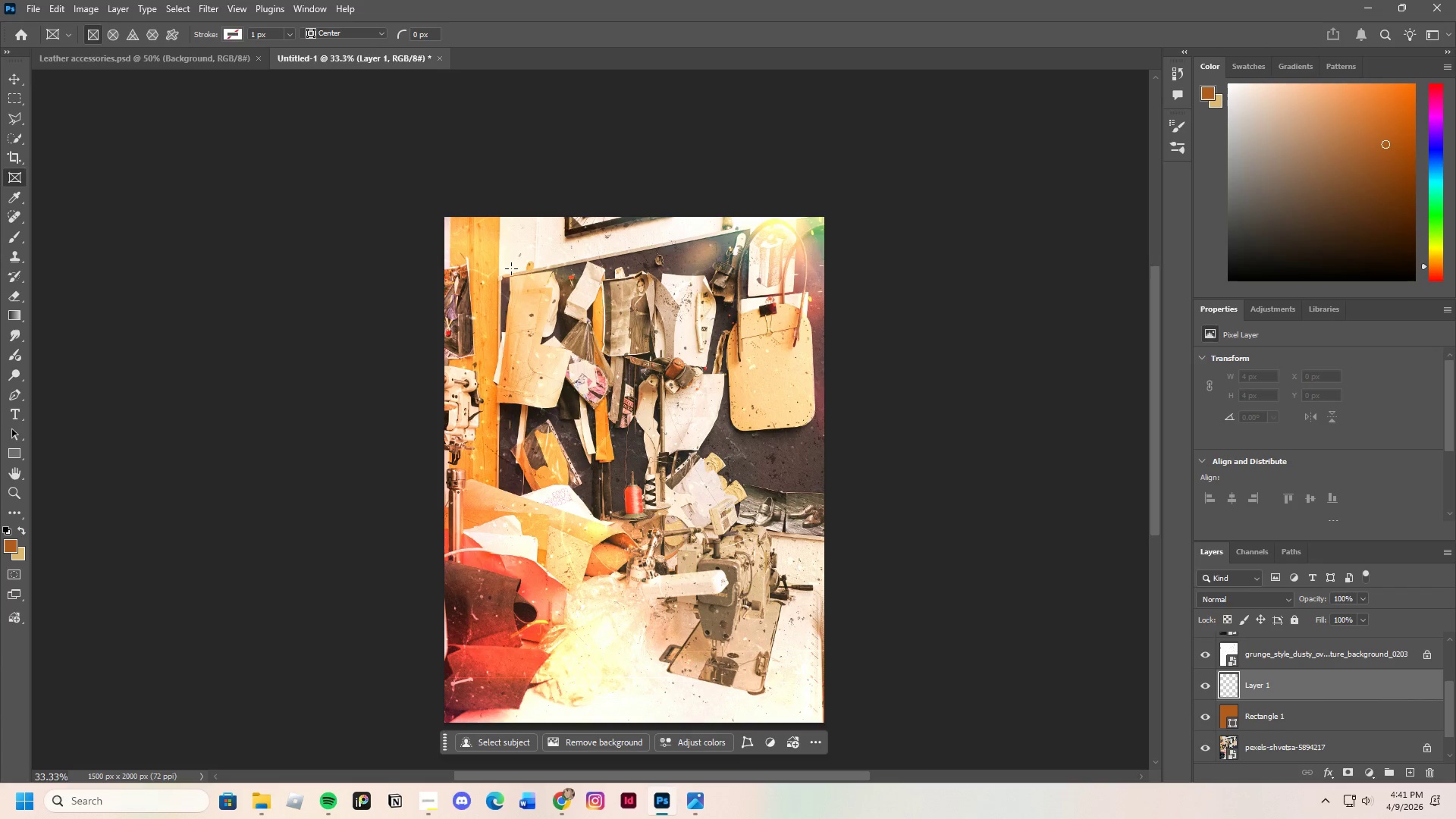 
wait(5.02)
 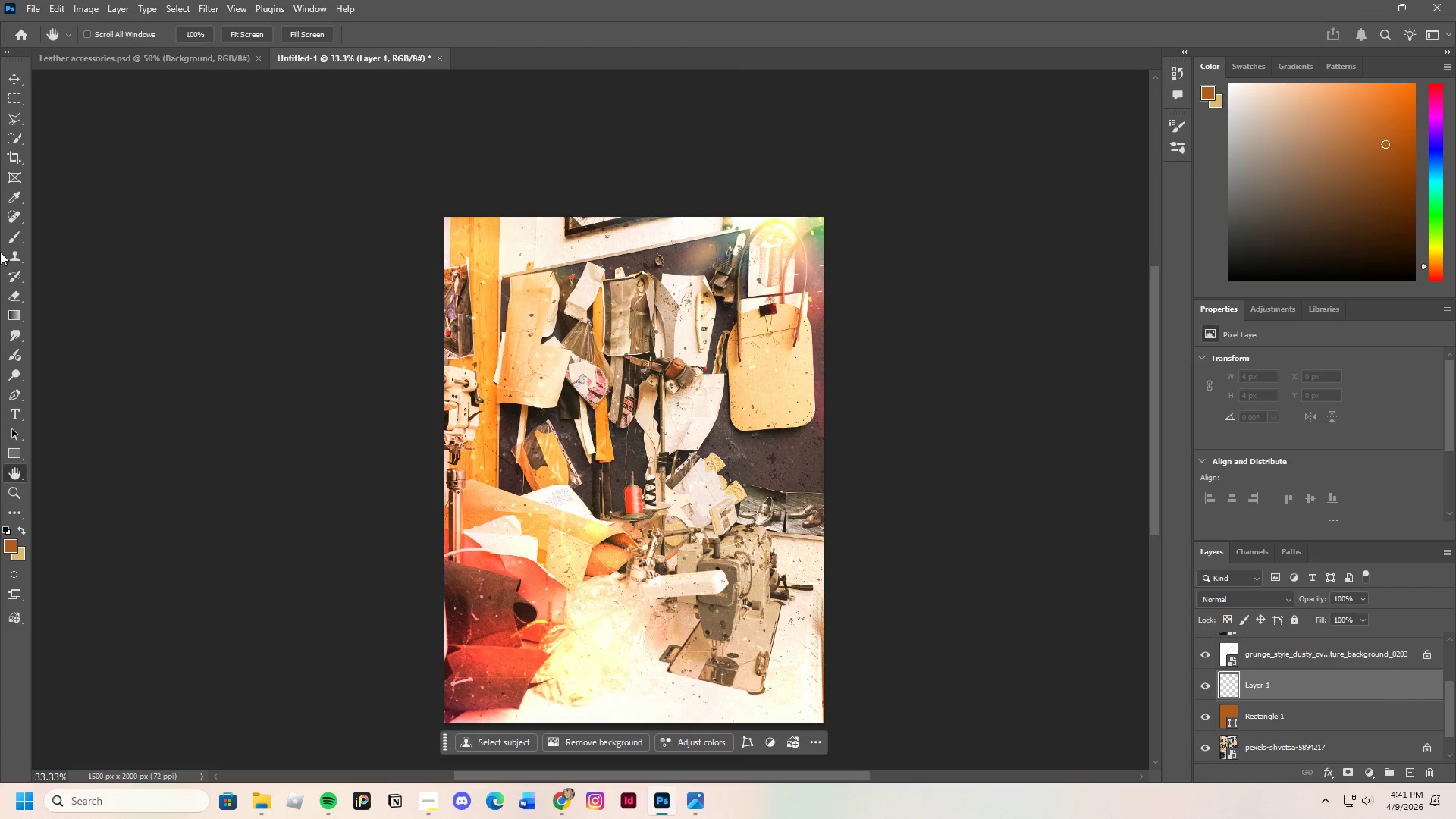 
left_click_drag(start_coordinate=[441, 214], to_coordinate=[831, 723])
 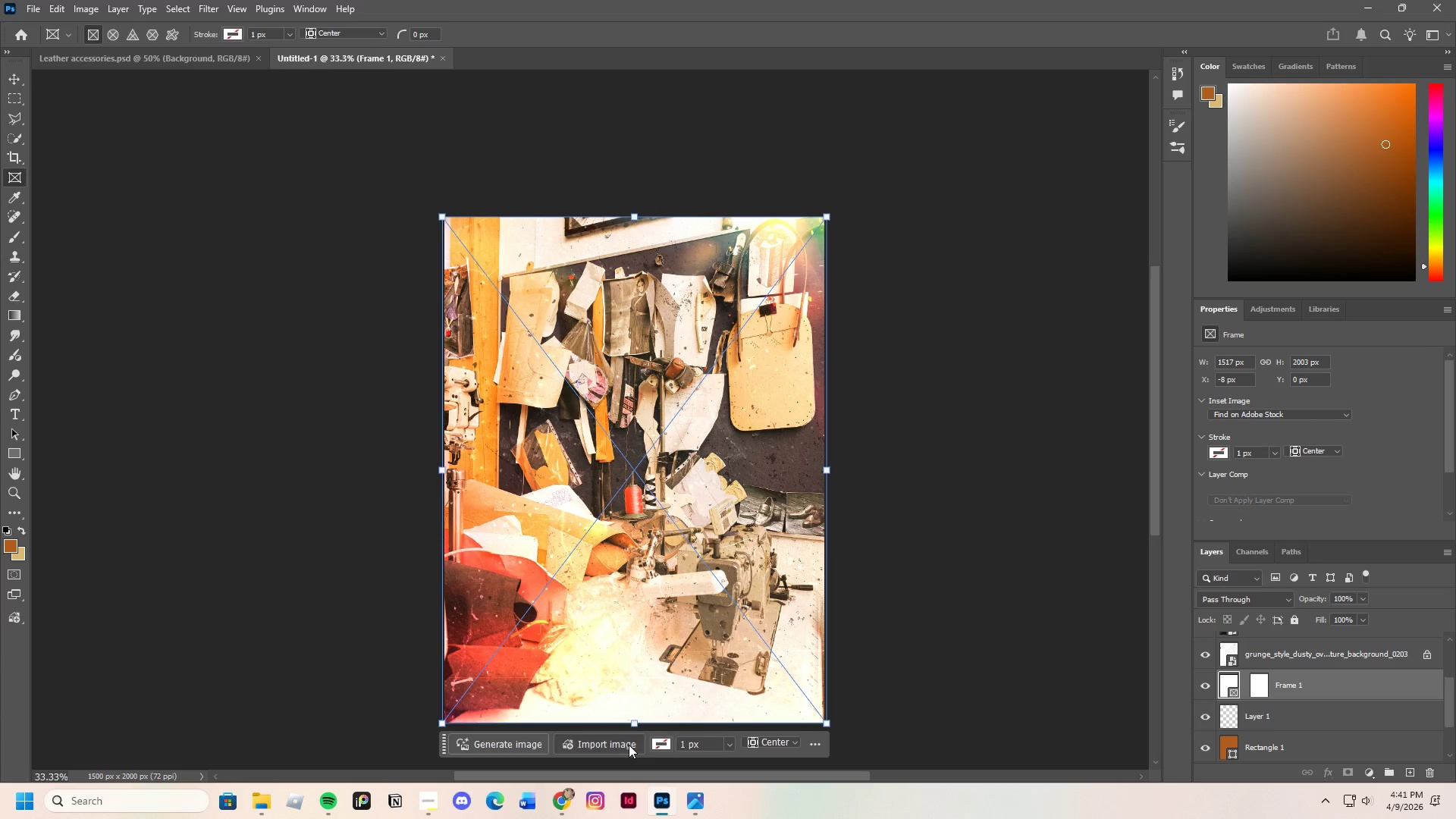 
left_click([617, 736])
 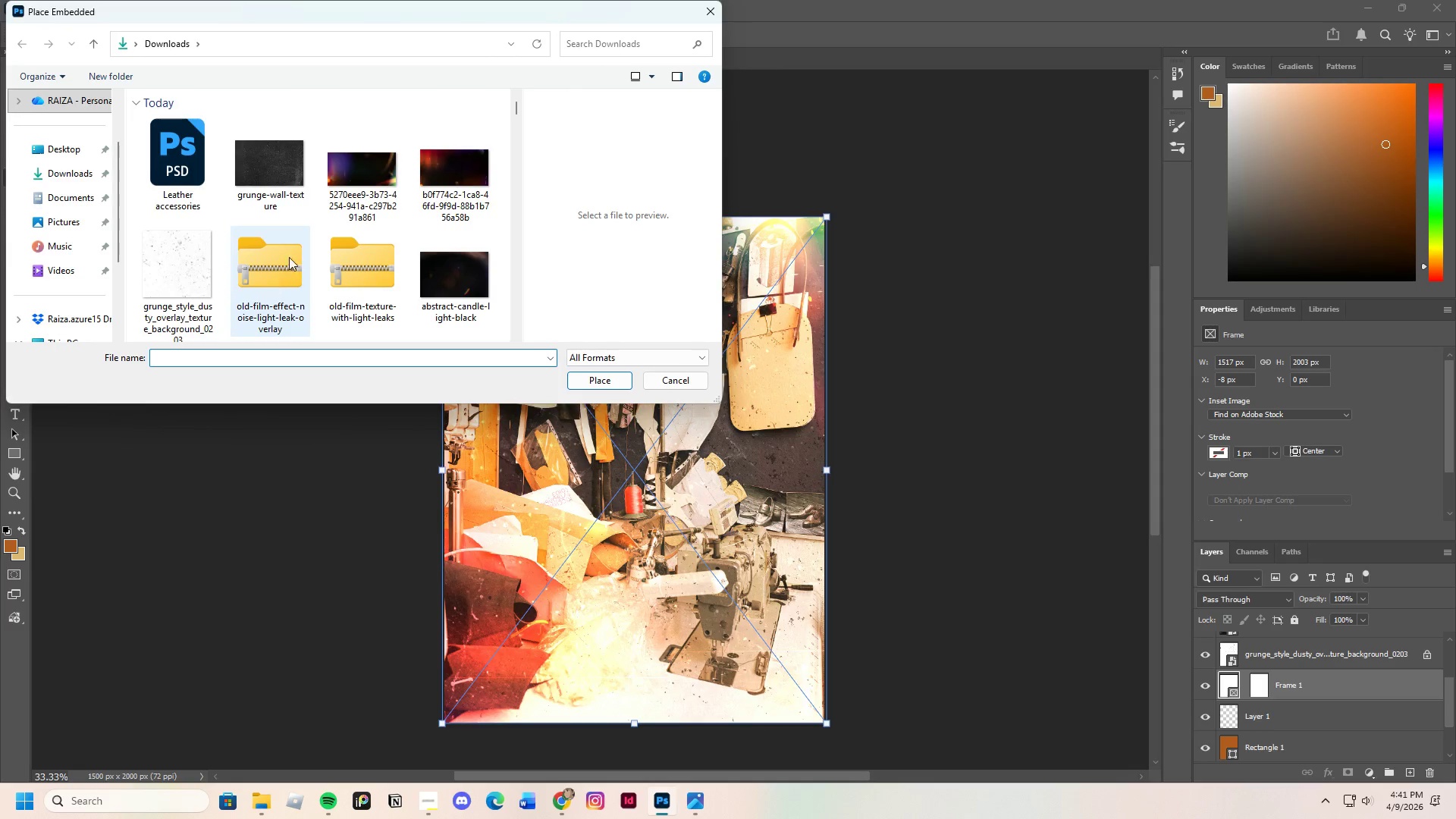 
left_click([283, 176])
 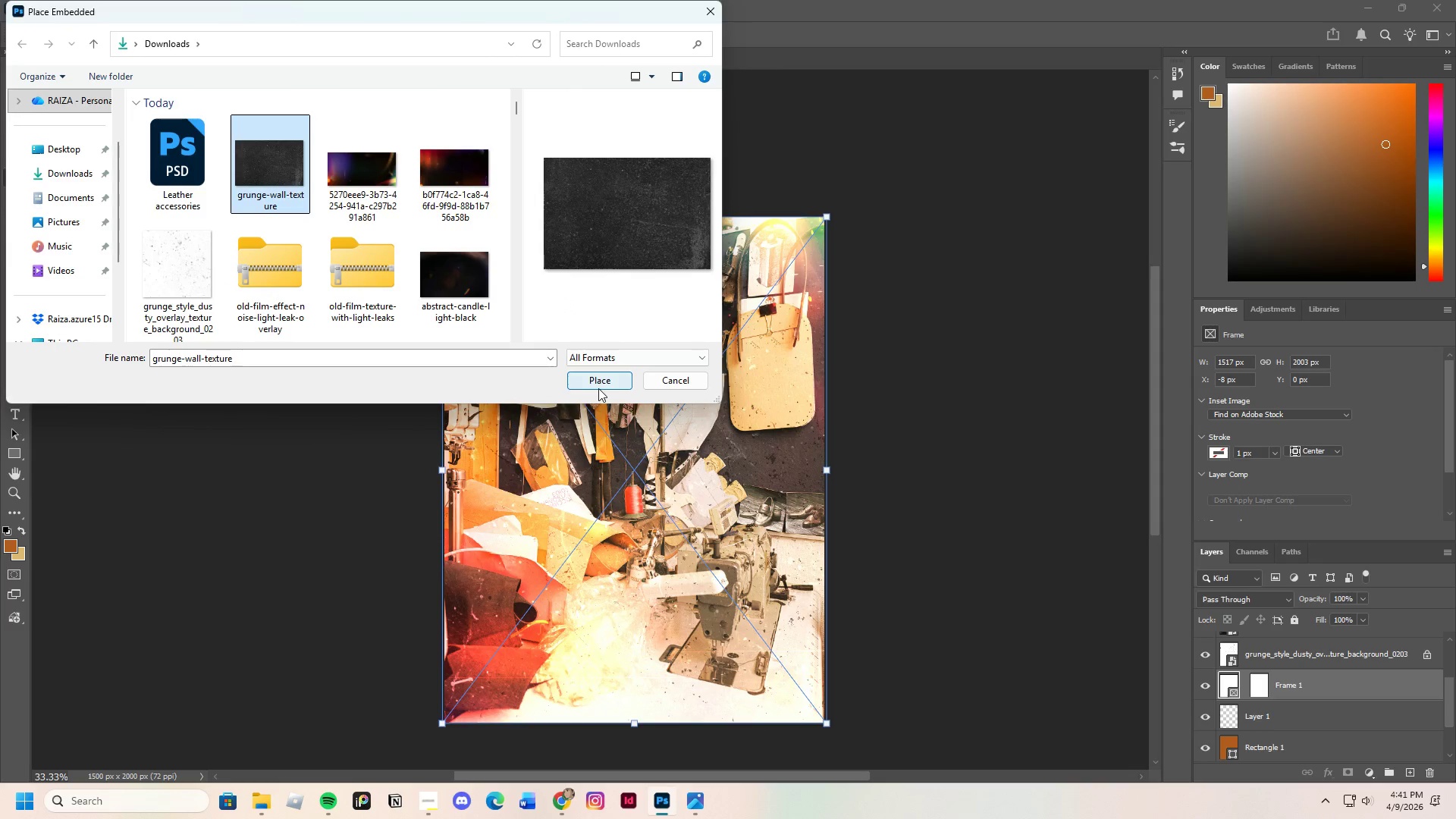 
left_click([598, 378])
 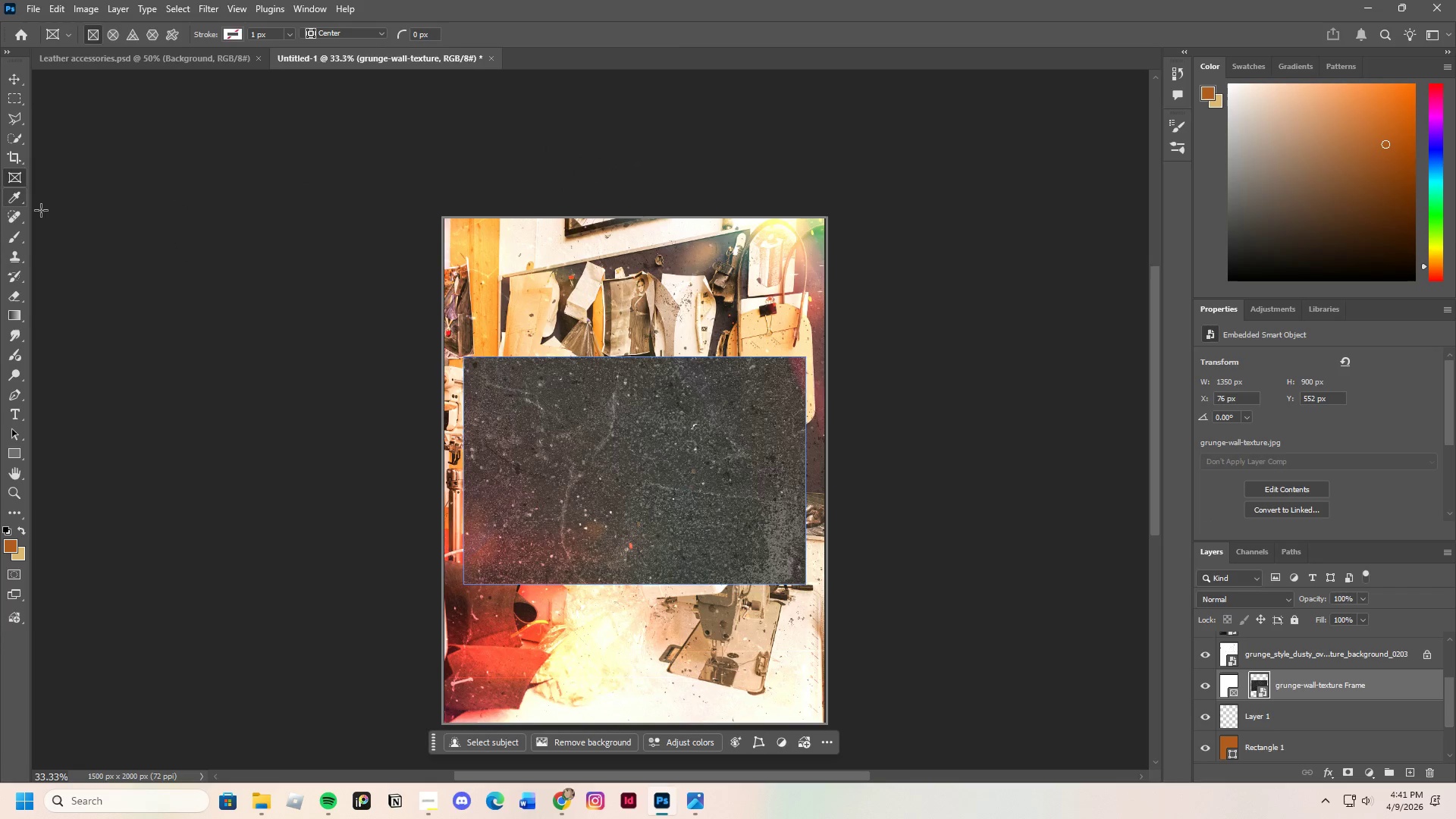 
left_click([1230, 682])
 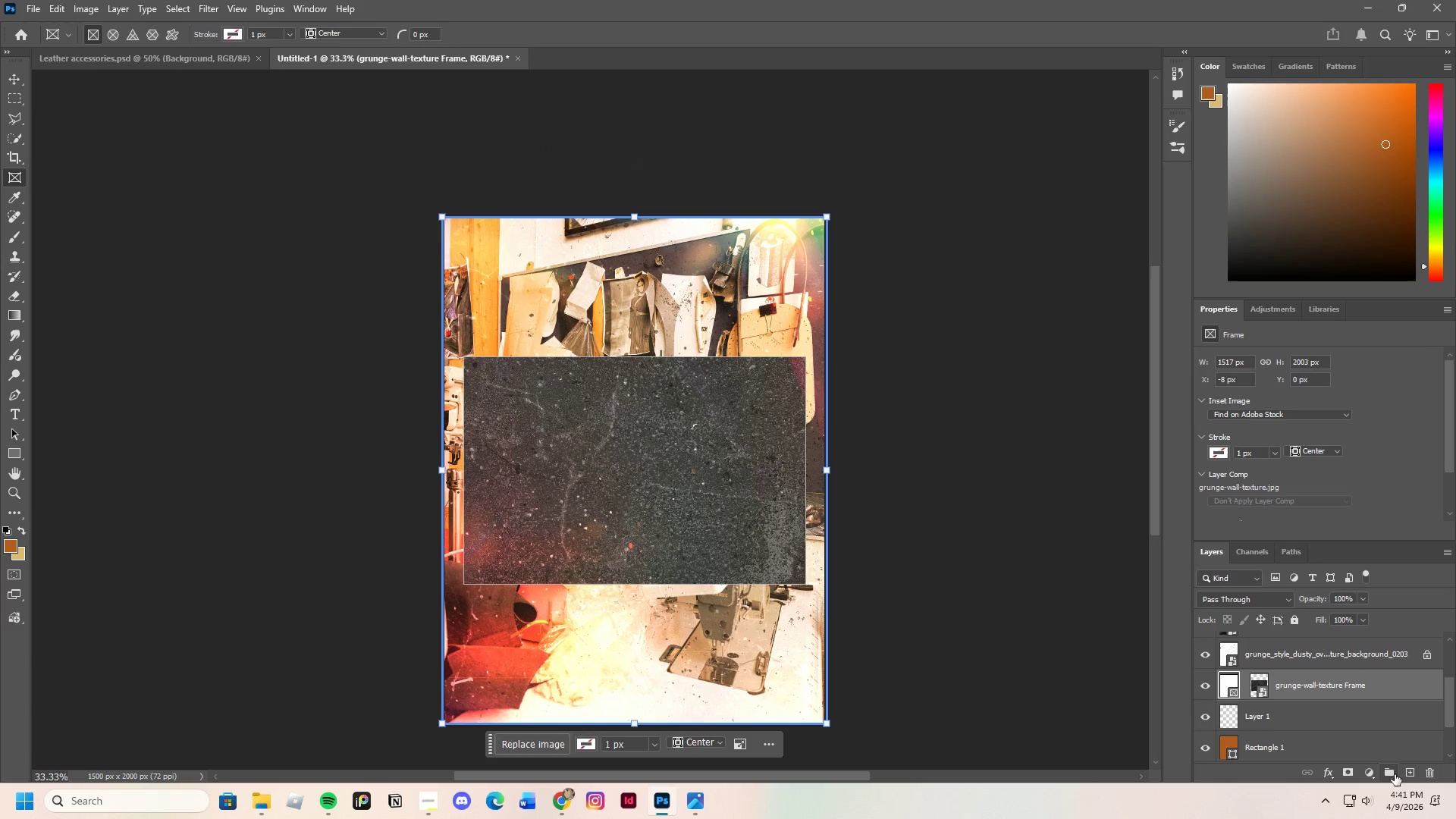 
left_click([1429, 774])
 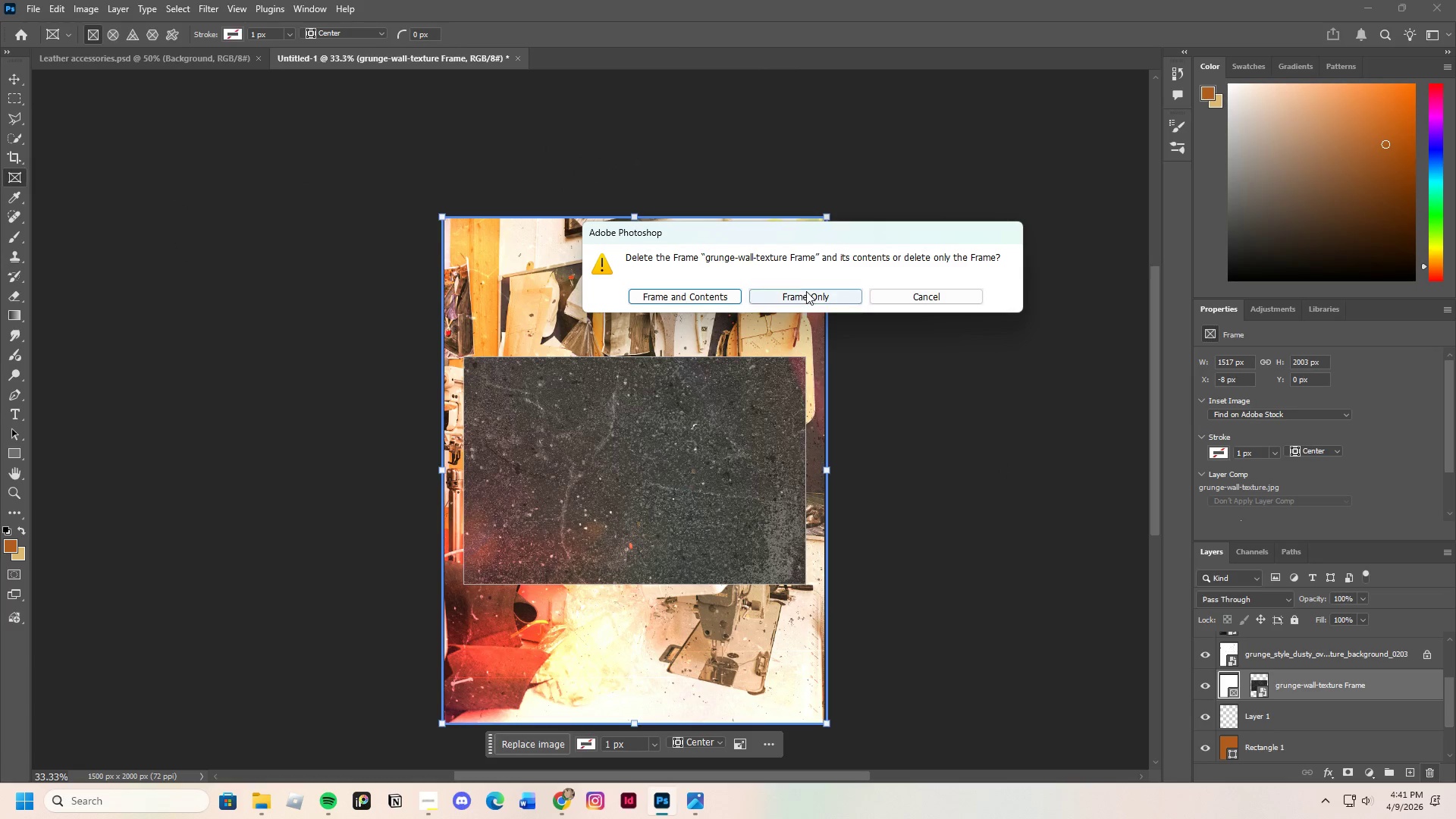 
left_click([807, 294])
 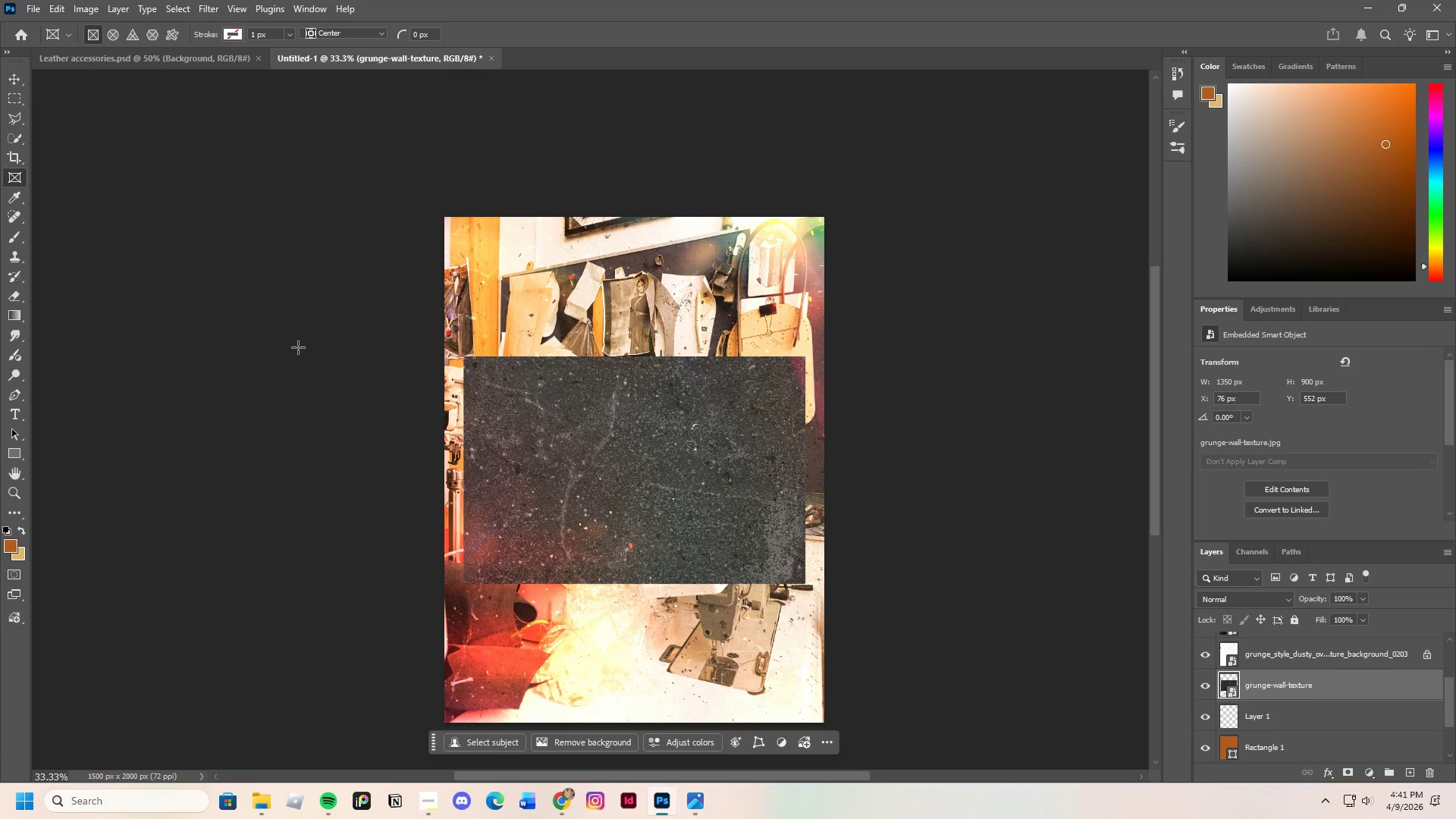 
wait(9.8)
 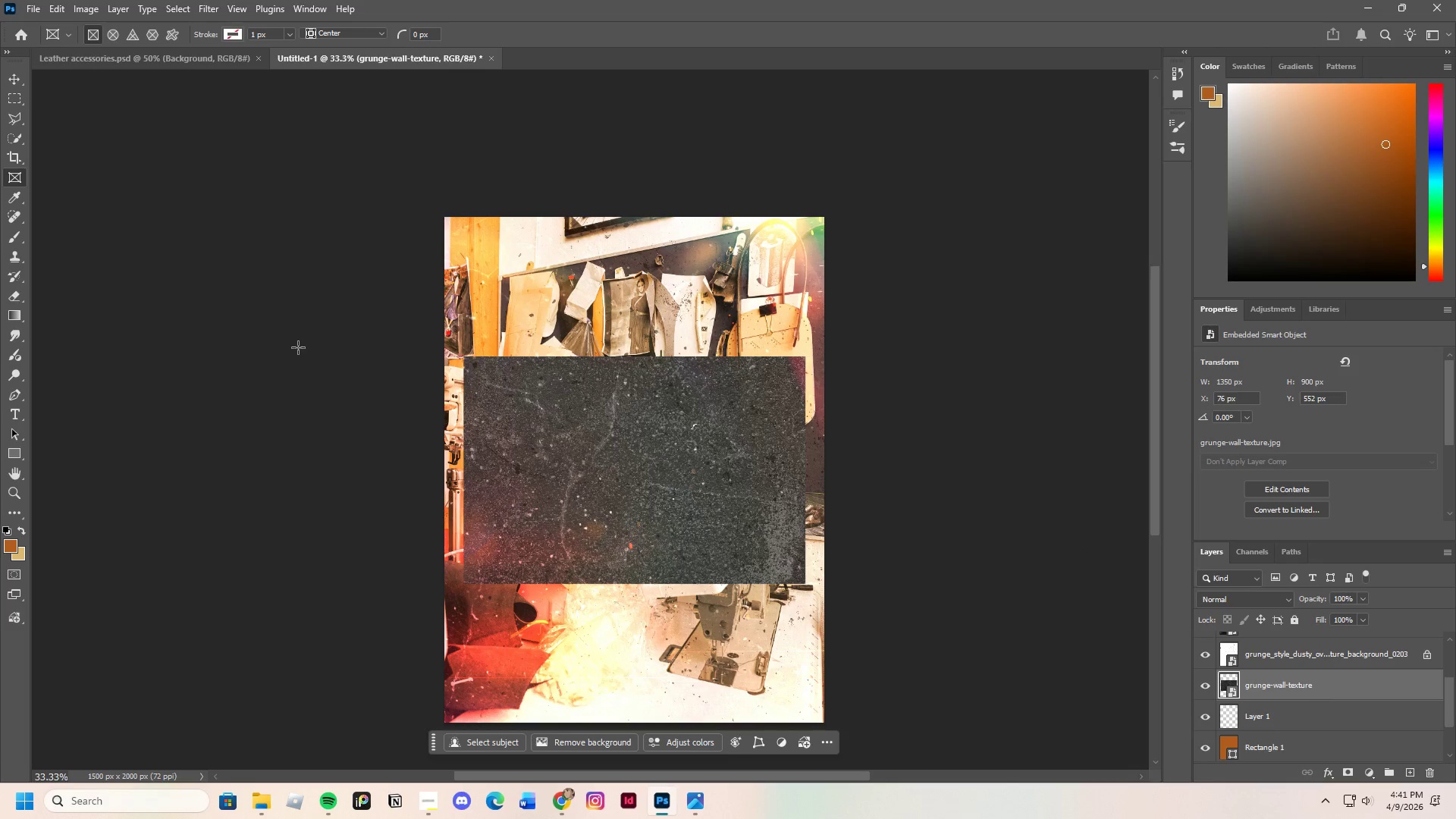 
left_click([19, 77])
 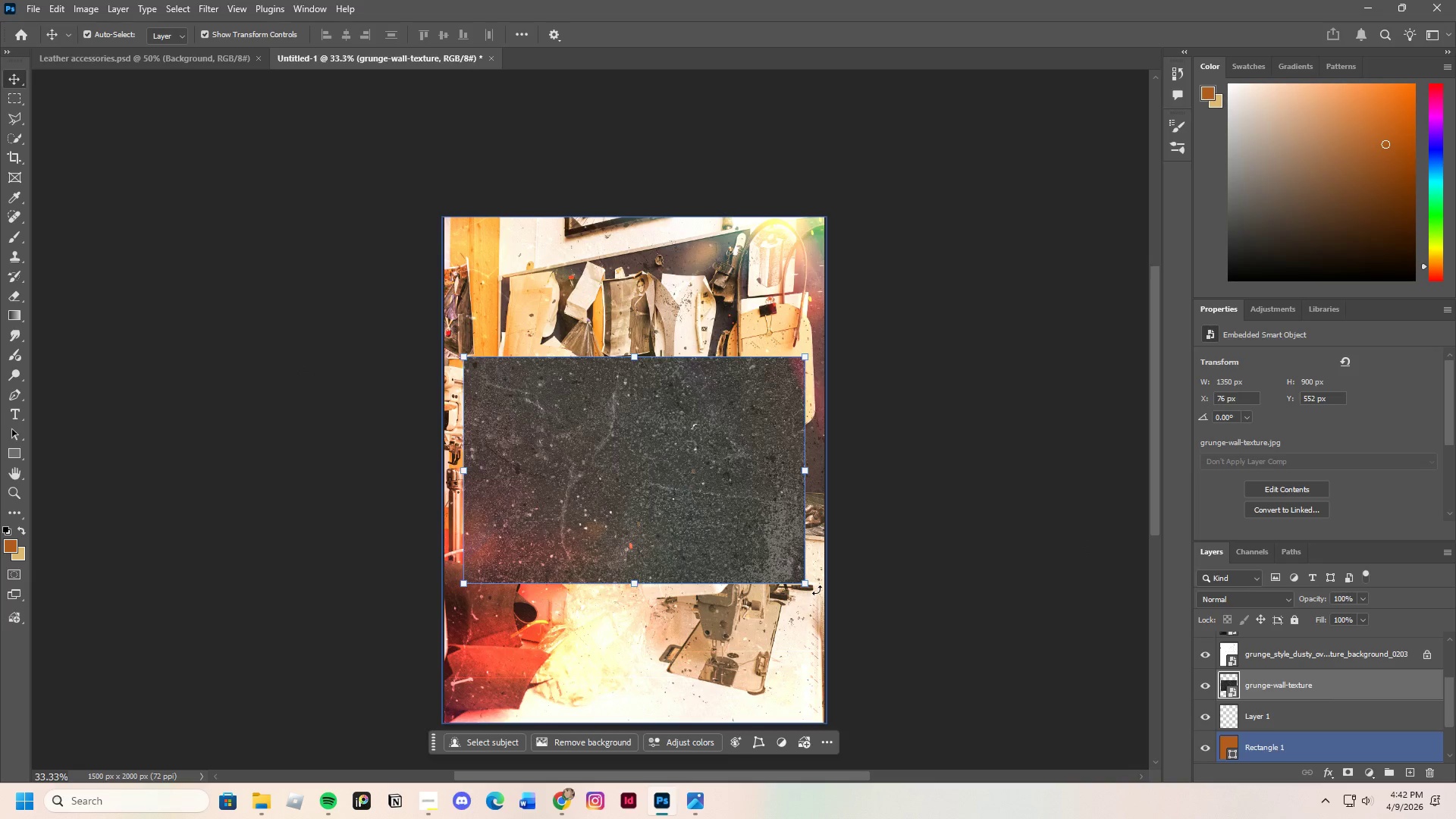 
left_click_drag(start_coordinate=[818, 589], to_coordinate=[506, 665])
 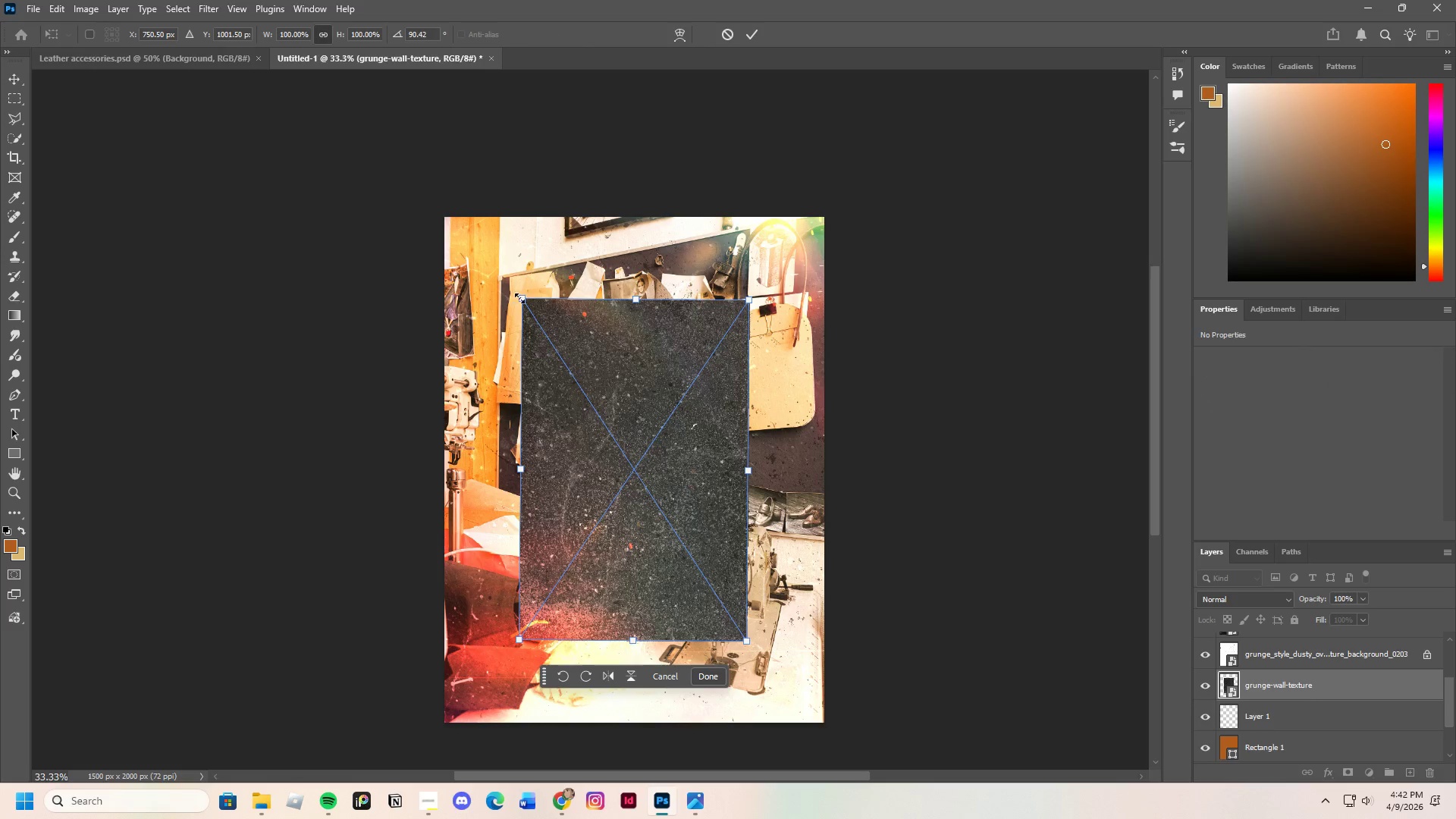 
left_click_drag(start_coordinate=[522, 298], to_coordinate=[408, 198])
 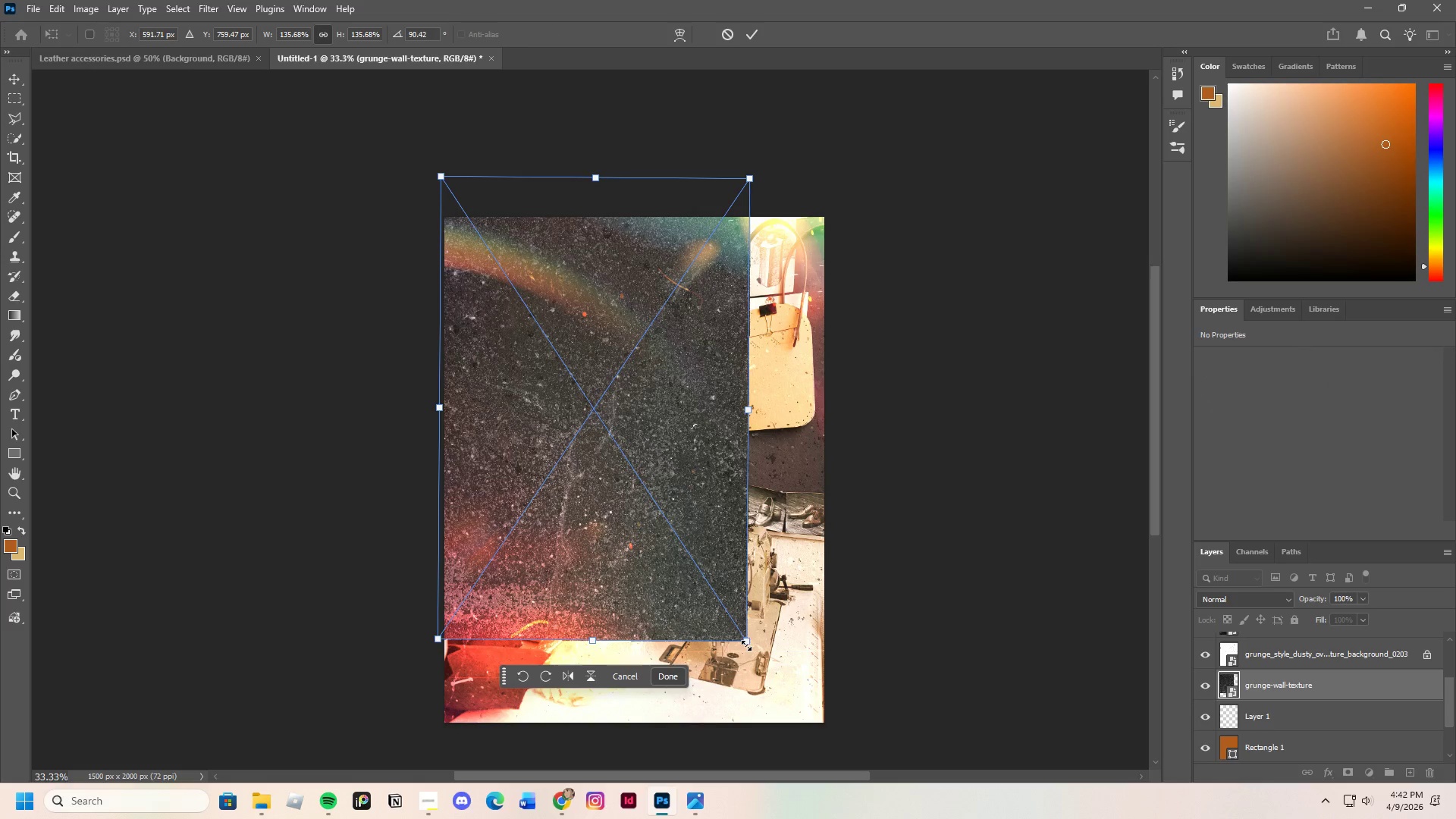 
left_click_drag(start_coordinate=[746, 644], to_coordinate=[896, 726])
 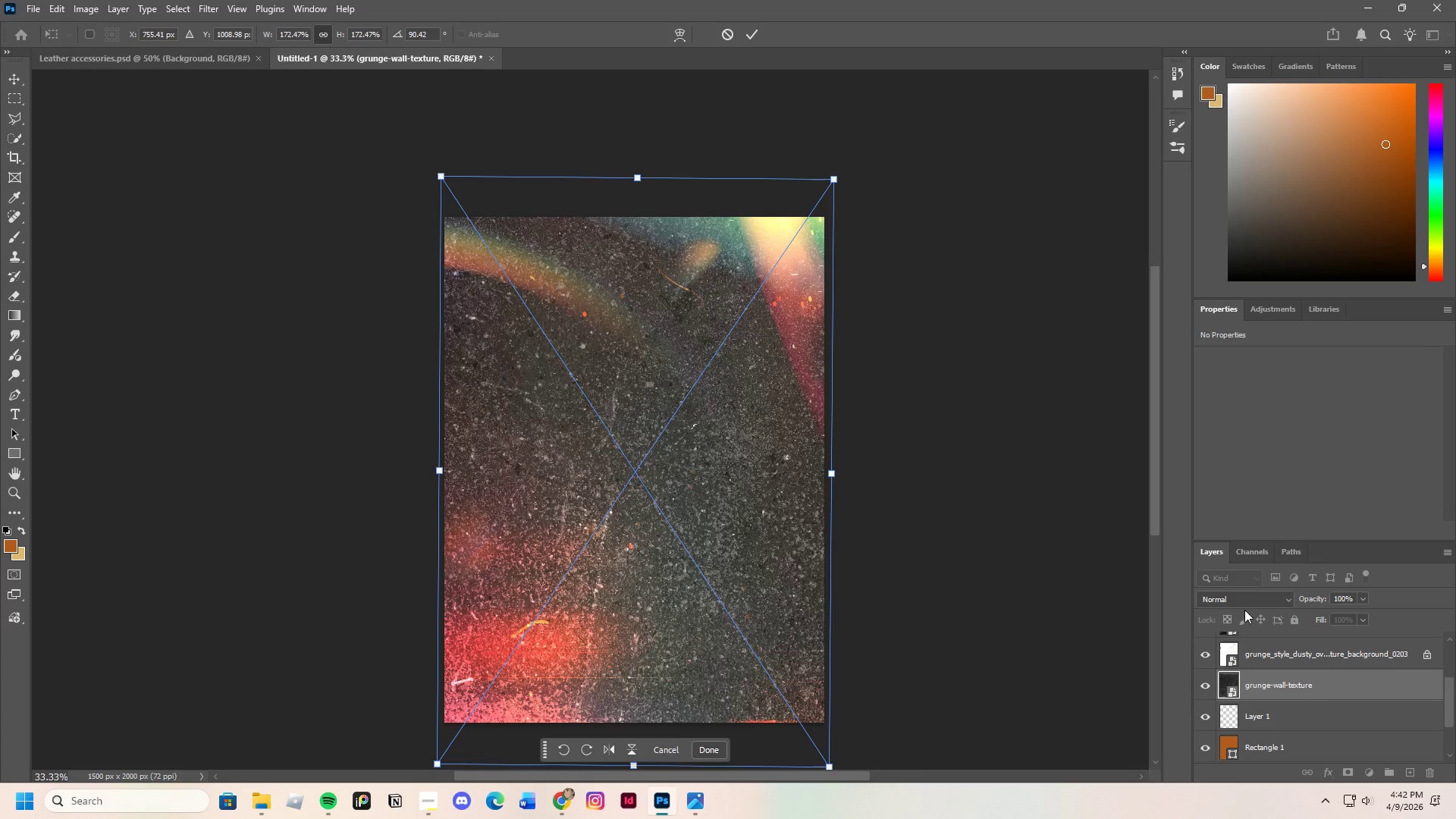 
left_click([1265, 600])
 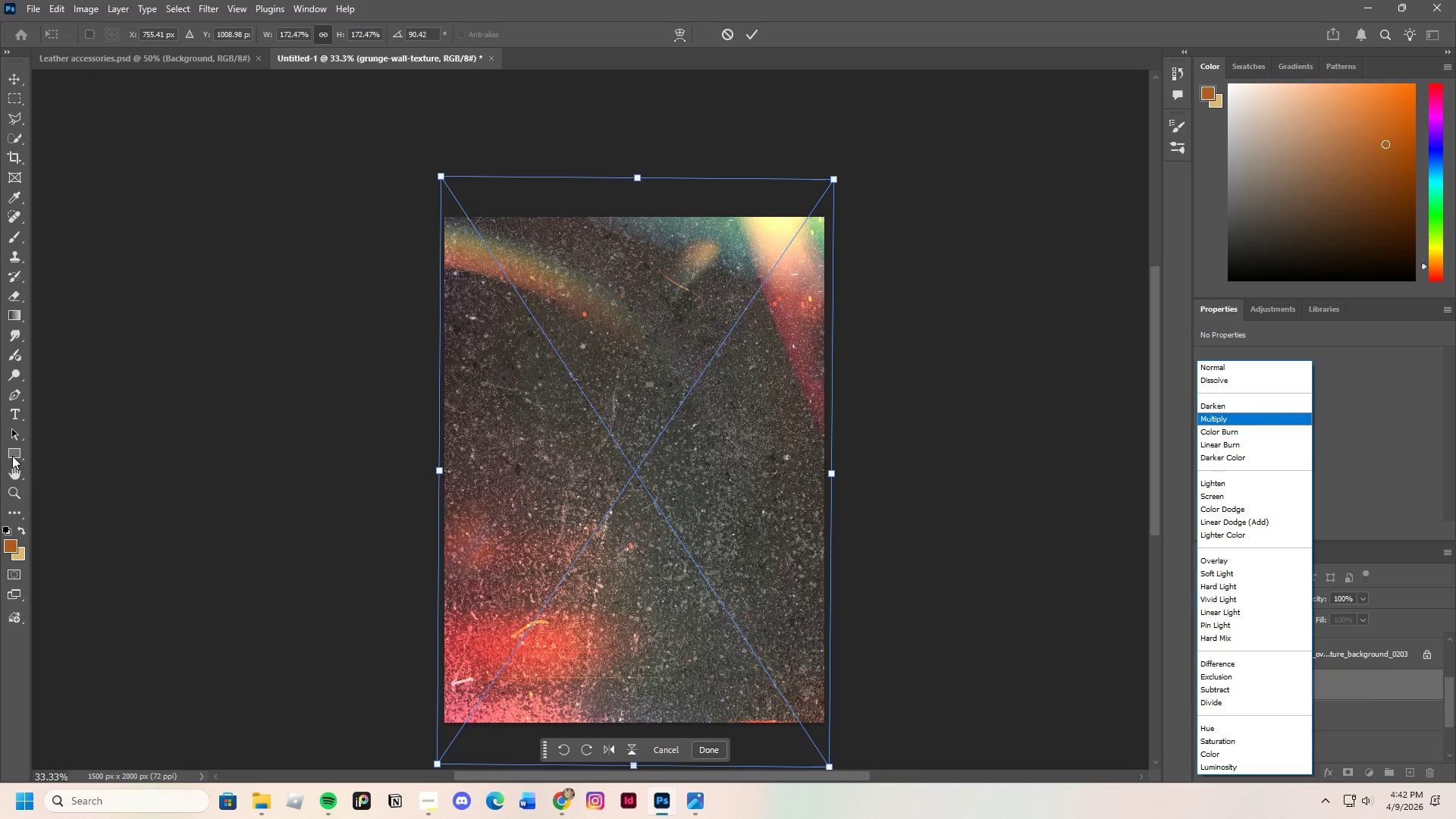 
left_click([14, 474])
 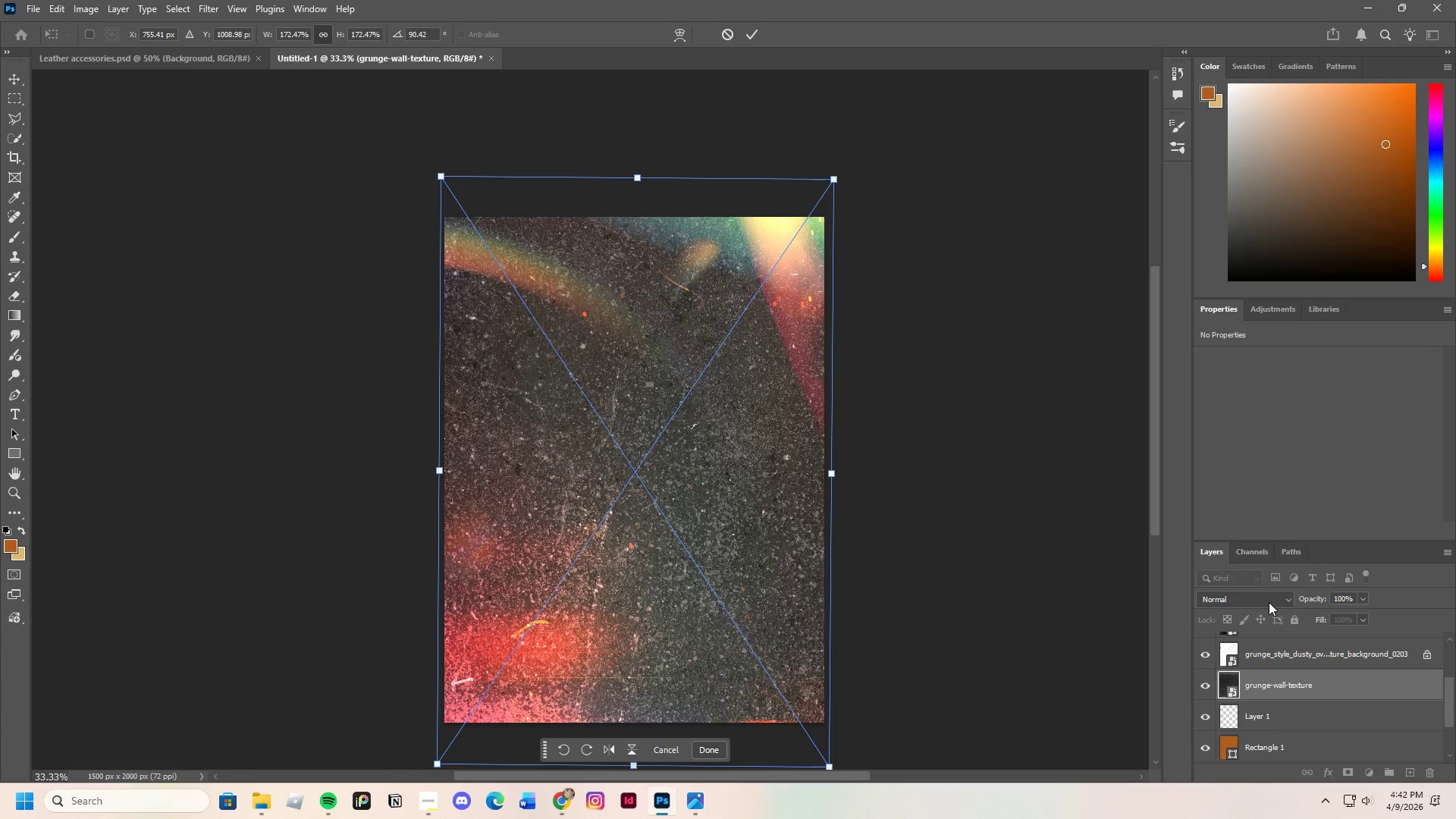 
left_click([1269, 602])
 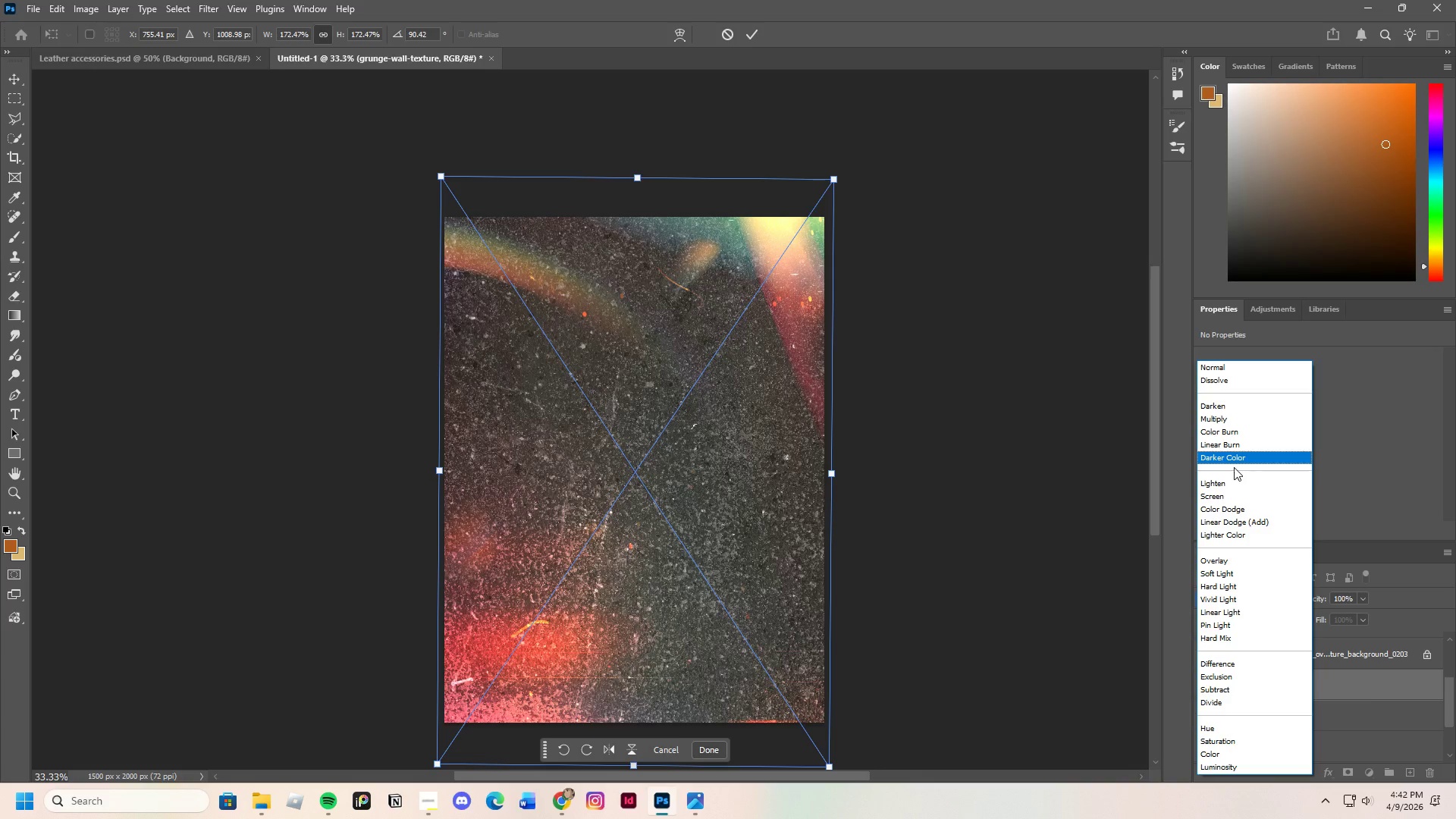 
left_click([1006, 425])
 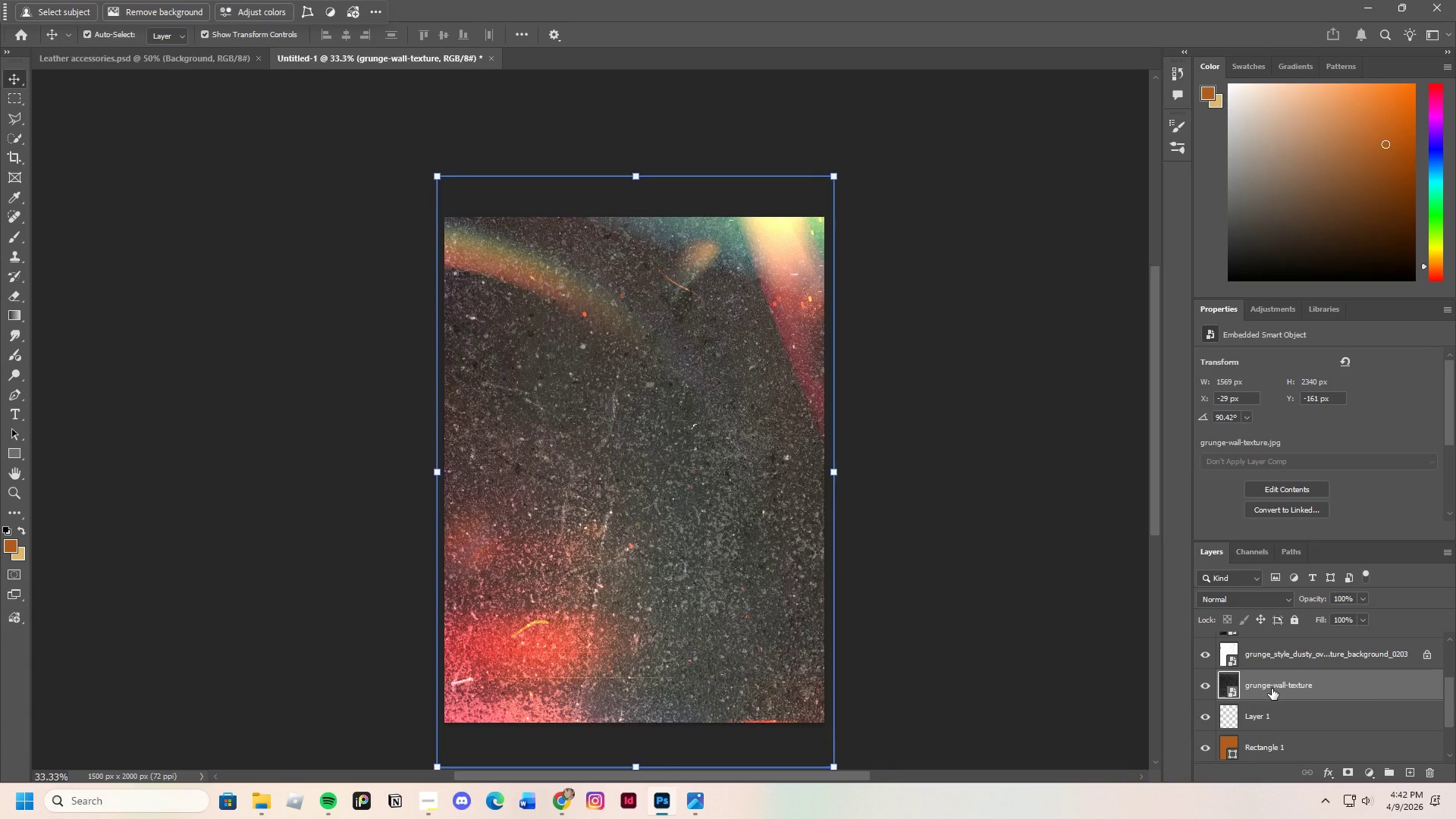 
left_click([1272, 689])
 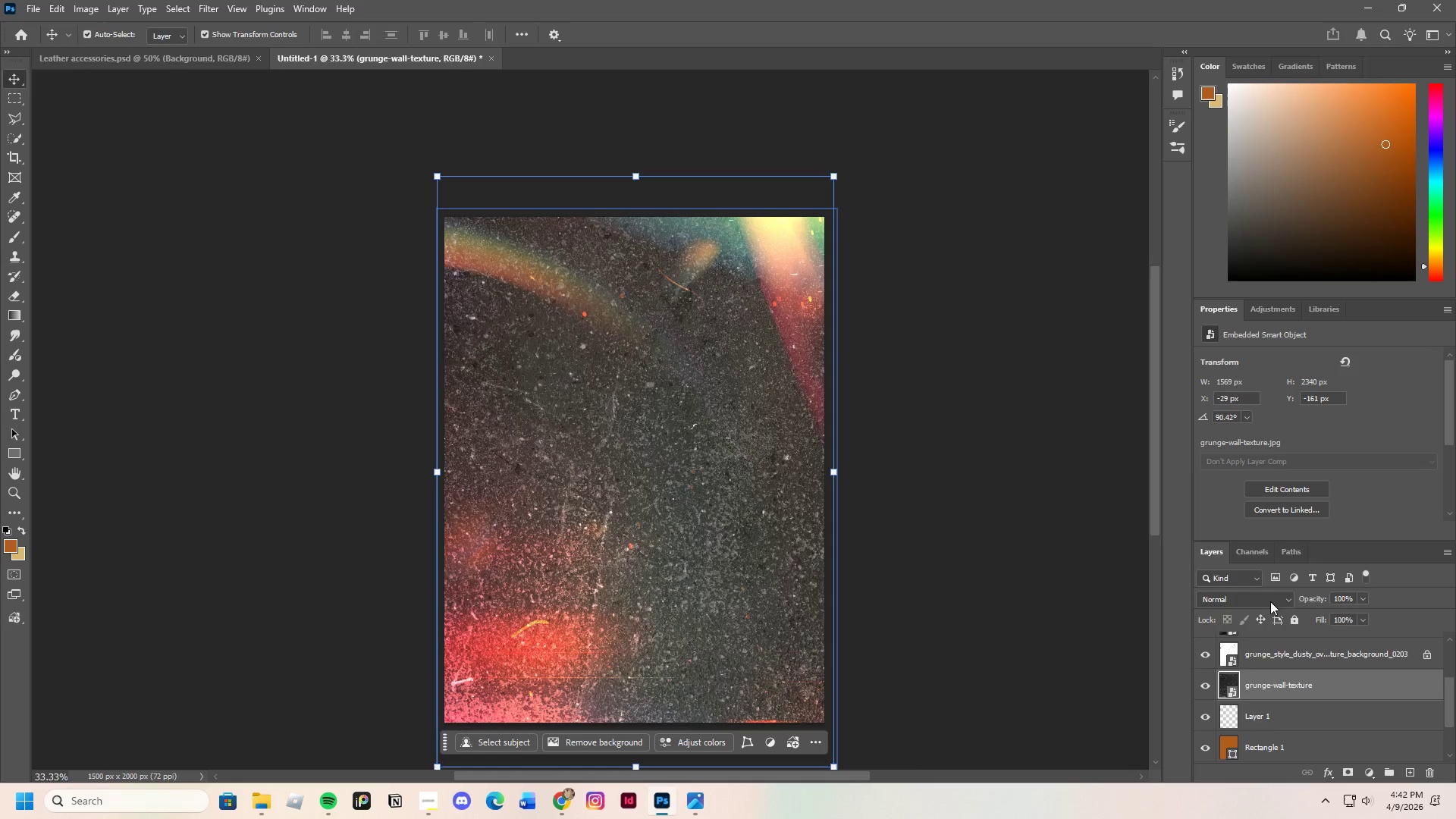 
left_click([1270, 601])
 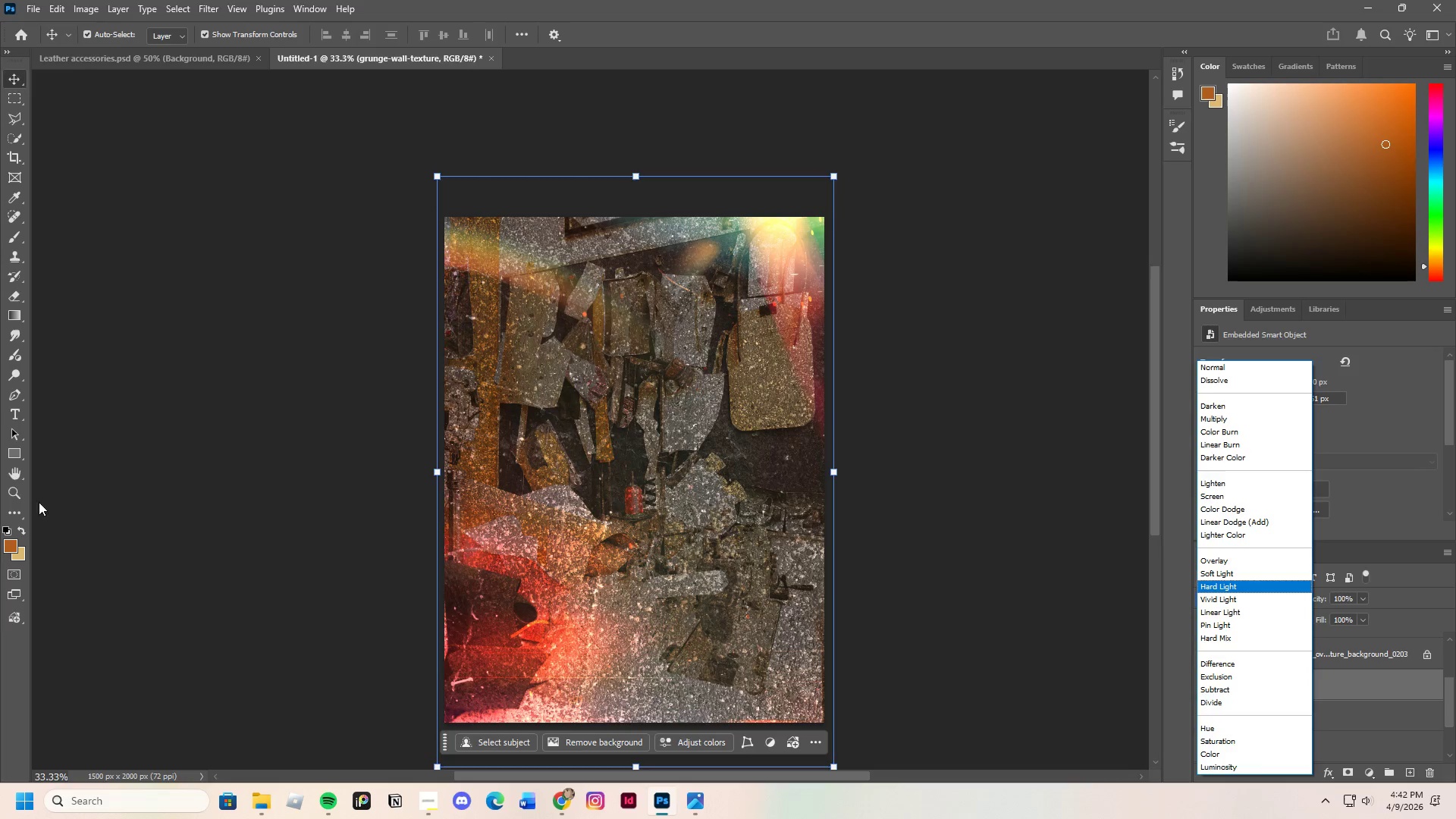 
left_click([11, 474])
 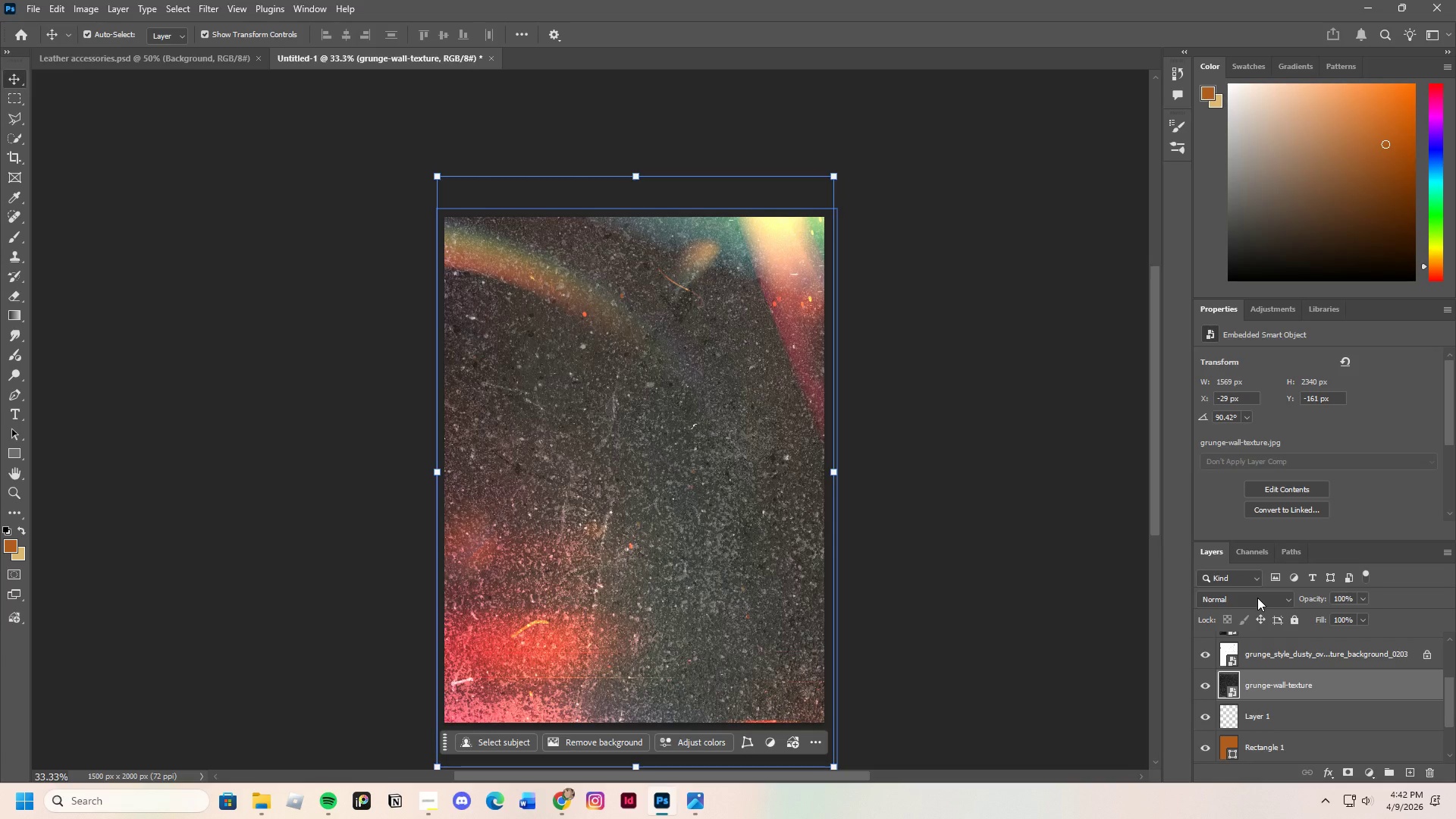 
left_click([1257, 598])
 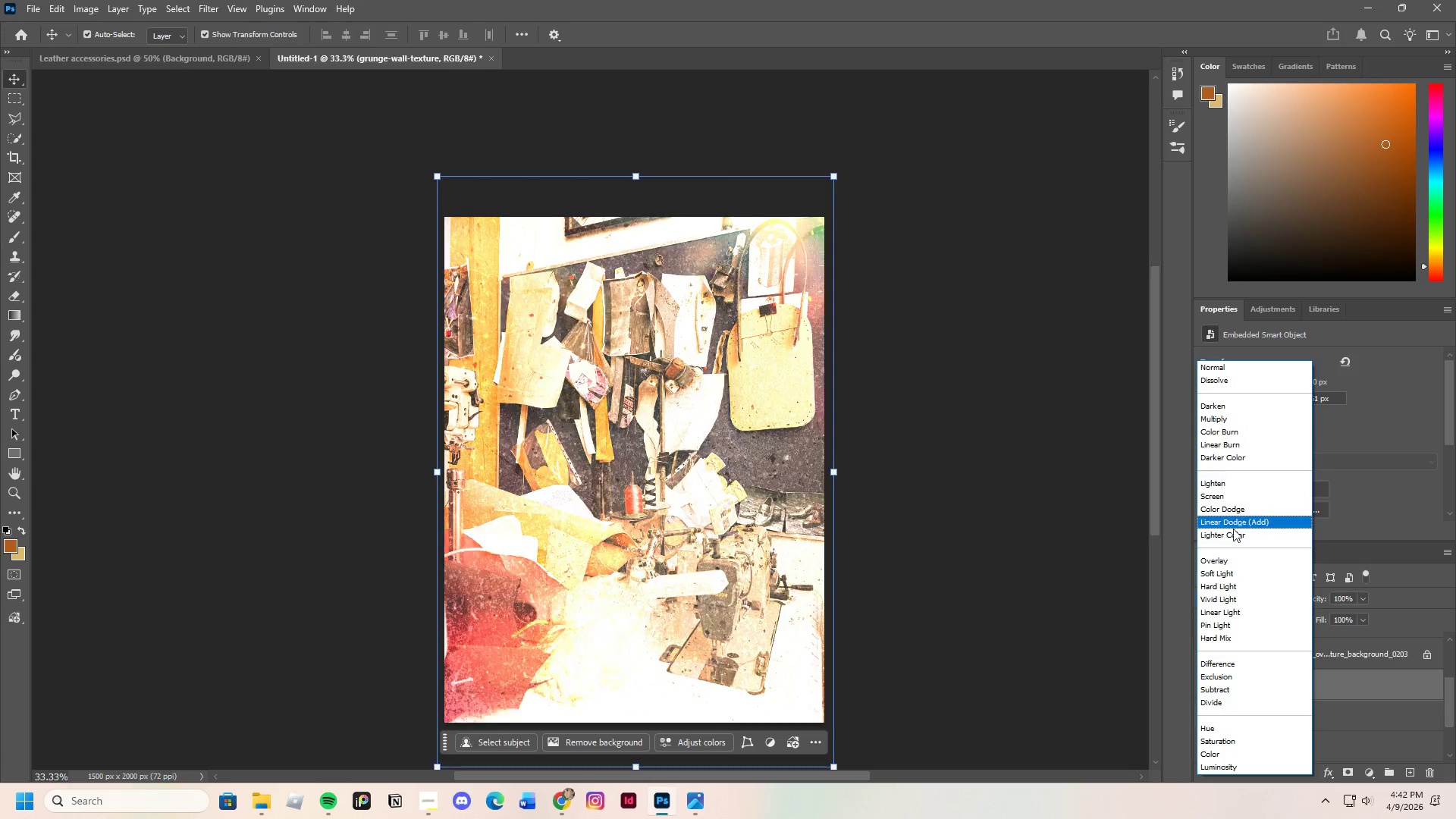 
wait(36.05)
 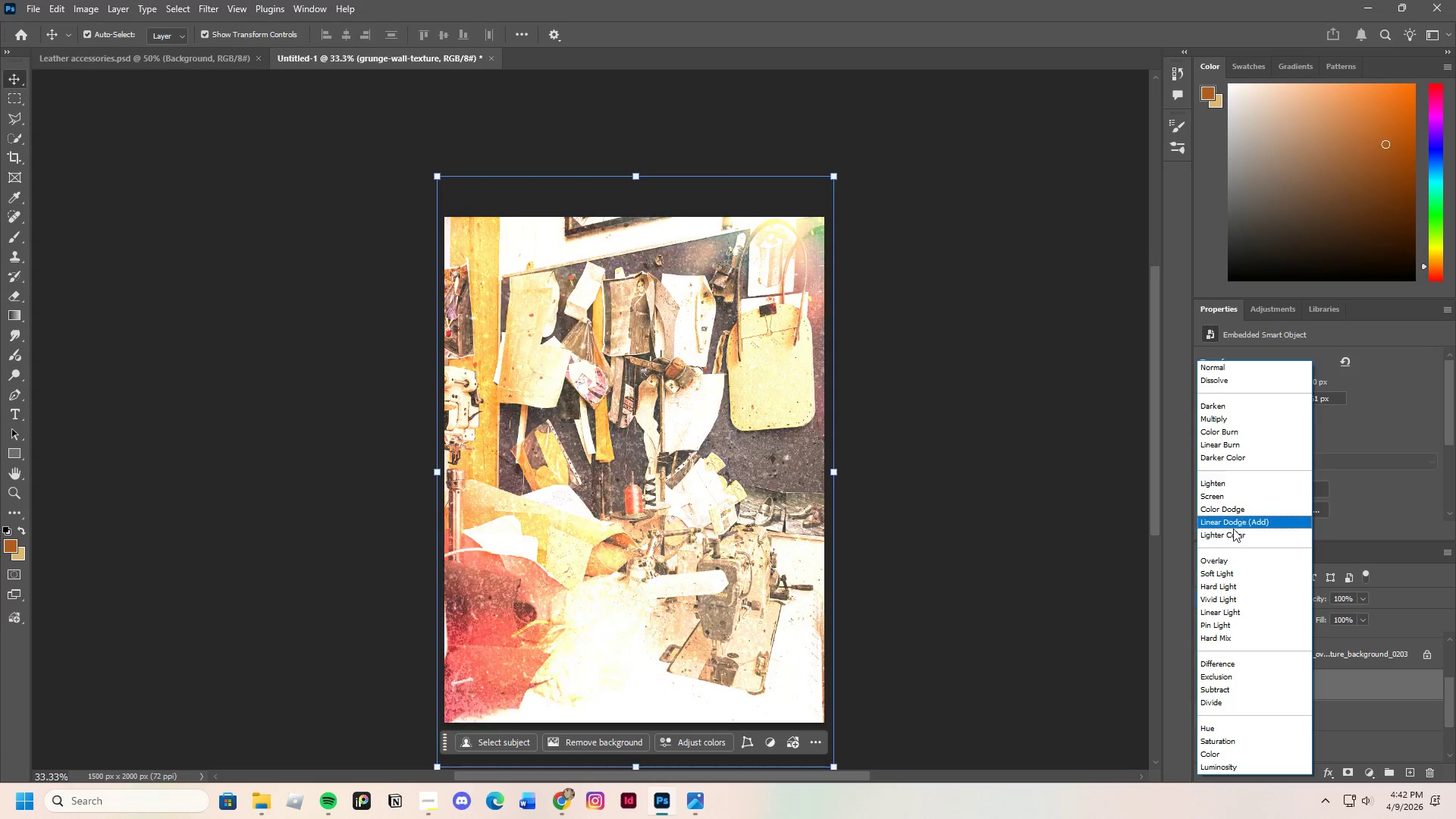 
left_click([1238, 526])
 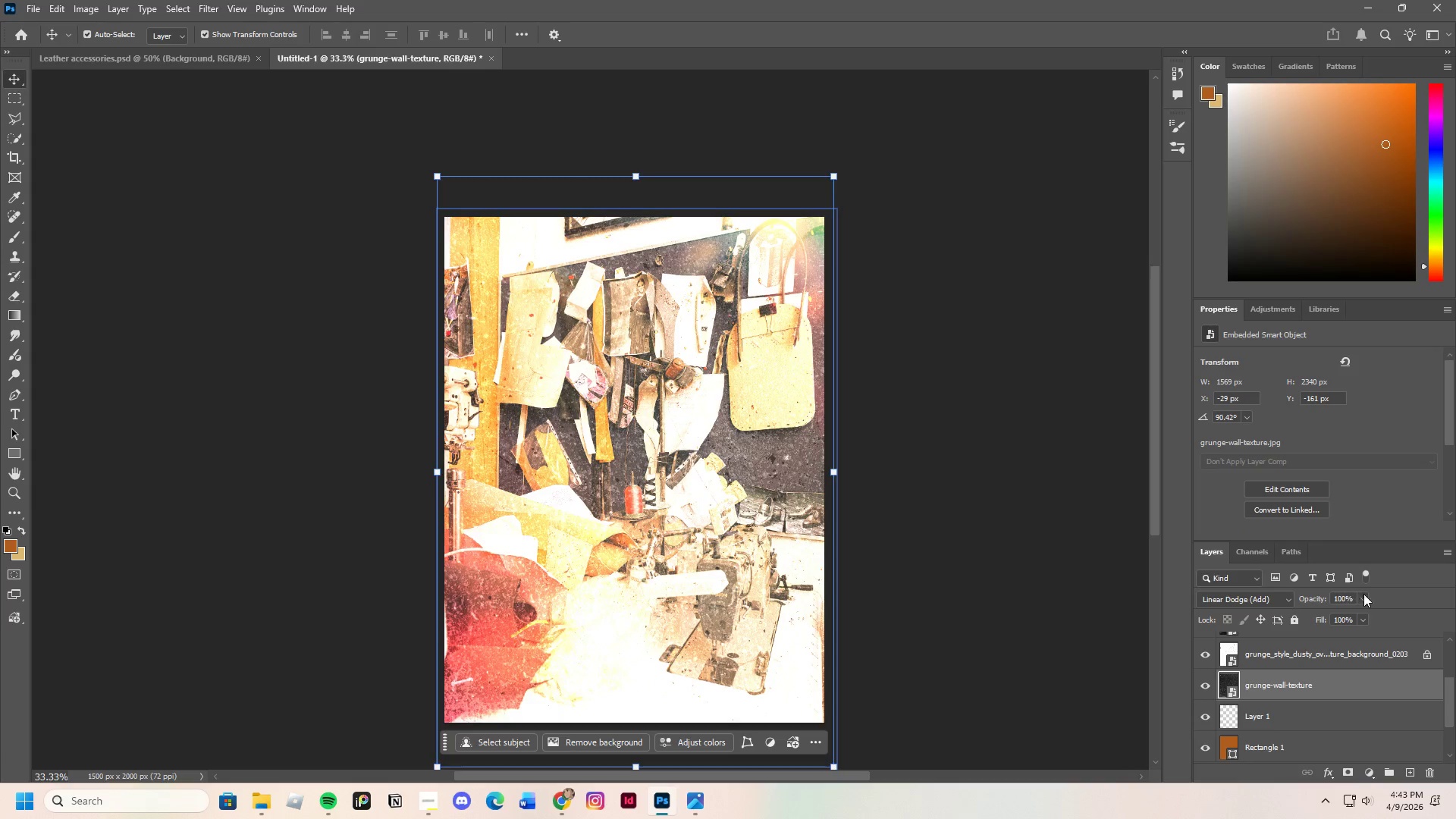 
left_click([1365, 599])
 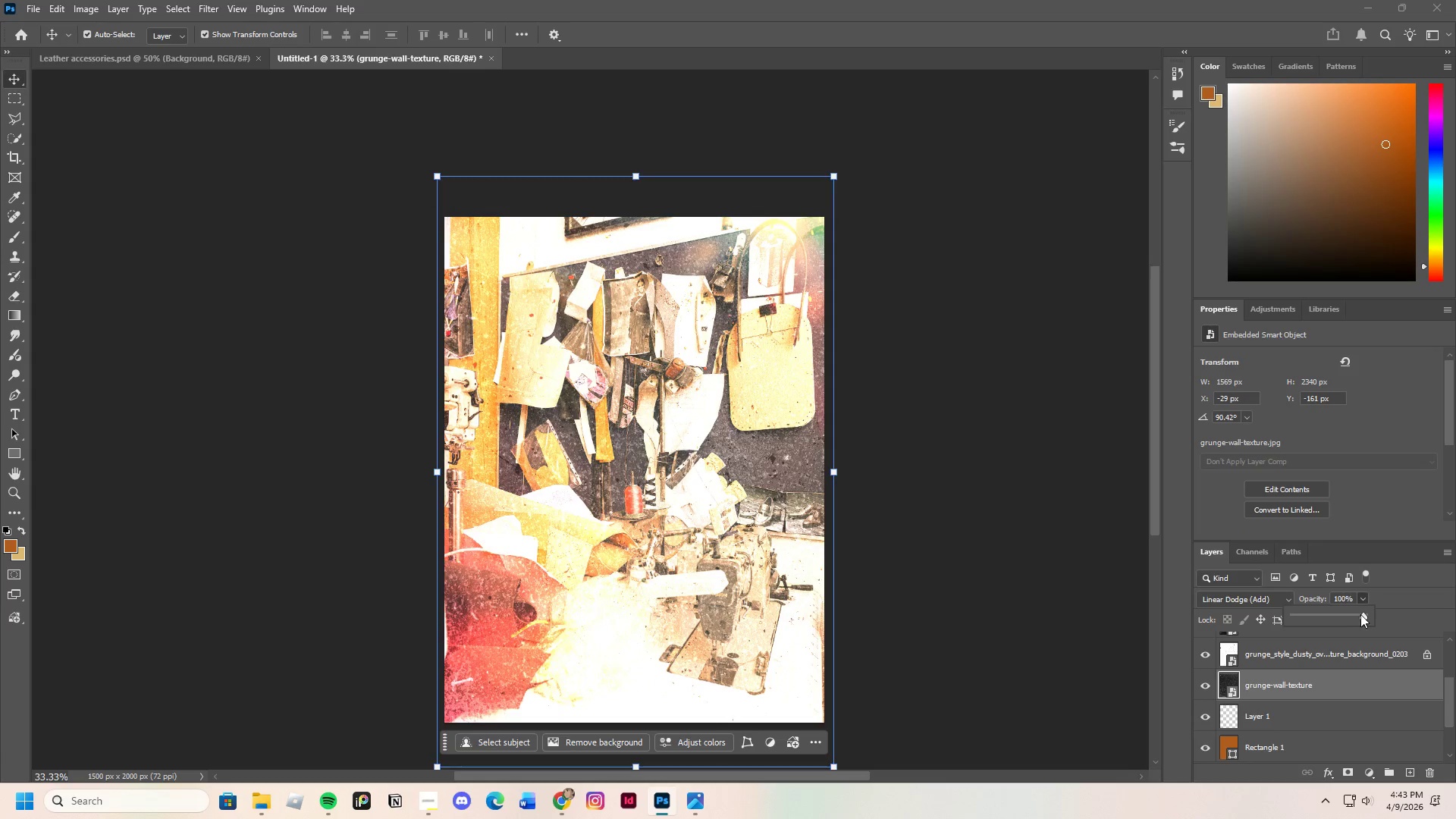 
left_click_drag(start_coordinate=[1360, 615], to_coordinate=[1329, 610])
 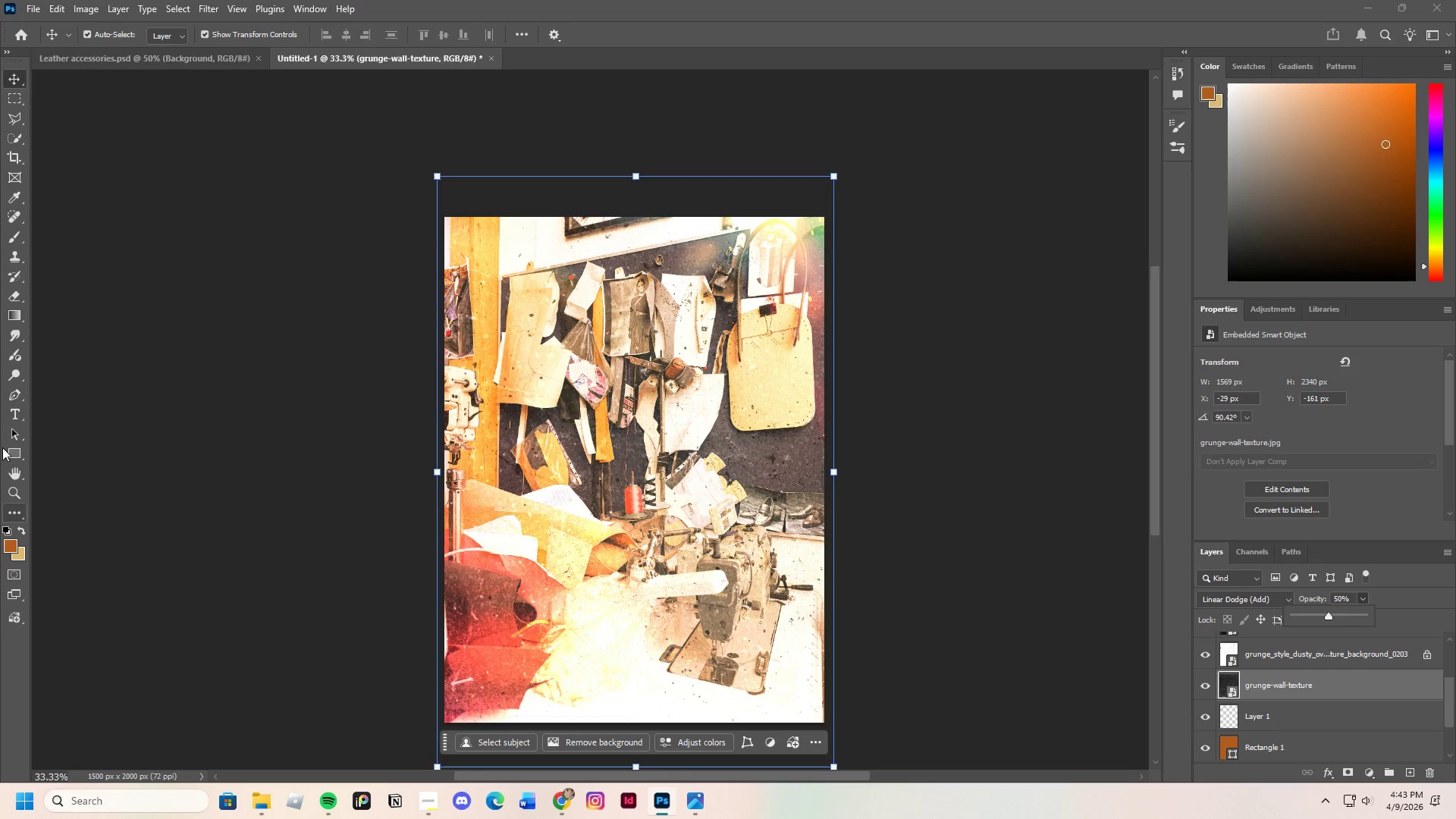 
left_click([11, 479])
 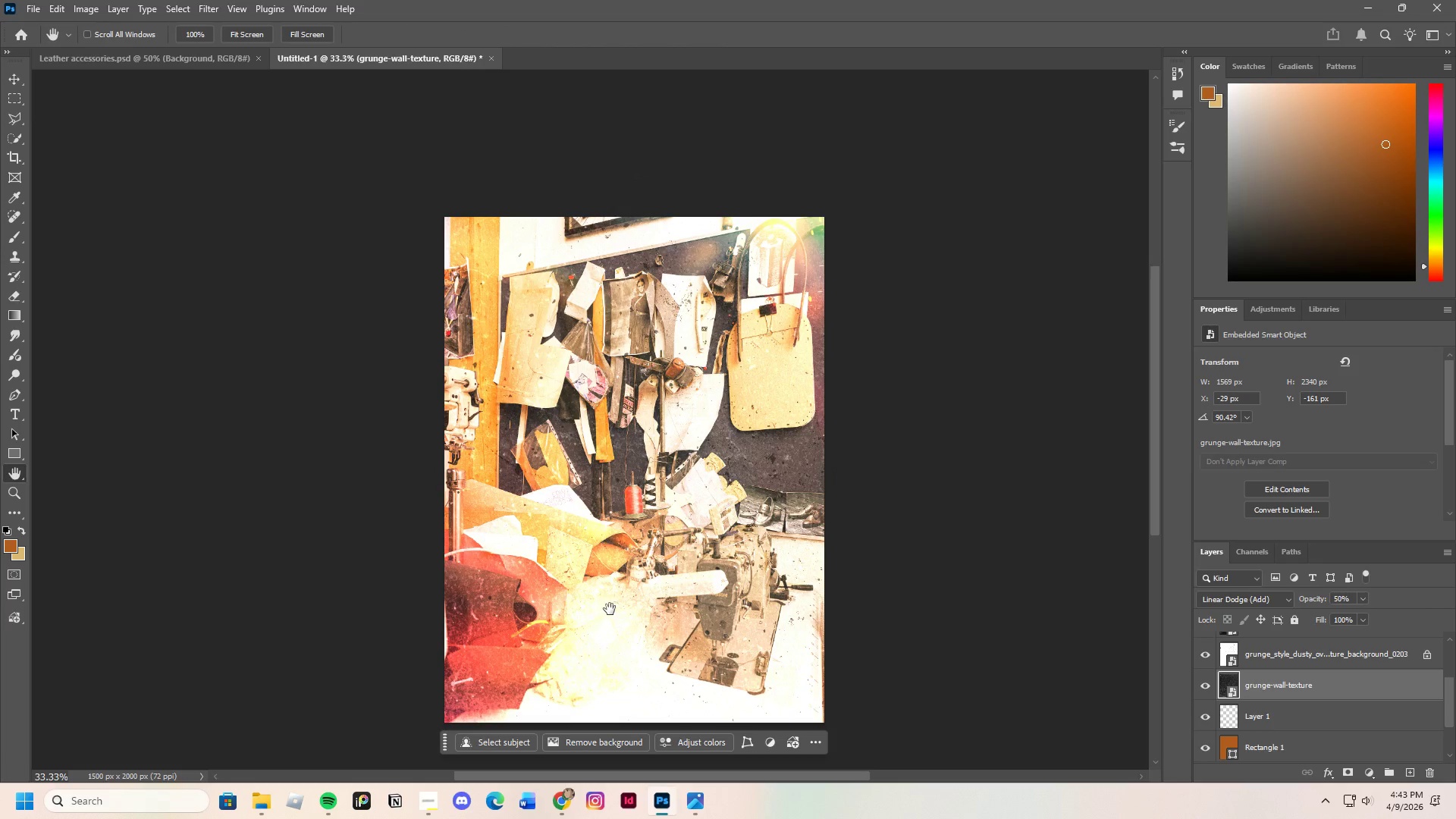 
left_click_drag(start_coordinate=[610, 601], to_coordinate=[634, 556])
 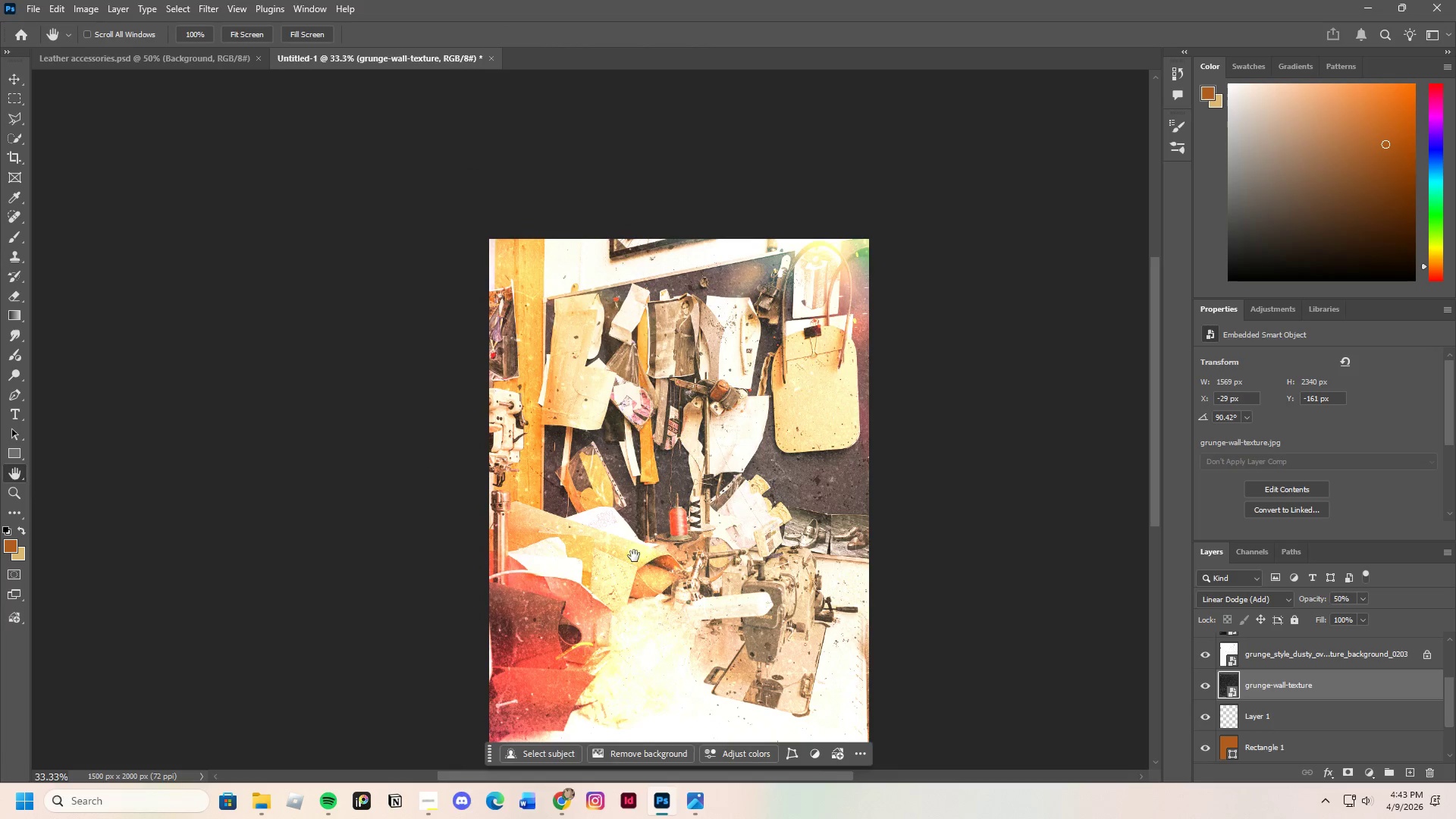 
key(Control+Equal)
 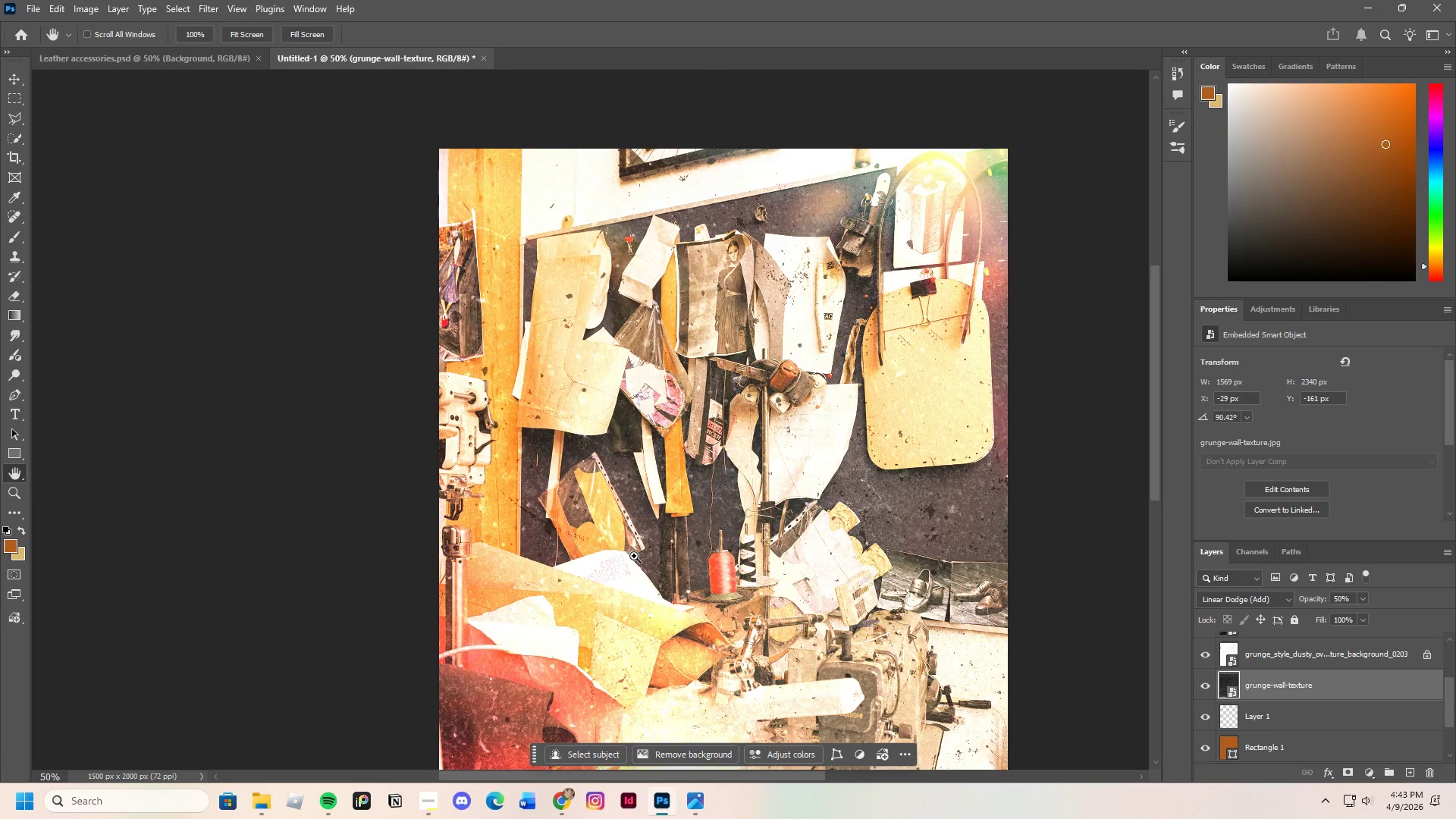 
key(Control+Equal)
 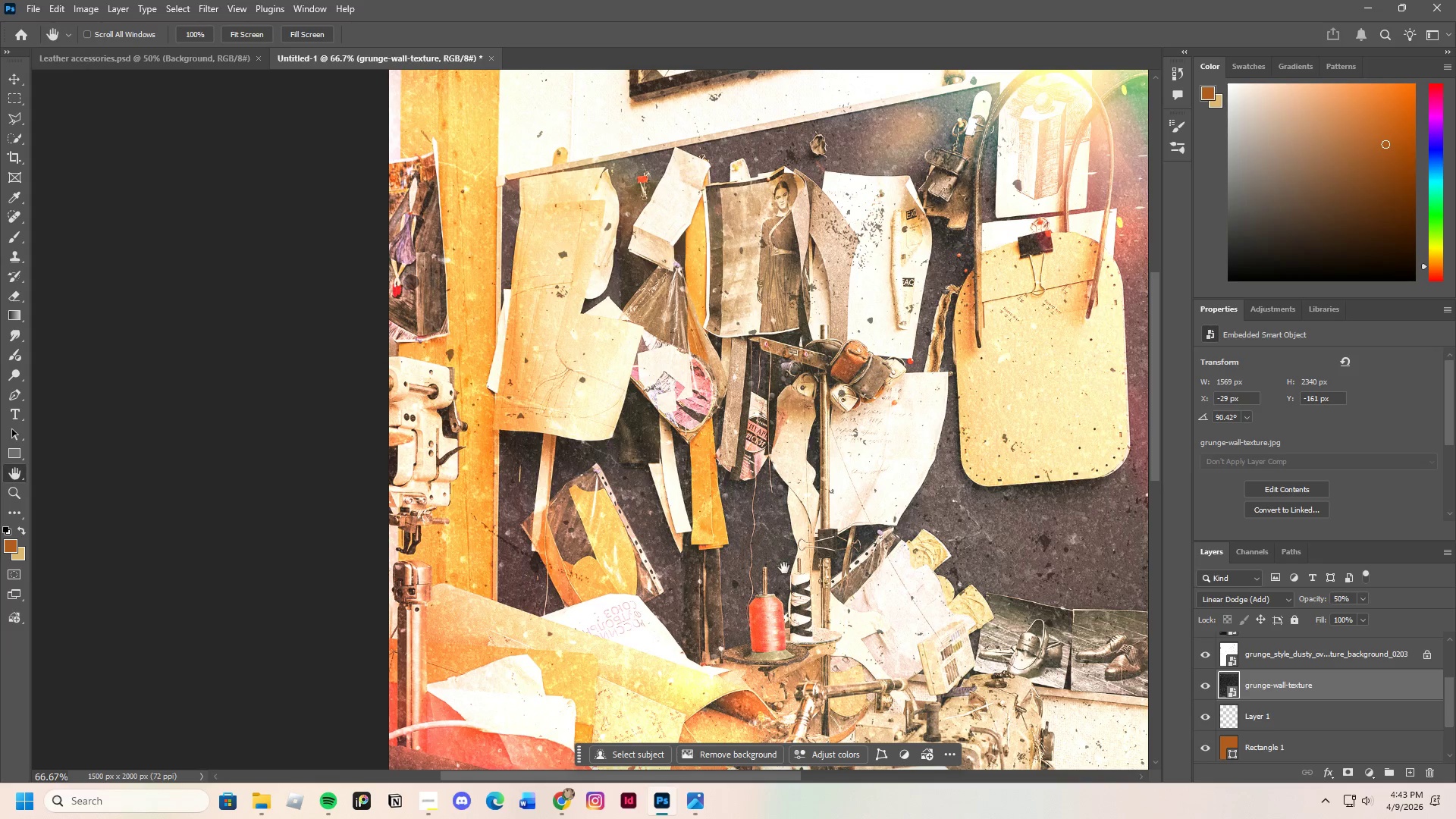 
left_click_drag(start_coordinate=[839, 623], to_coordinate=[672, 331])
 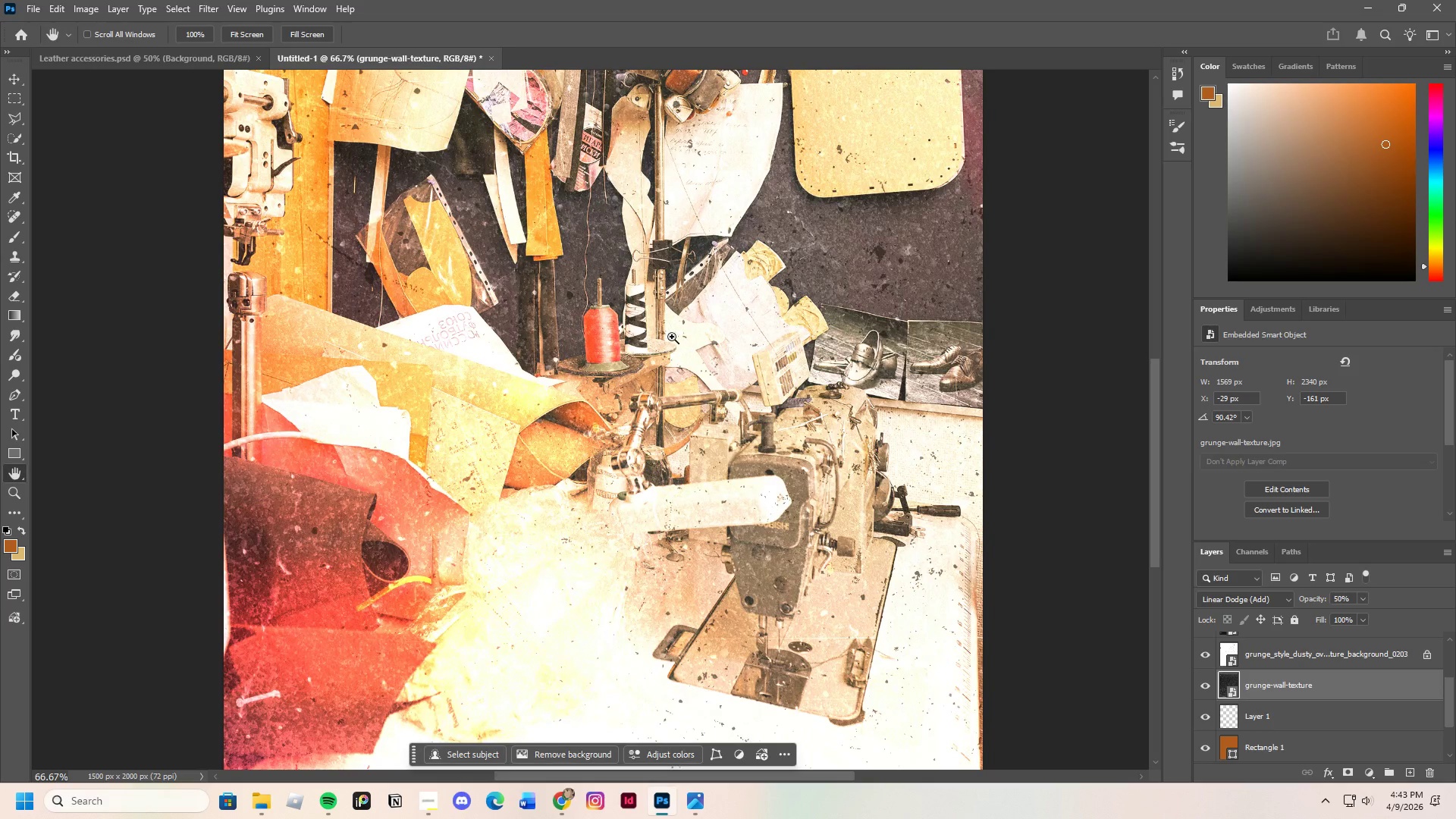 
key(Control+Minus)
 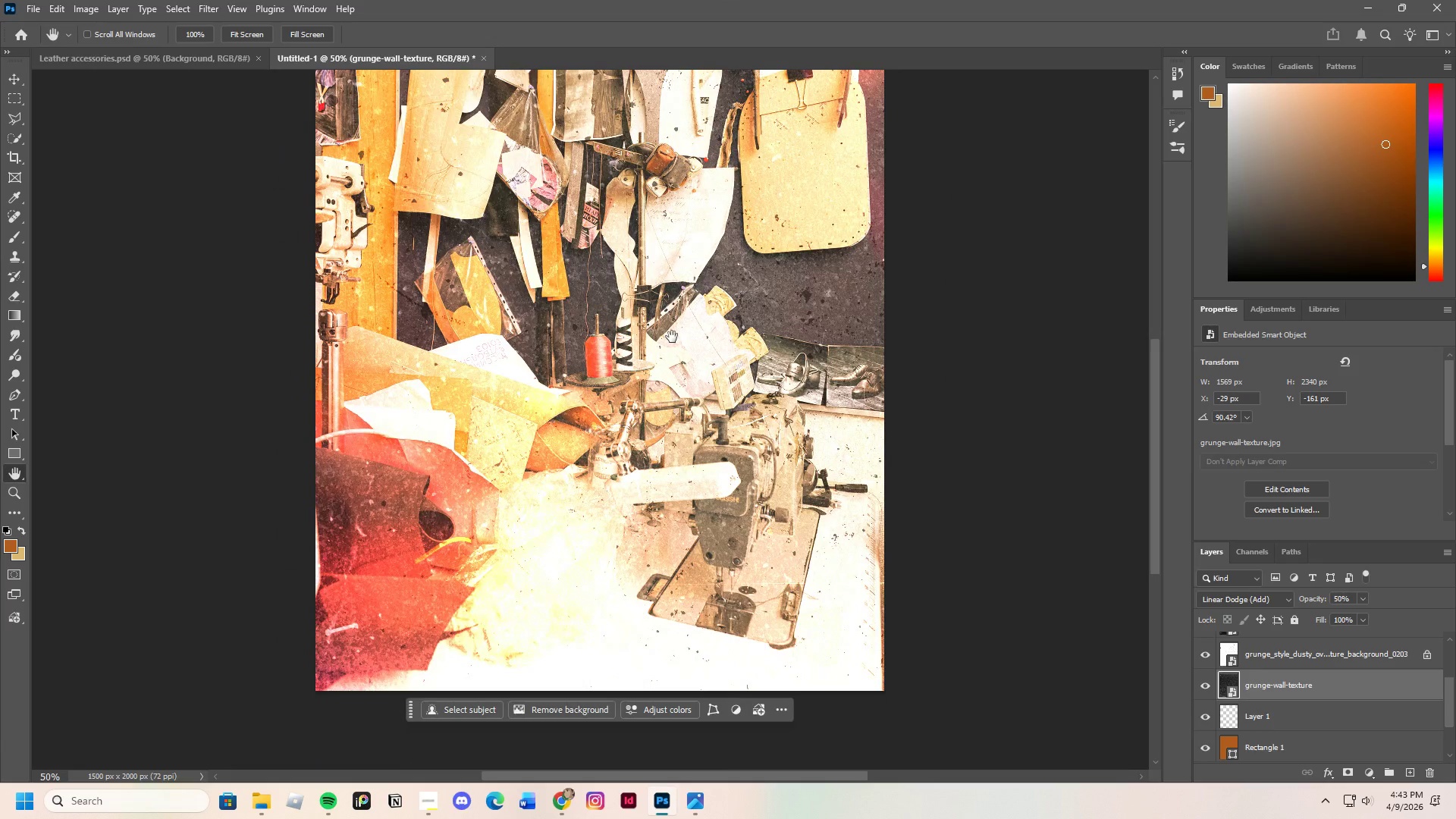 
scroll: coordinate [1339, 717], scroll_direction: up, amount: 16.0
 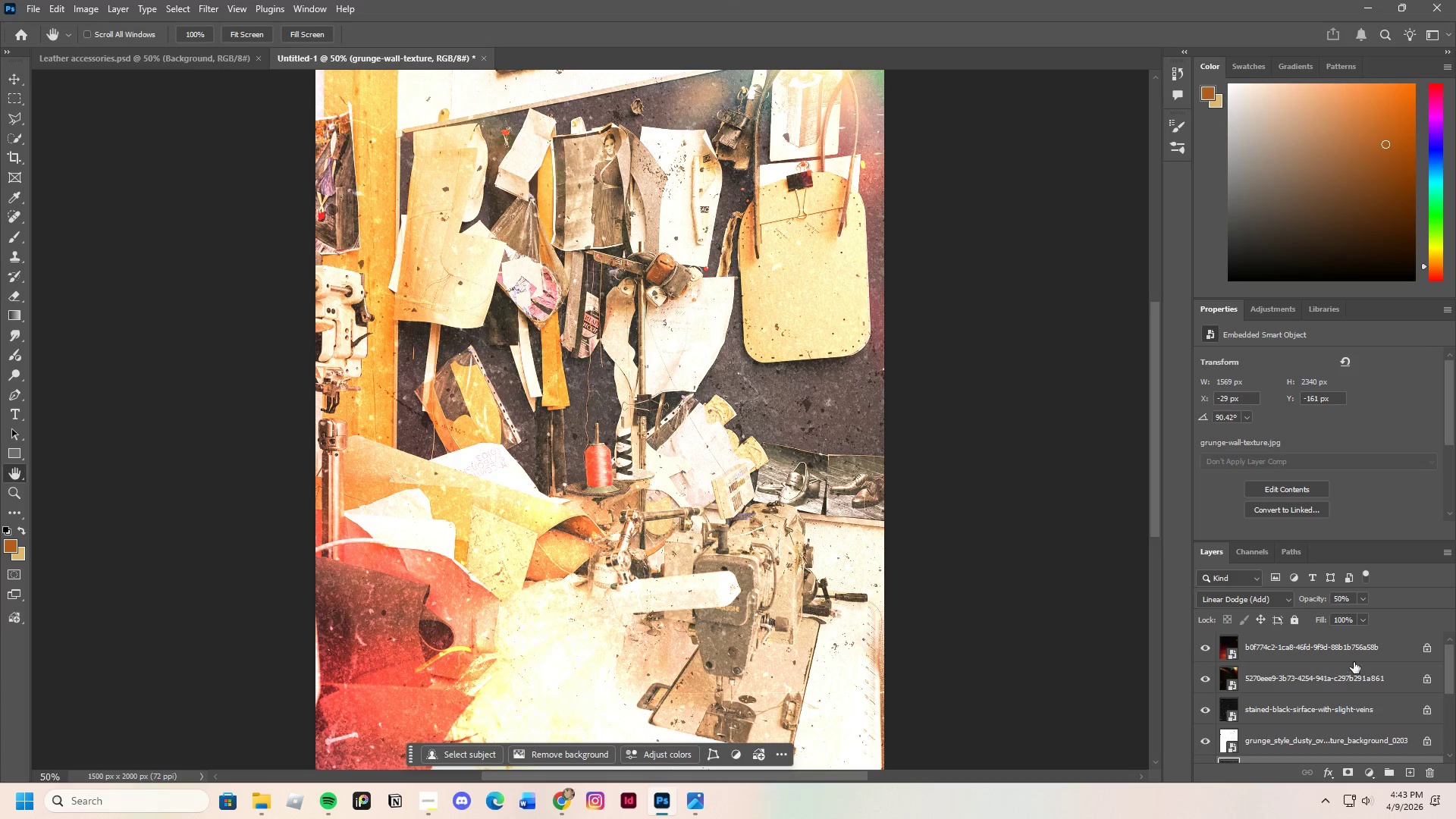 
left_click([1327, 649])
 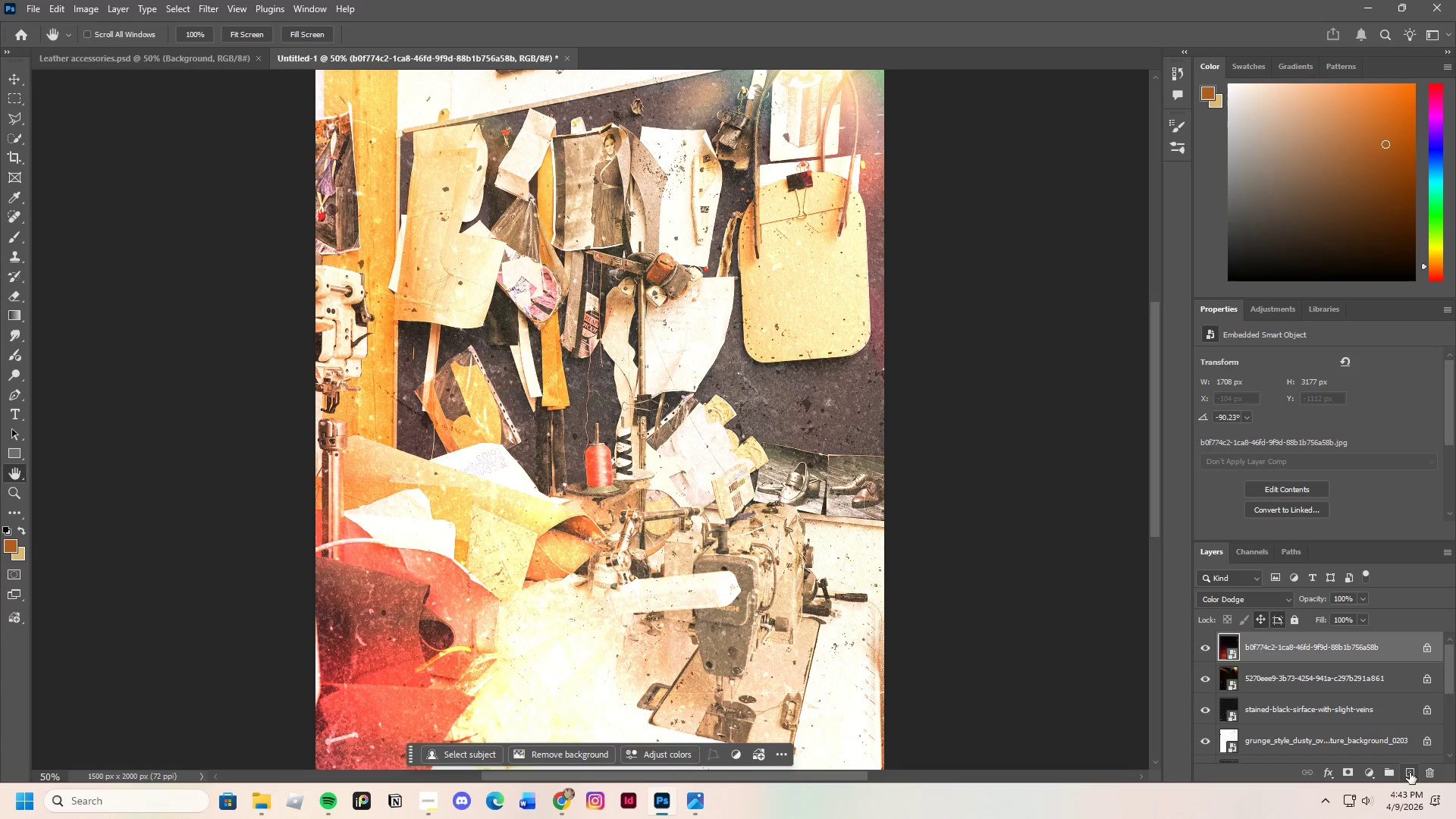 
left_click([1407, 774])
 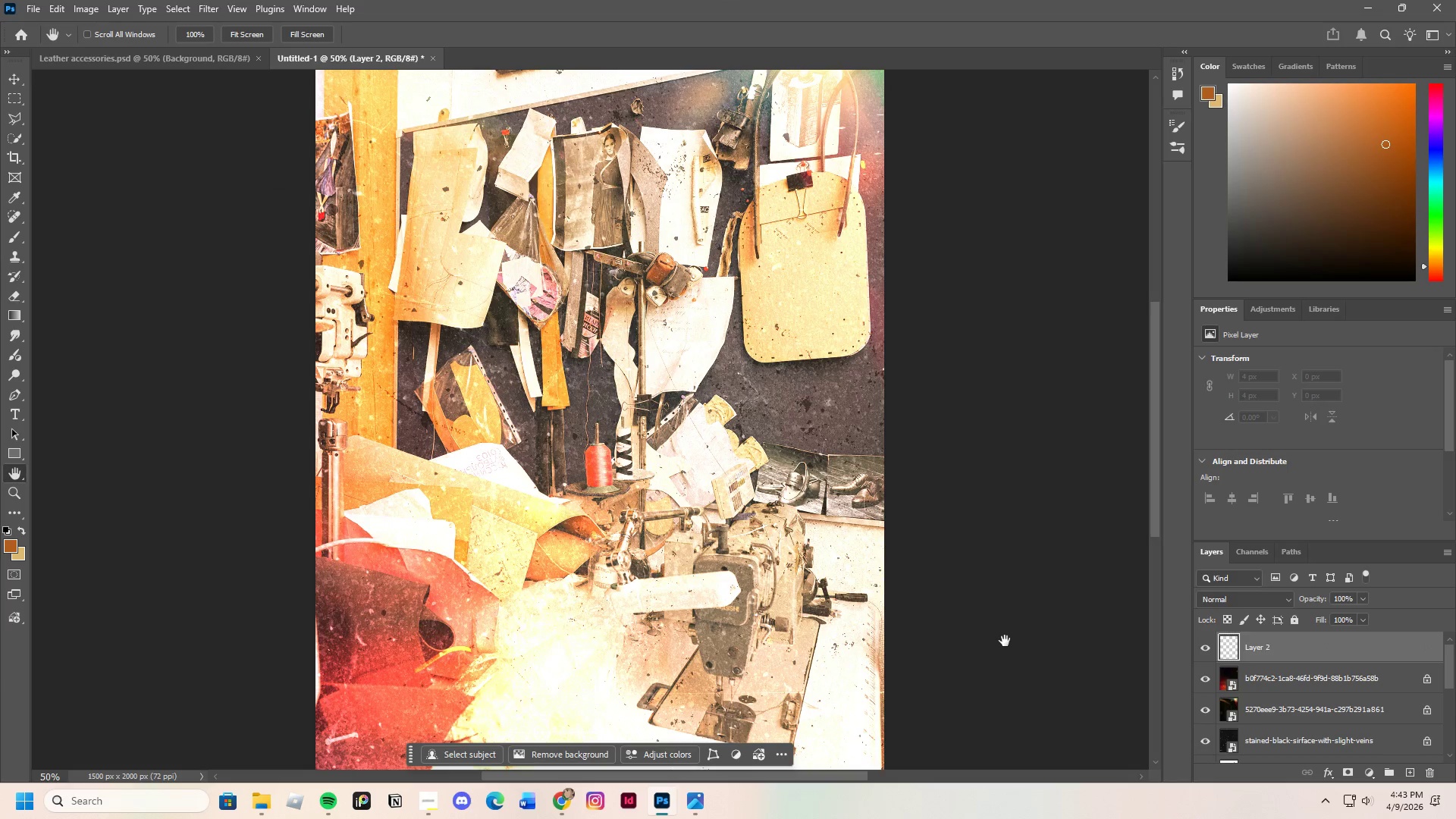 
key(Control+Minus)
 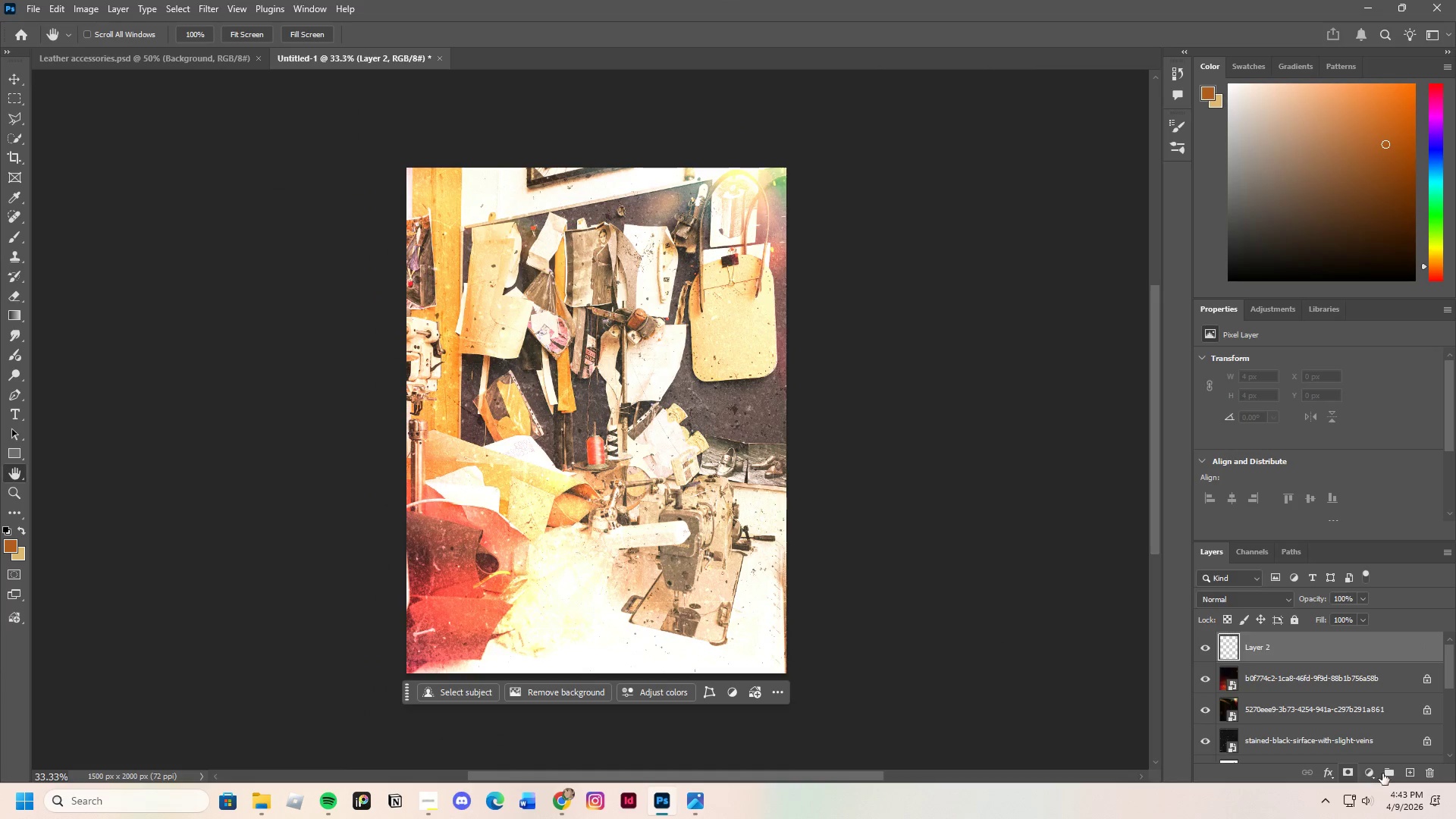 
left_click([1365, 773])
 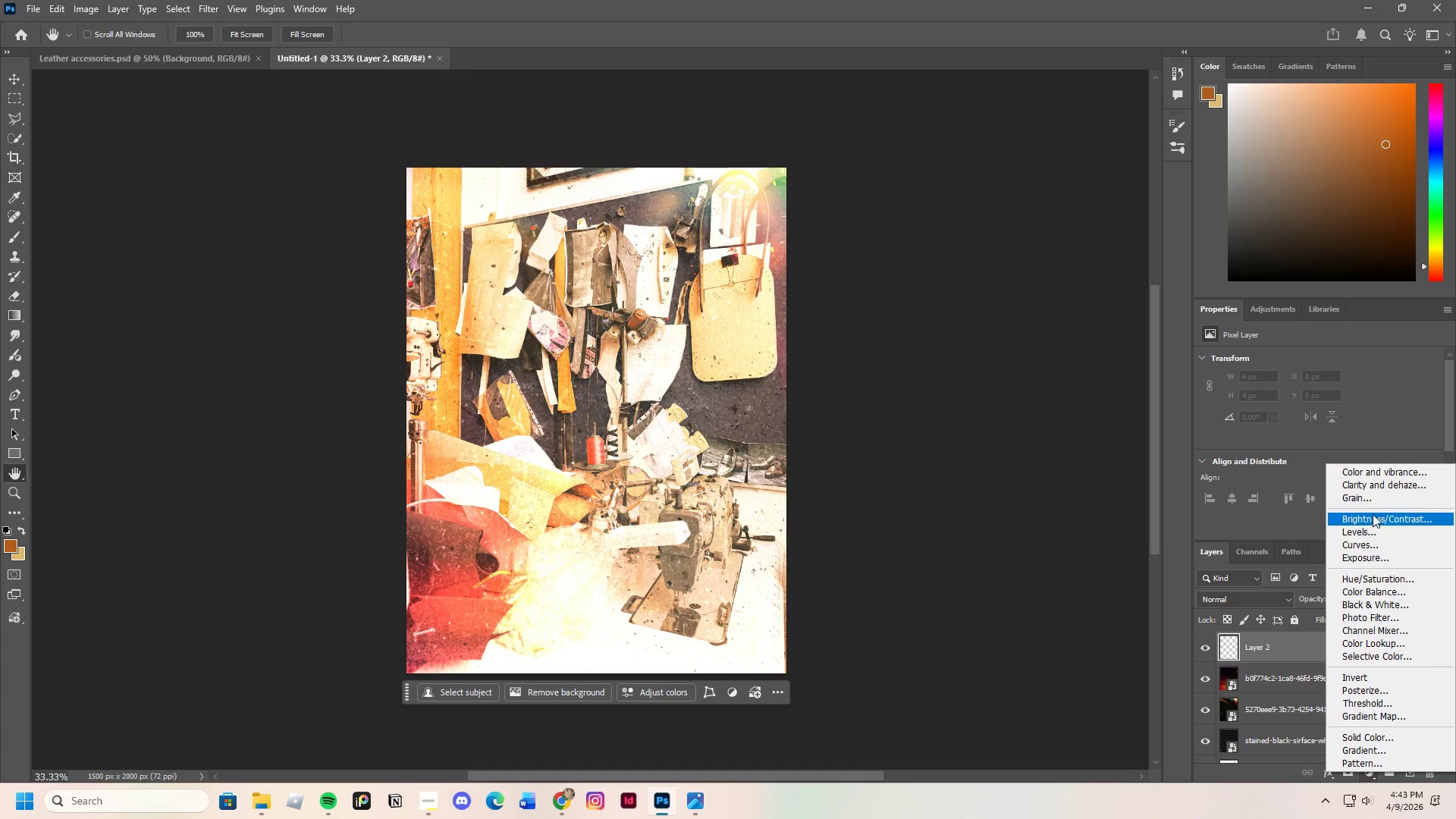 
left_click([1373, 513])
 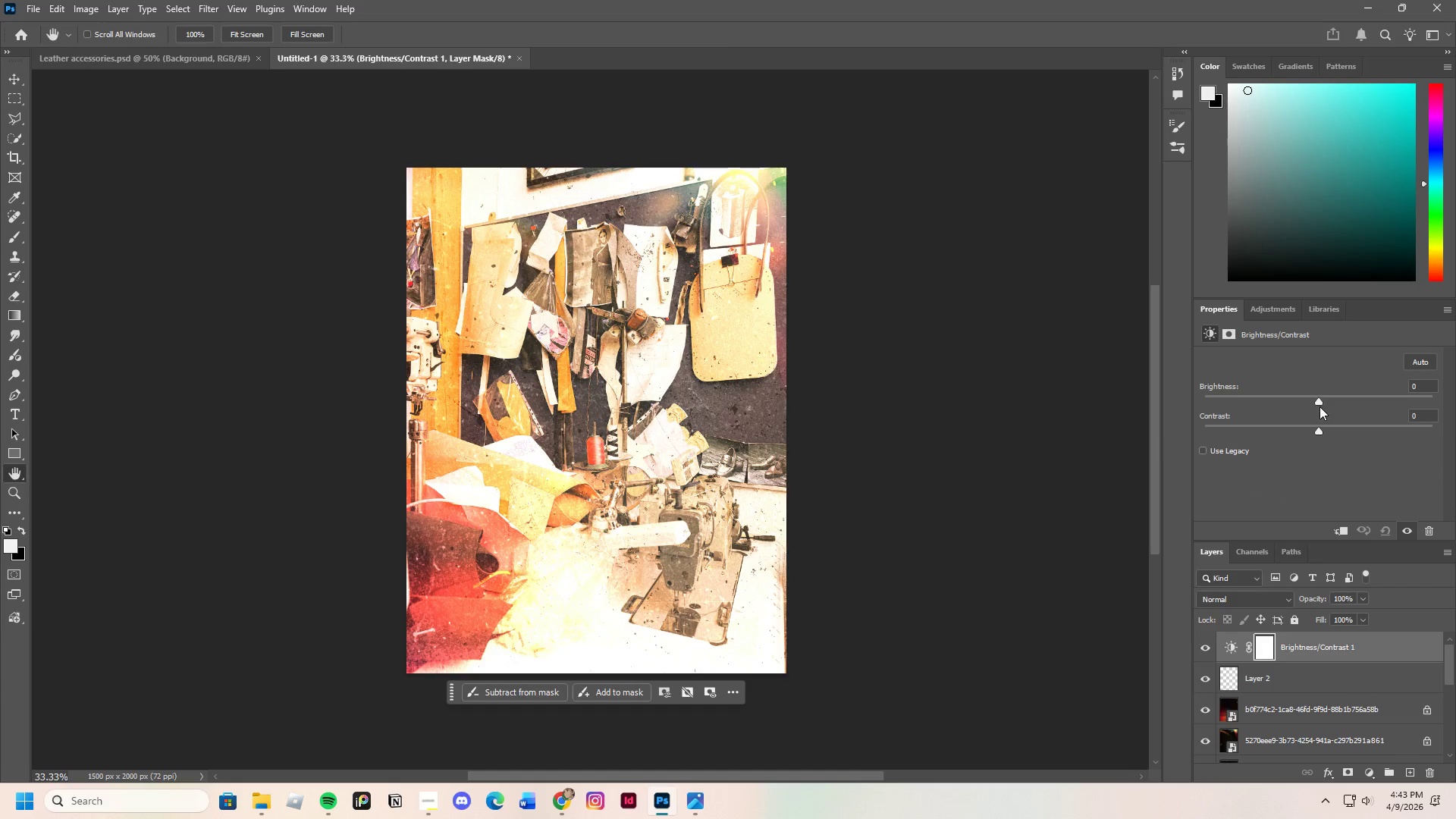 
left_click_drag(start_coordinate=[1320, 400], to_coordinate=[1335, 419])
 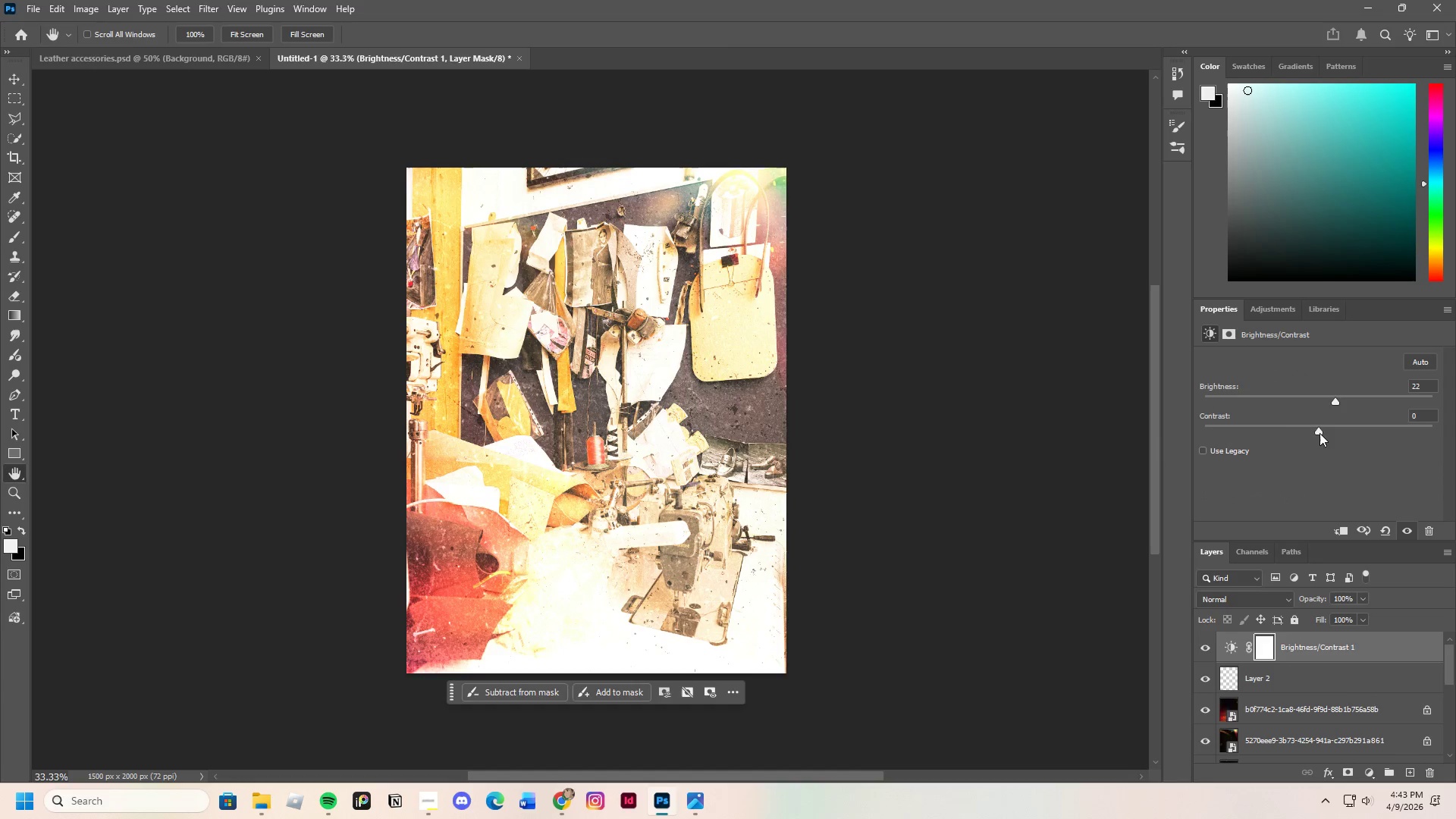 
left_click_drag(start_coordinate=[1320, 433], to_coordinate=[1329, 458])
 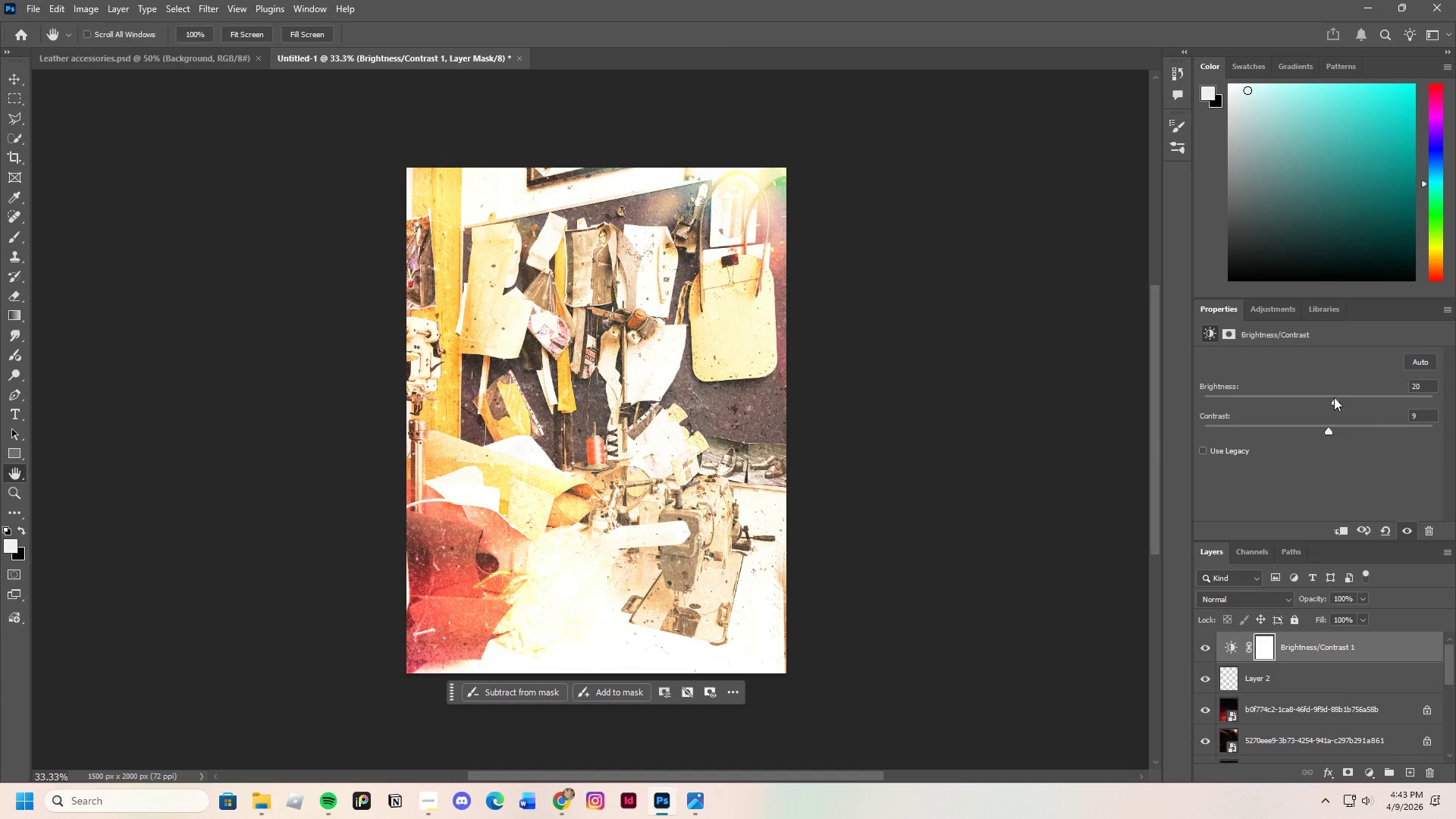 
left_click_drag(start_coordinate=[1334, 397], to_coordinate=[1291, 439])
 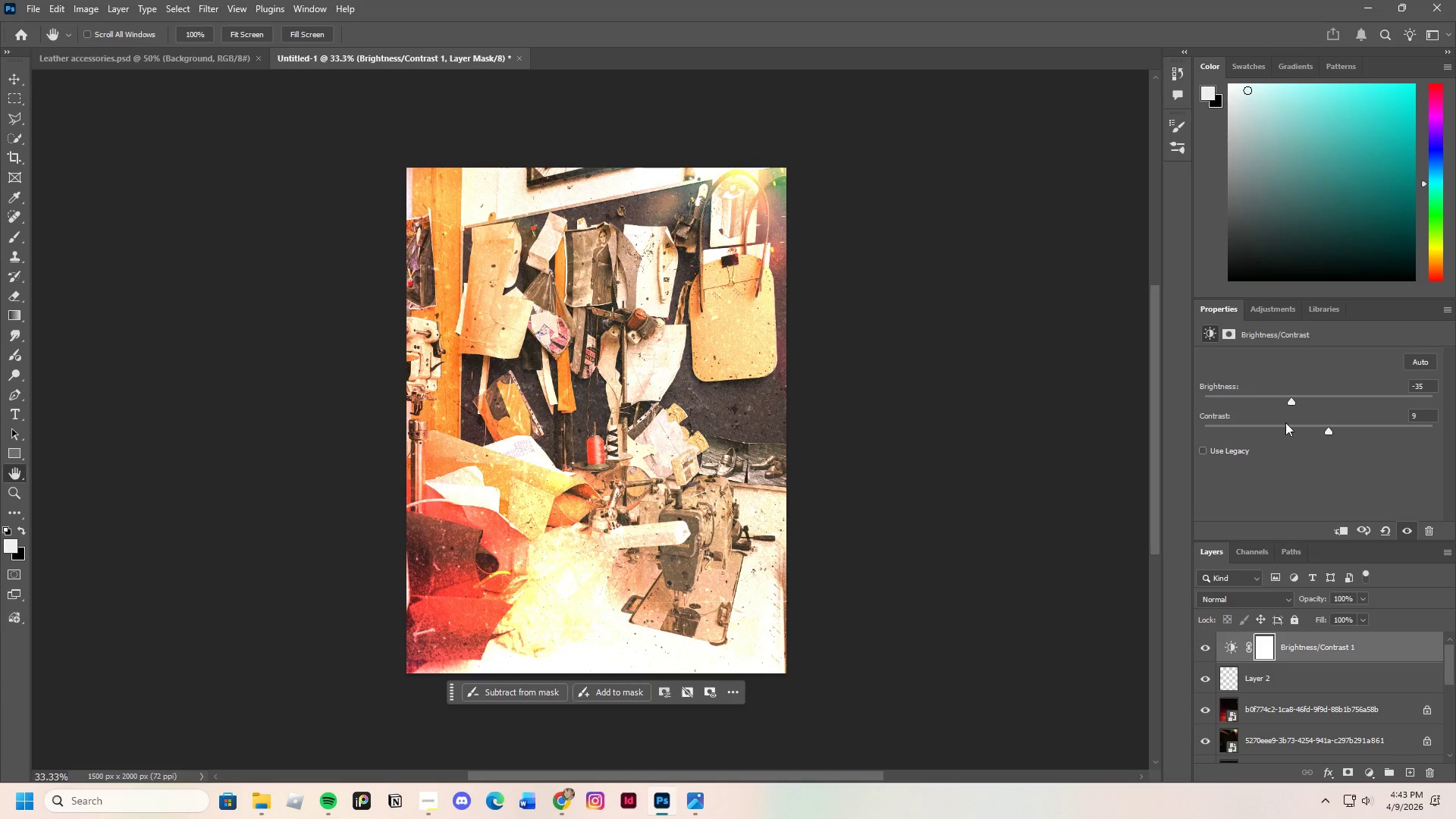 
left_click_drag(start_coordinate=[1294, 405], to_coordinate=[1310, 409])
 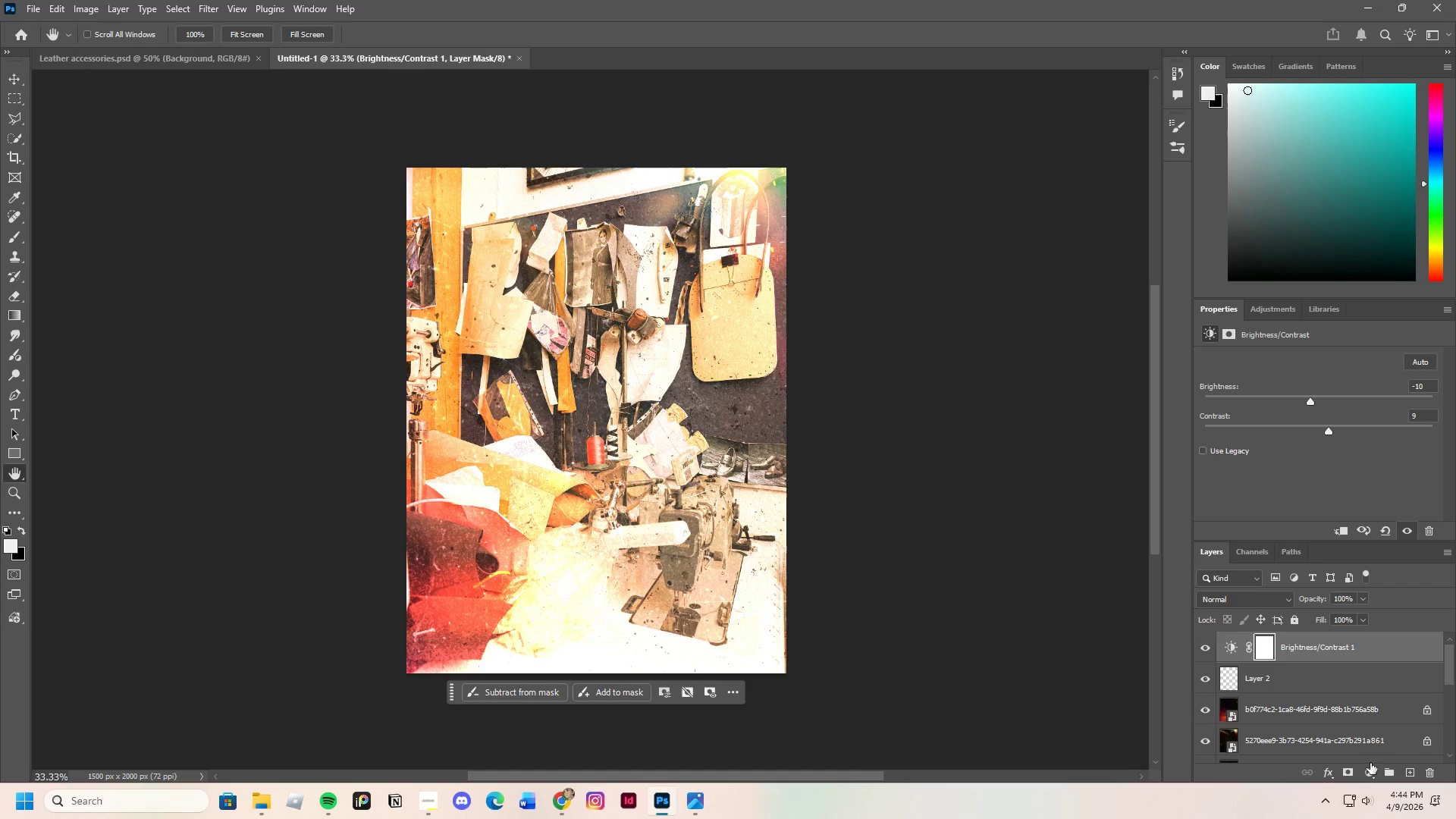 
left_click([1366, 768])
 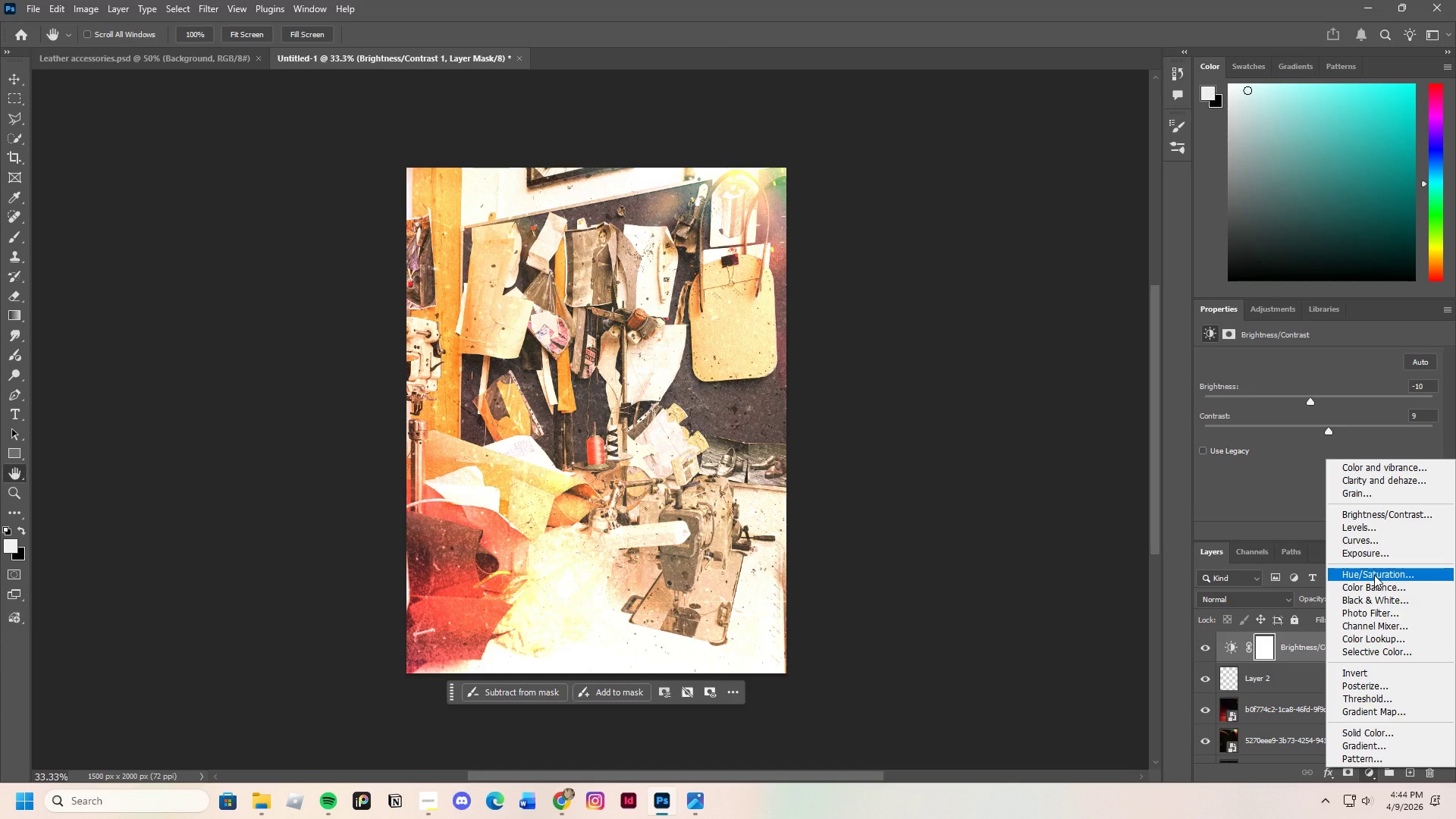 
left_click([1374, 575])
 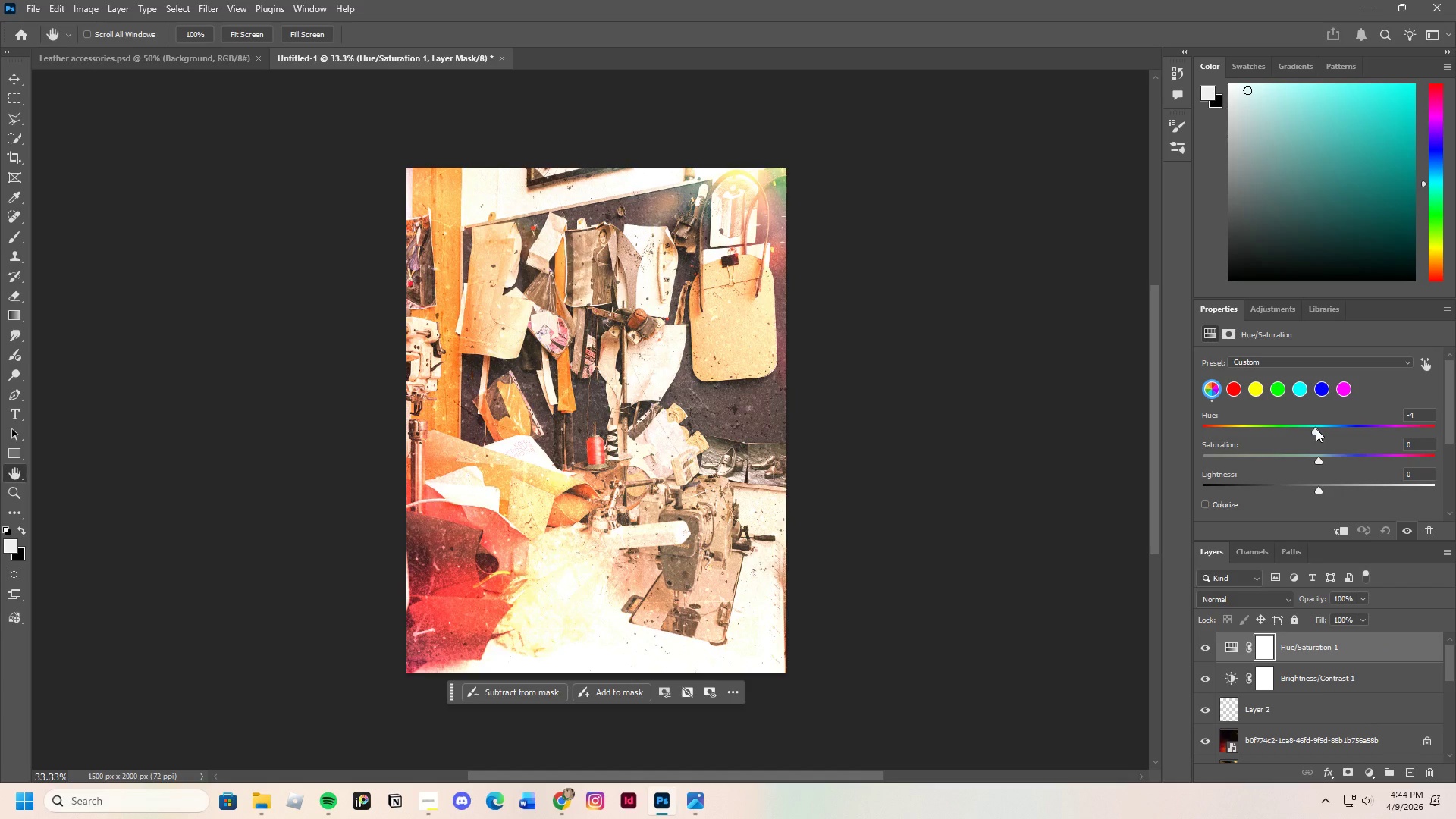 
wait(5.51)
 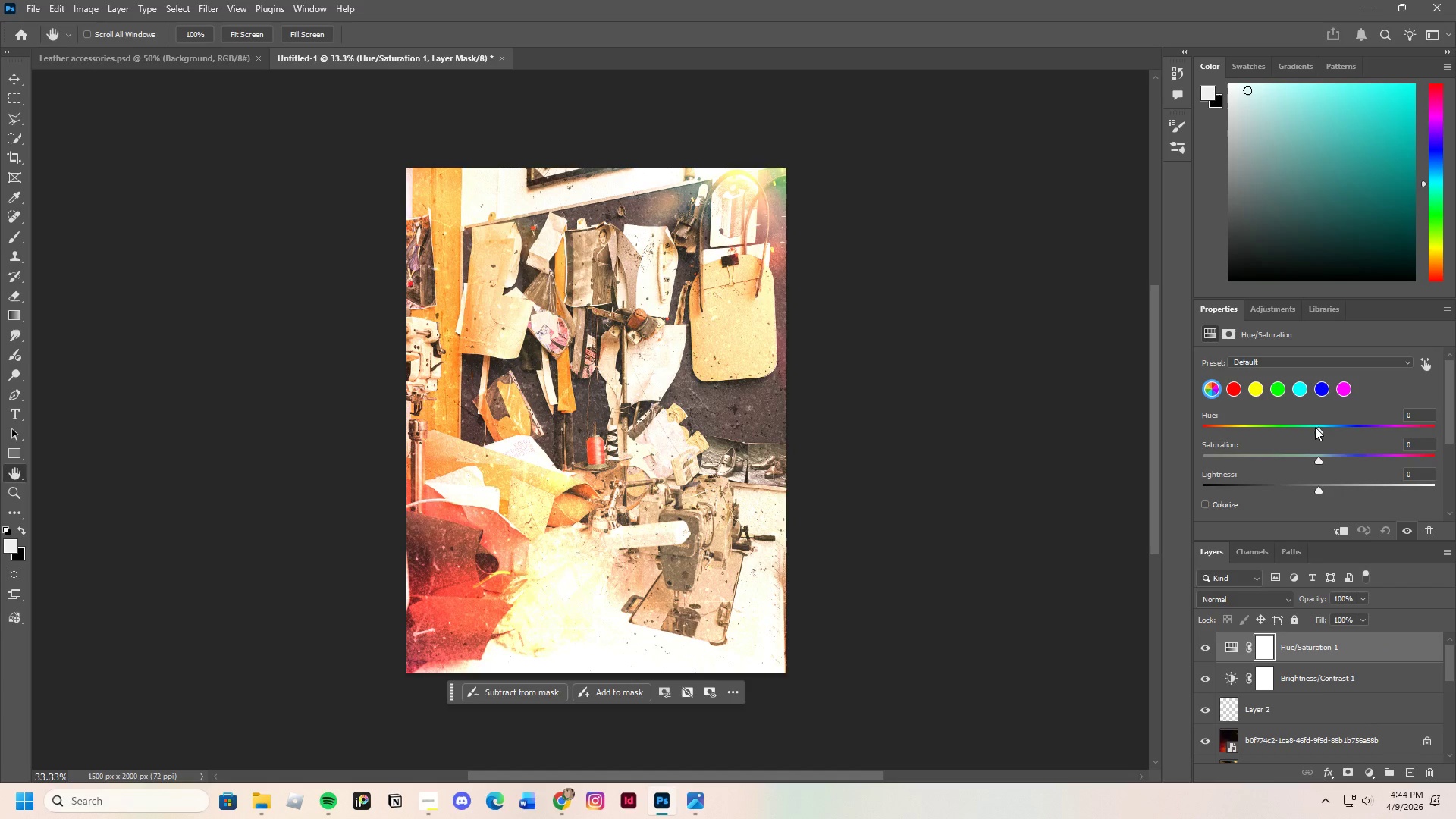 
left_click_drag(start_coordinate=[1317, 462], to_coordinate=[1336, 476])
 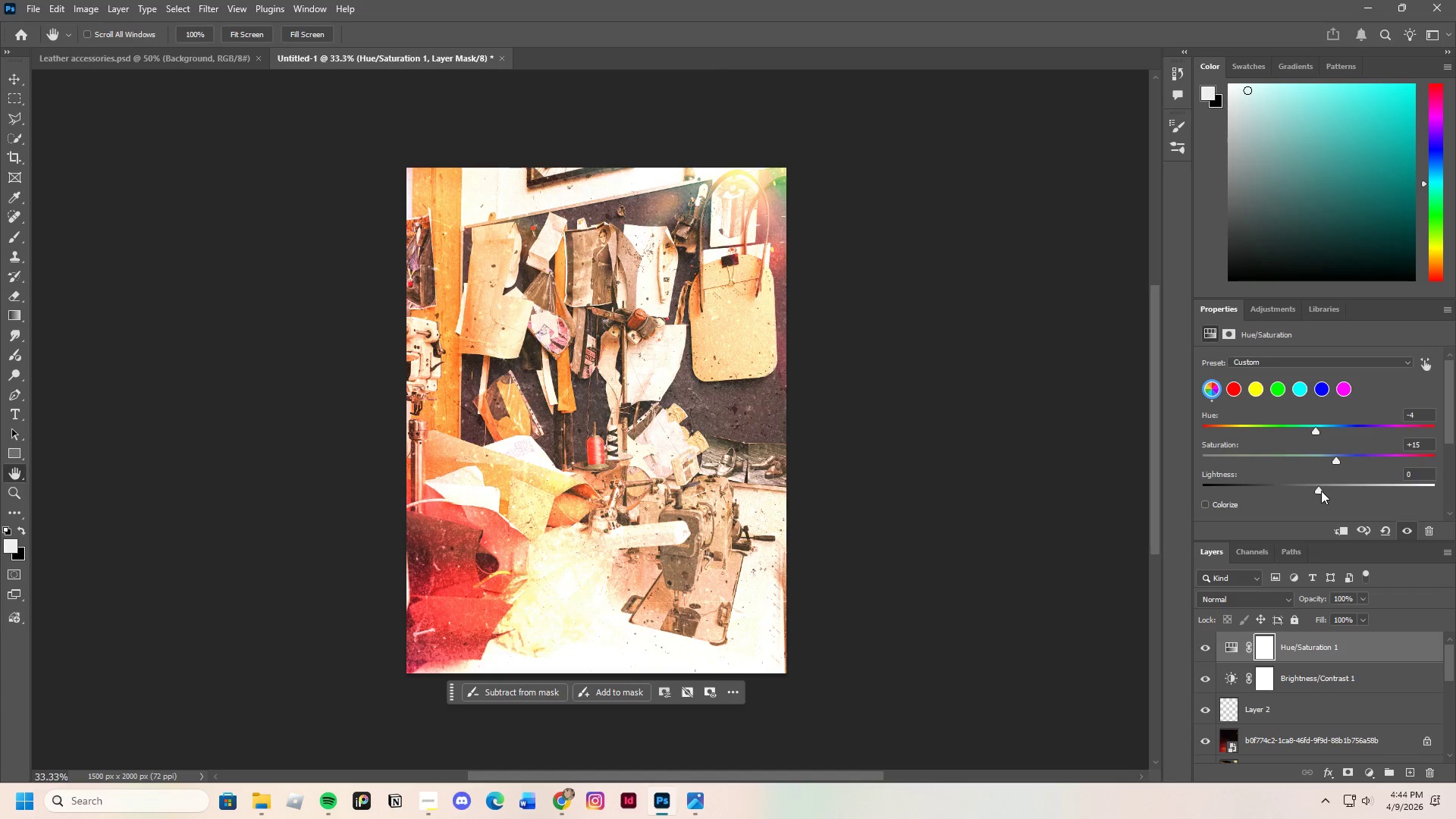 
left_click_drag(start_coordinate=[1321, 491], to_coordinate=[1312, 516])
 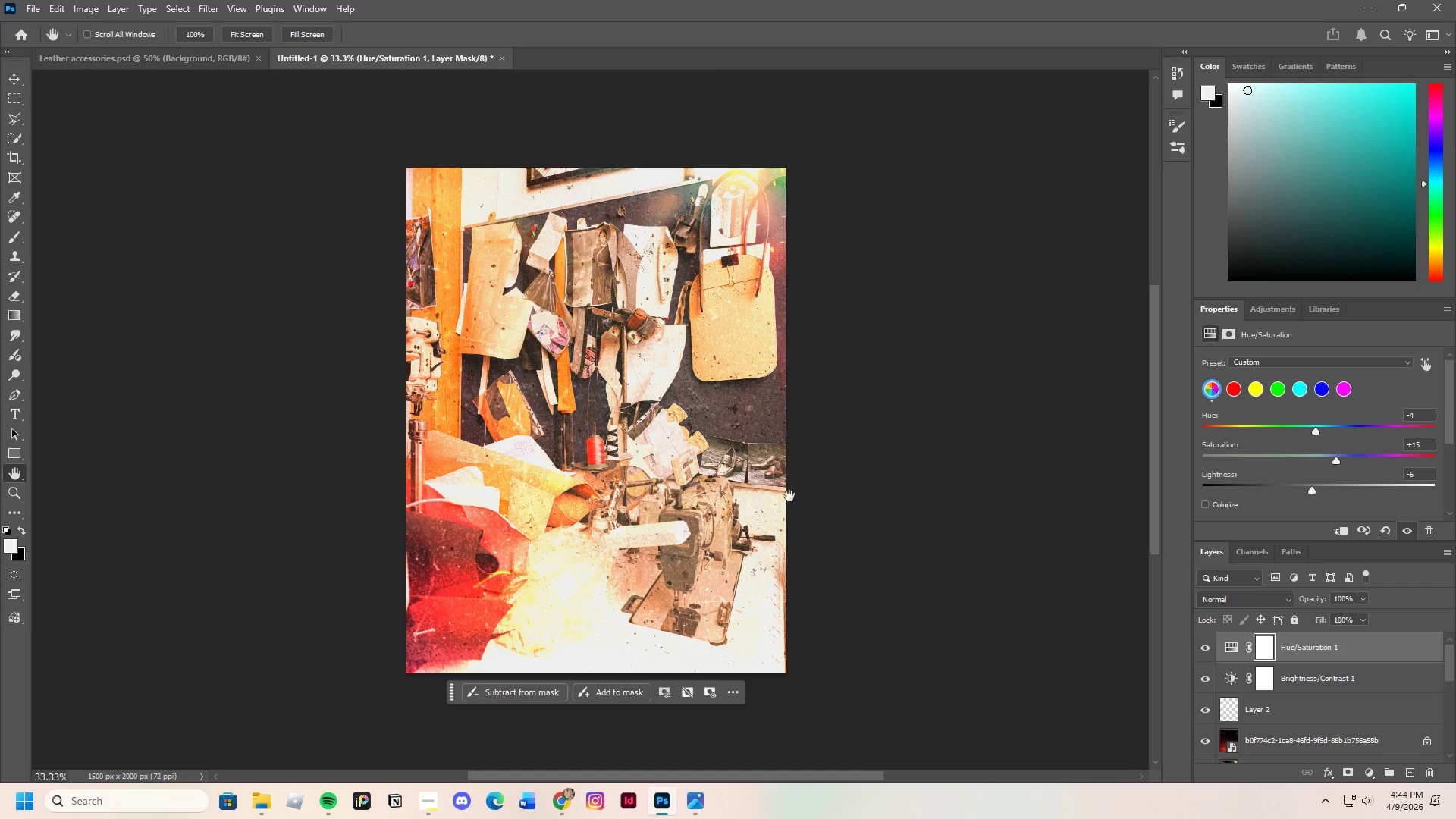 
scroll: coordinate [746, 521], scroll_direction: none, amount: 0.0
 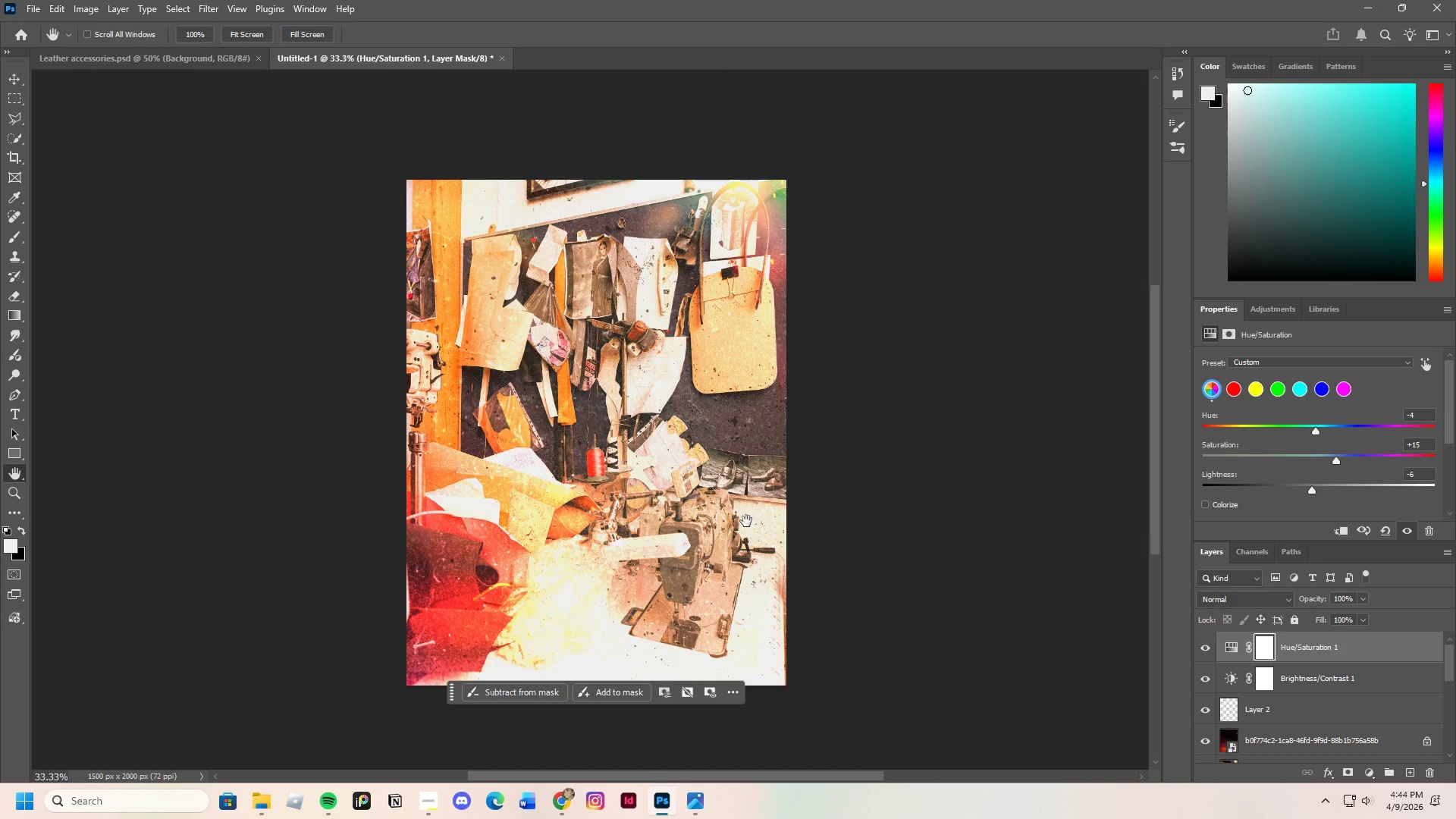 
scroll: coordinate [713, 590], scroll_direction: up, amount: 7.0
 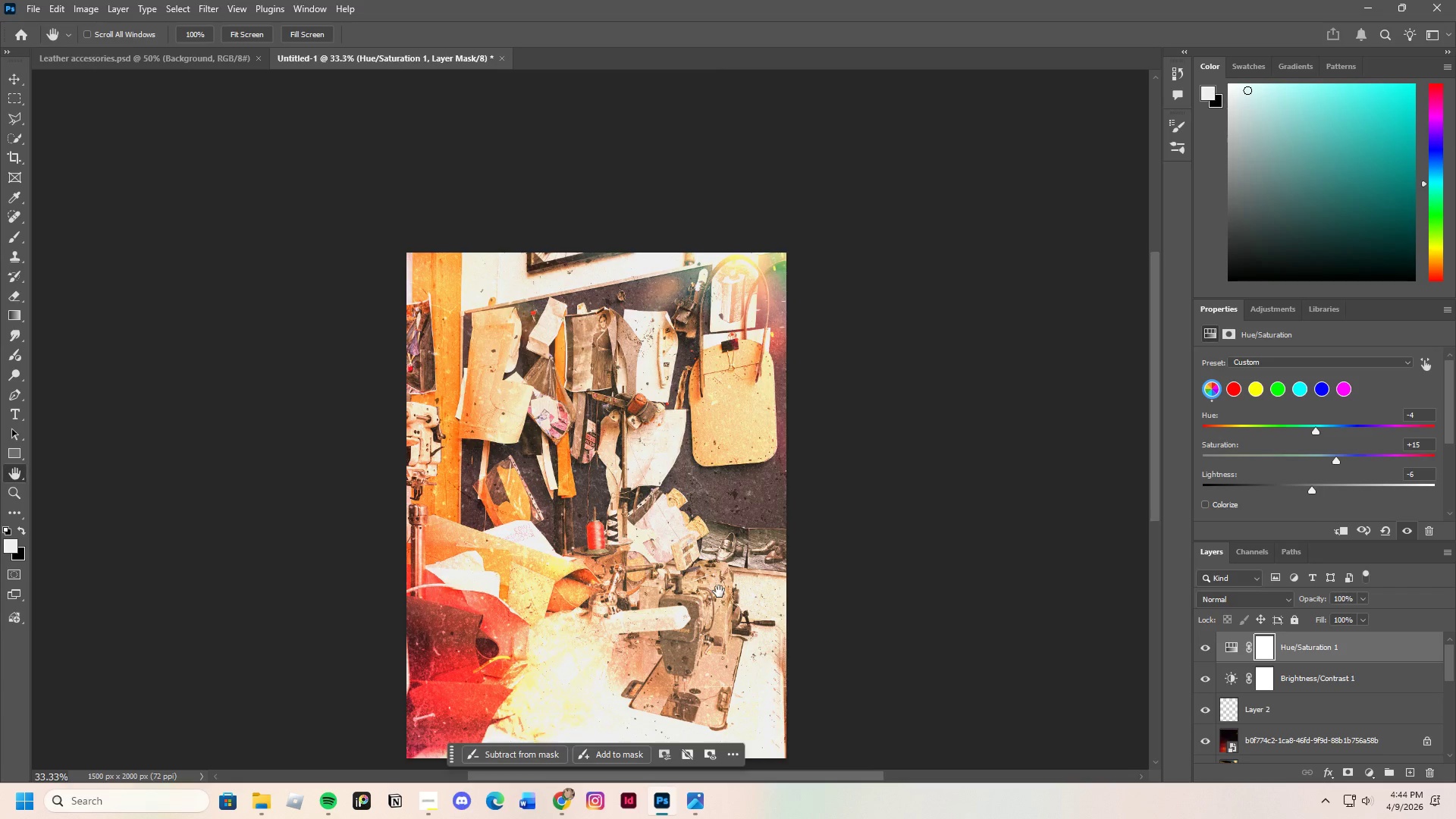 
scroll: coordinate [726, 589], scroll_direction: down, amount: 10.0
 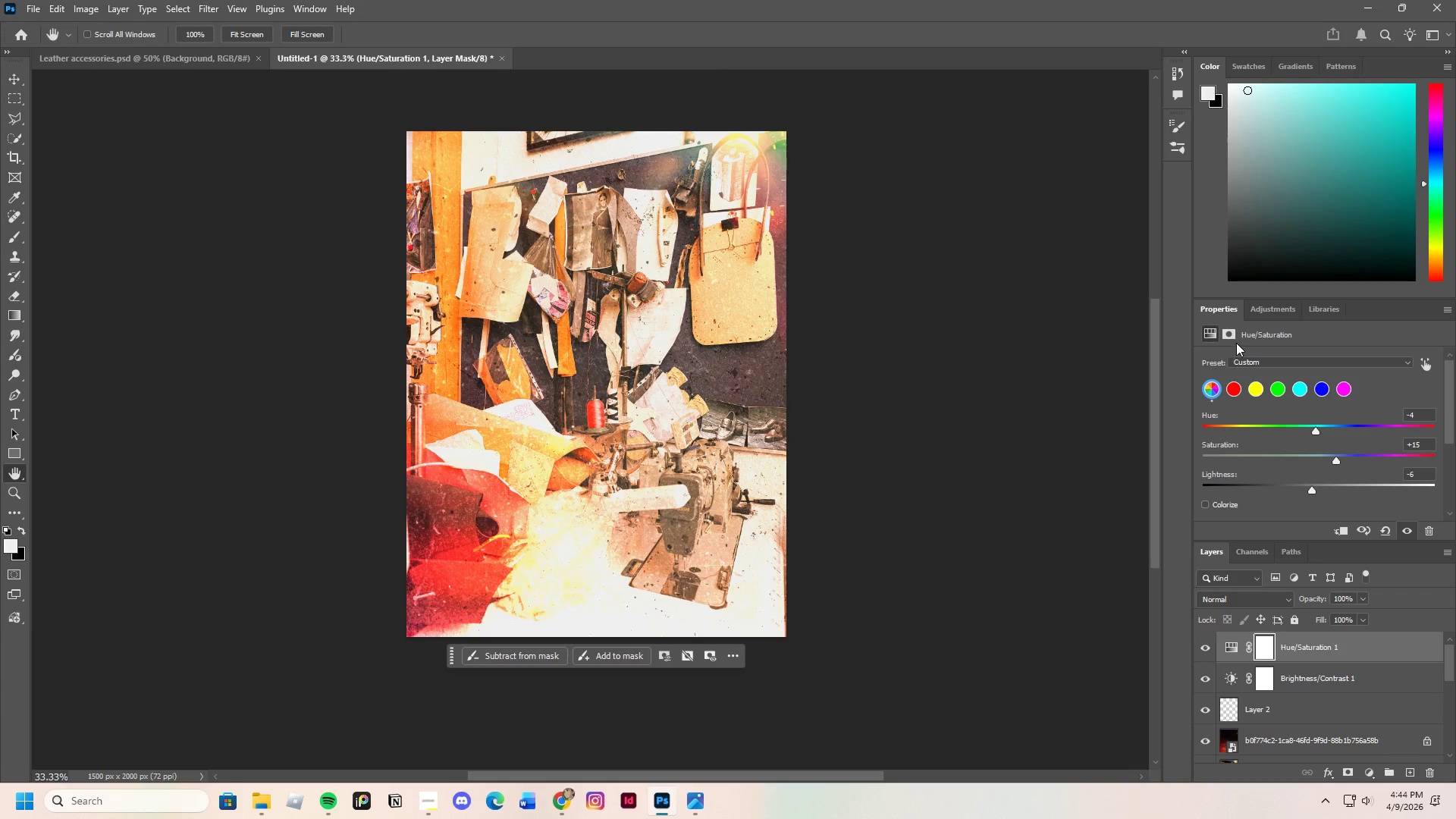 
left_click([1232, 334])
 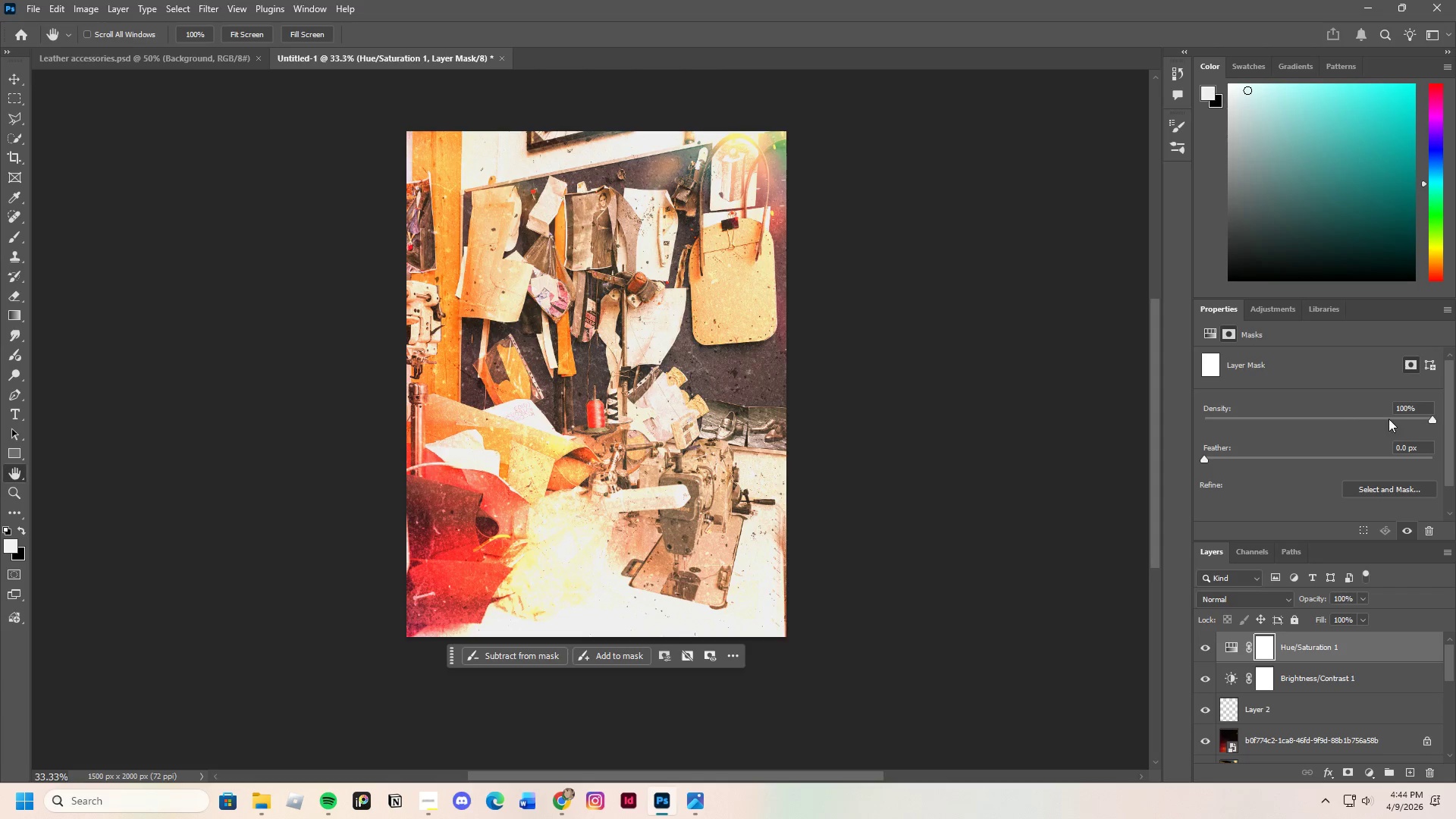 
left_click_drag(start_coordinate=[1430, 418], to_coordinate=[1455, 423])
 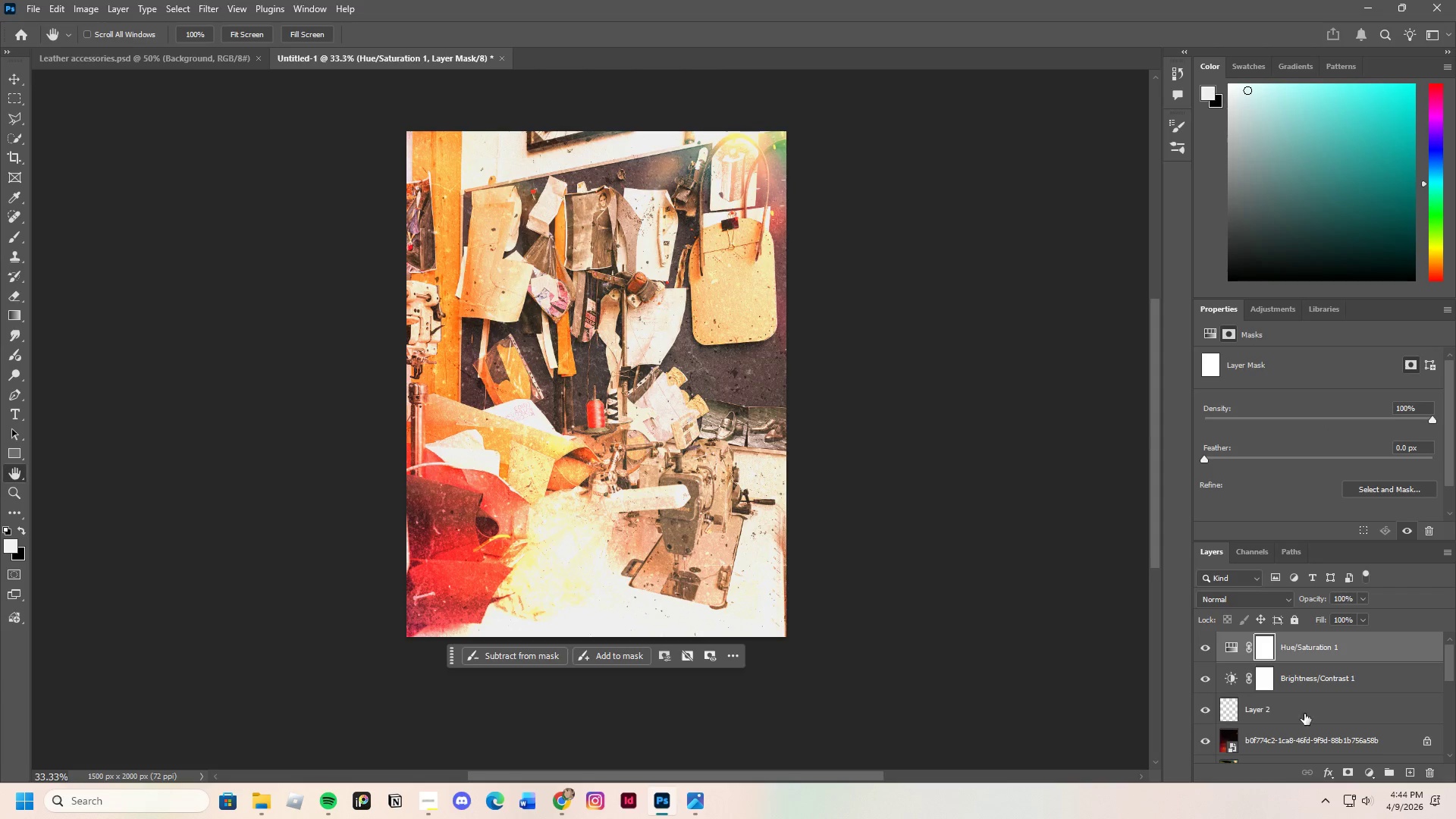 
scroll: coordinate [1304, 699], scroll_direction: up, amount: 2.0
 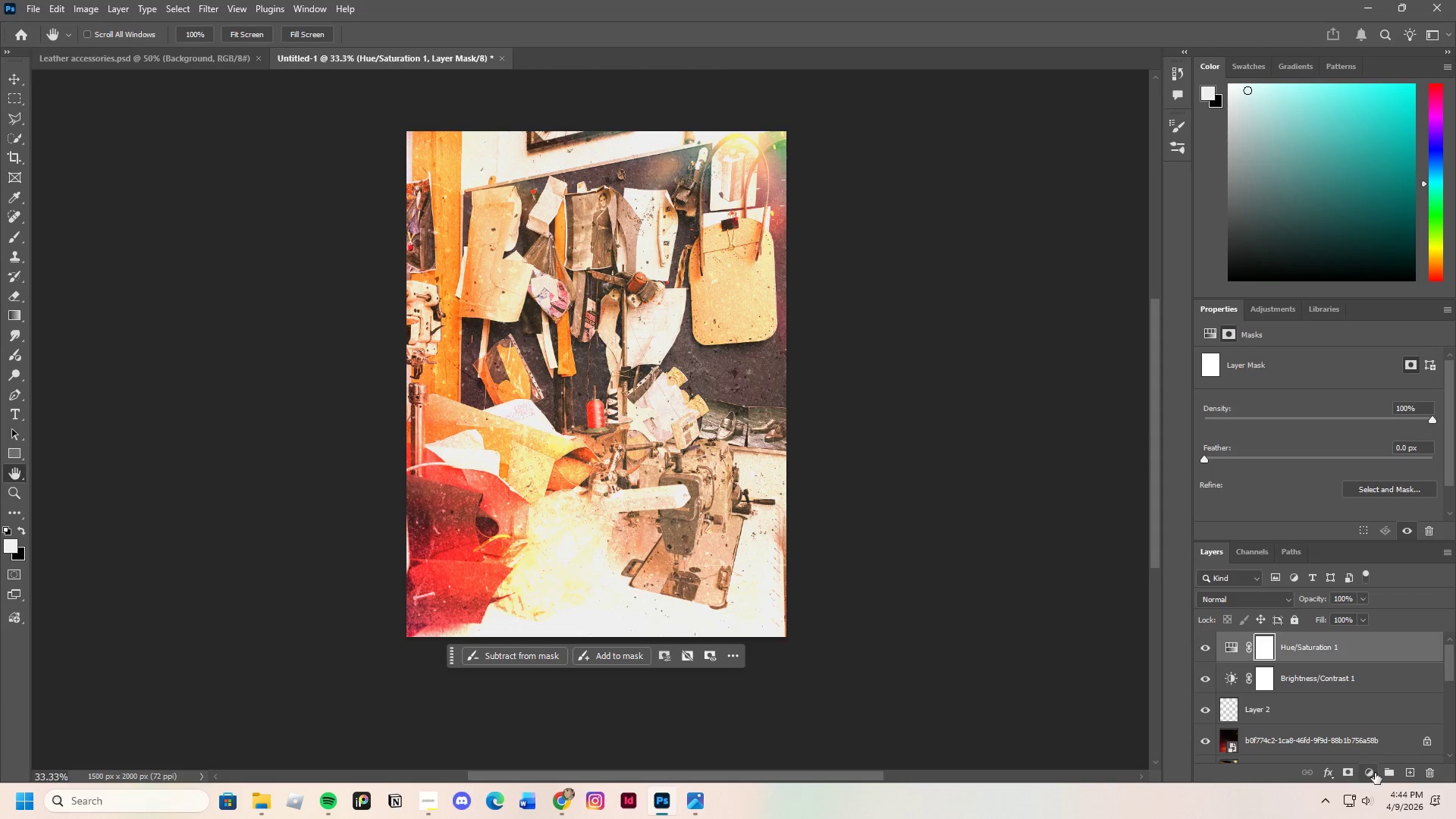 
left_click([1375, 773])
 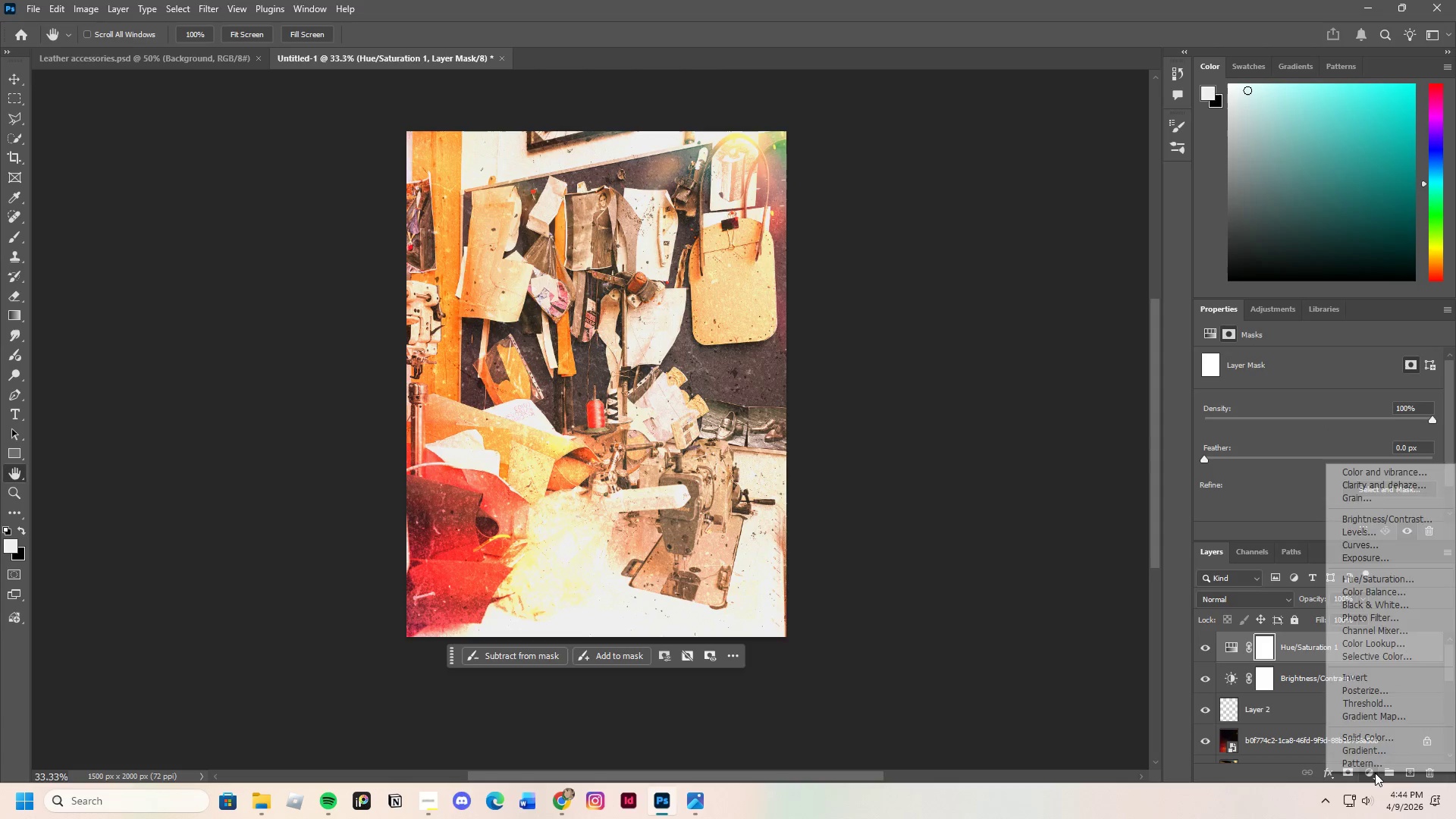 
mouse_move([1378, 751])
 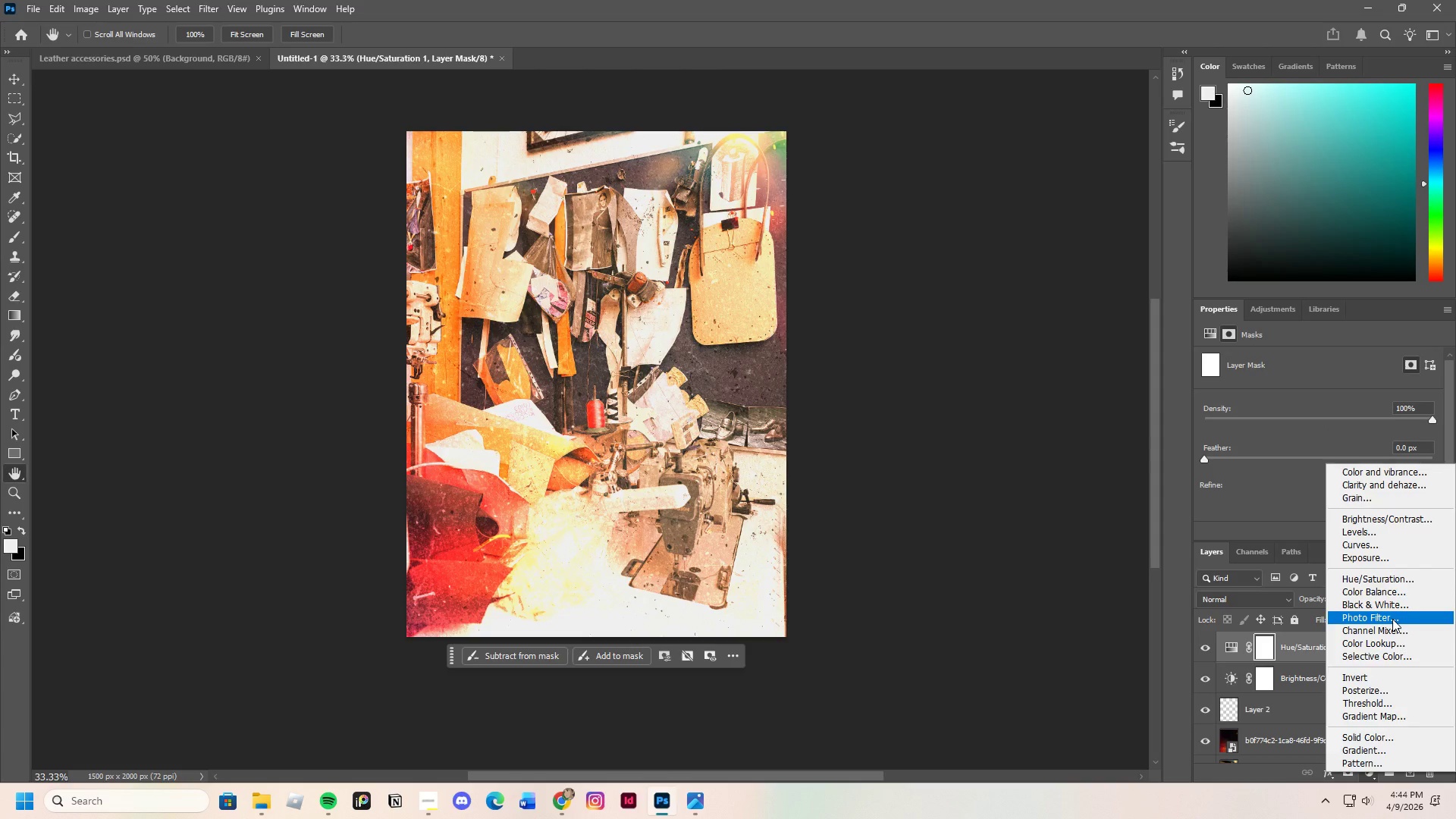 
left_click([1392, 619])
 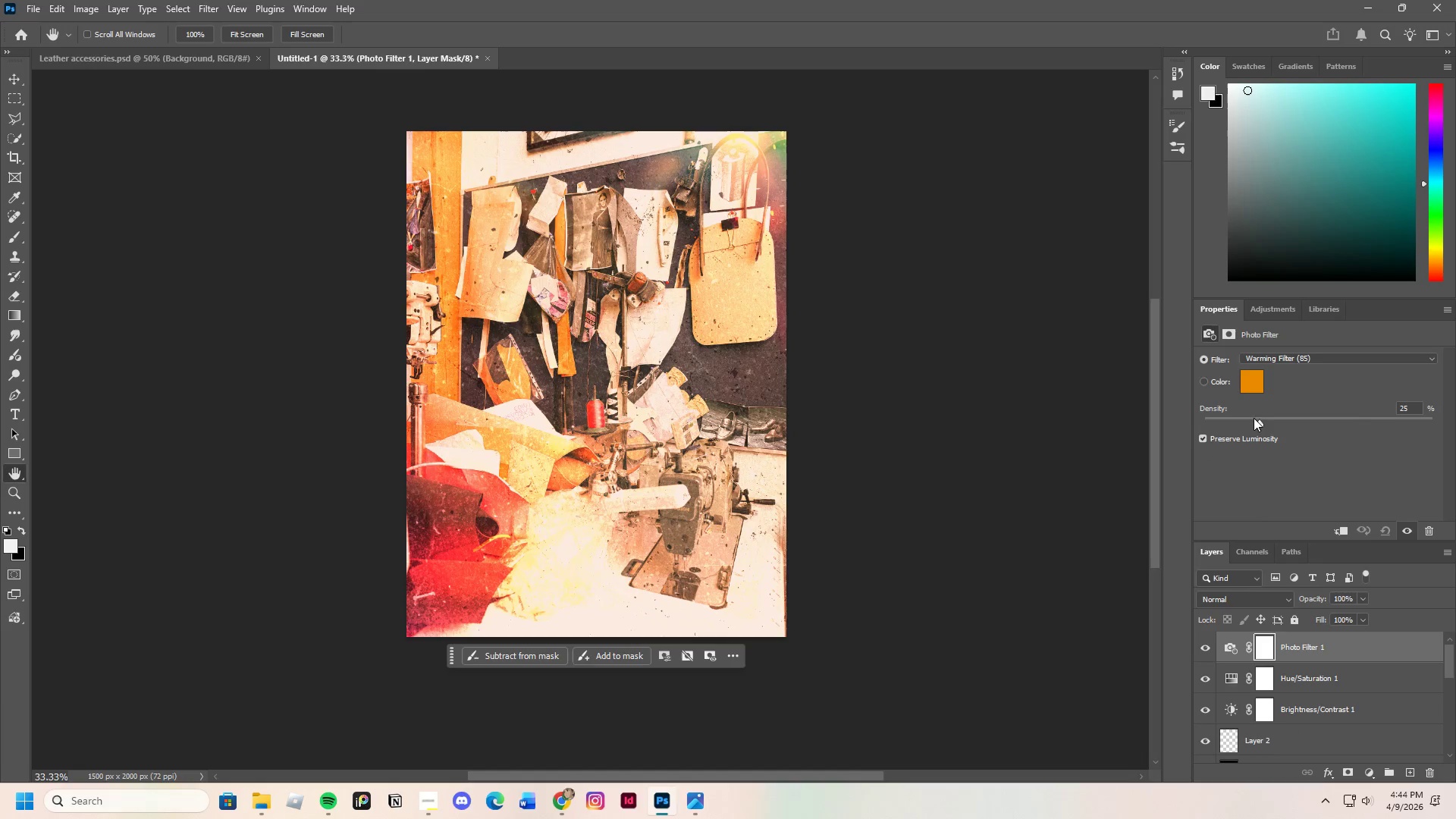 
left_click_drag(start_coordinate=[1261, 420], to_coordinate=[1208, 462])
 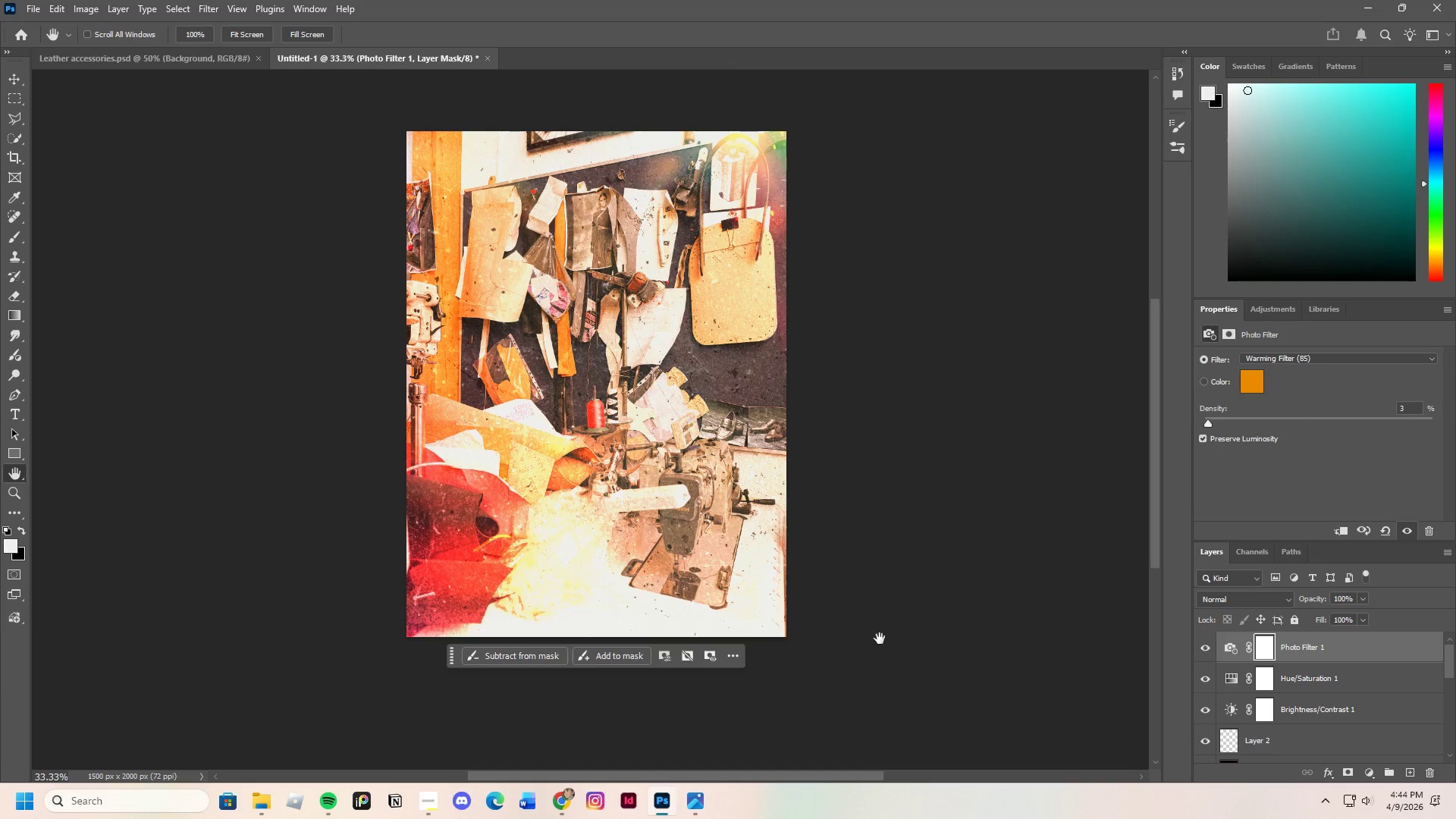 
scroll: coordinate [880, 638], scroll_direction: up, amount: 5.0
 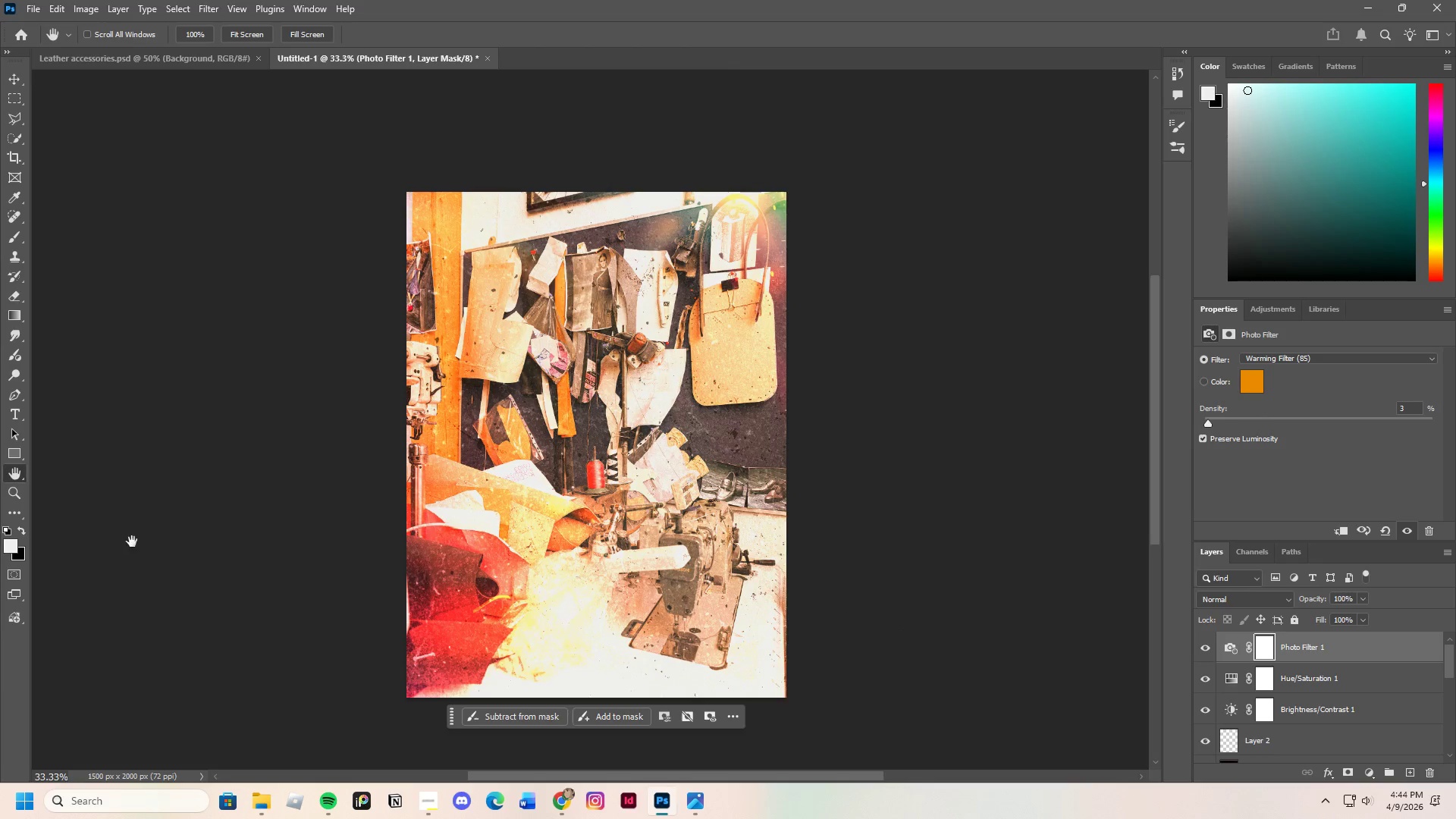 
left_click_drag(start_coordinate=[532, 488], to_coordinate=[546, 429])
 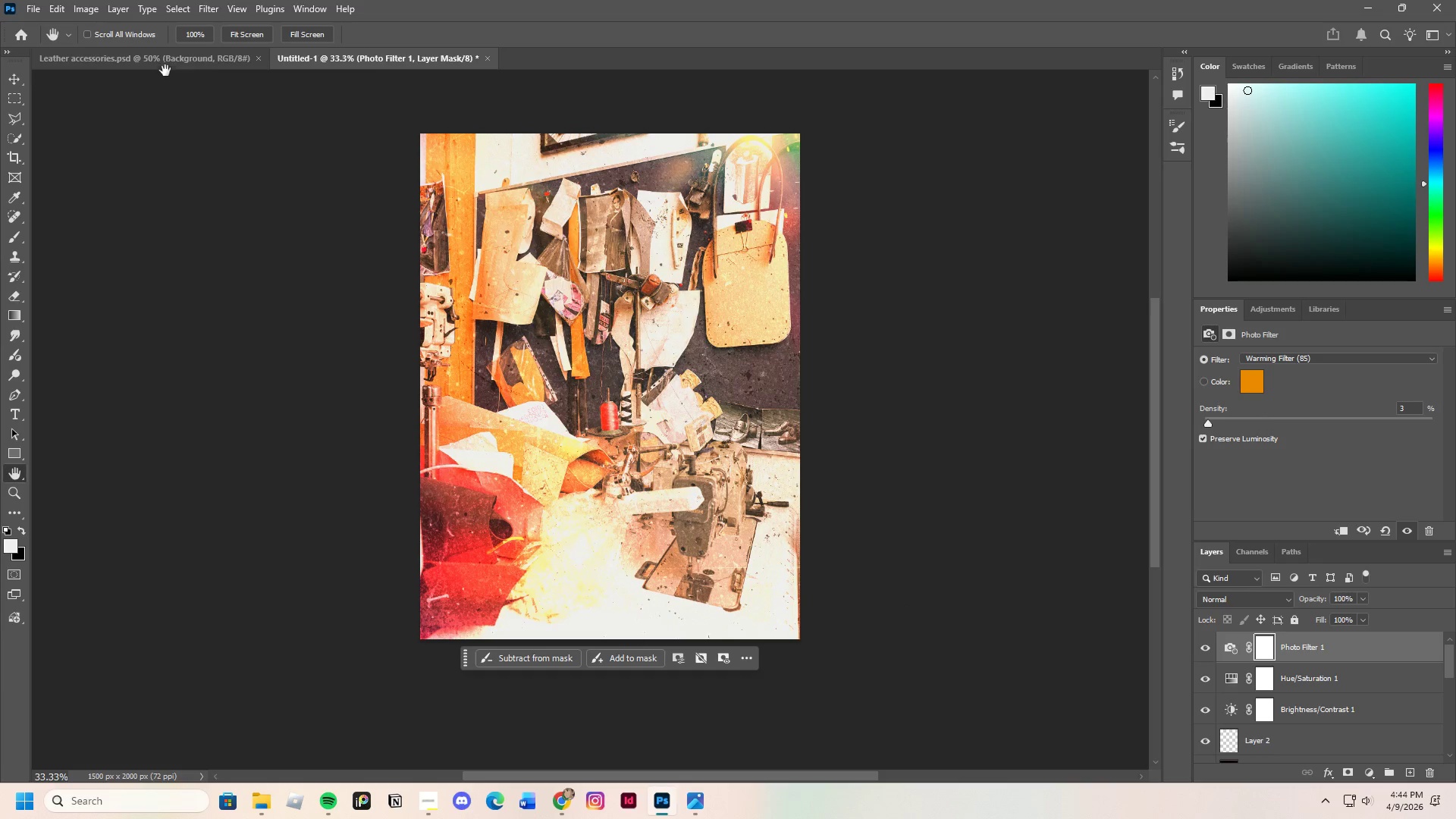 
left_click([165, 69])
 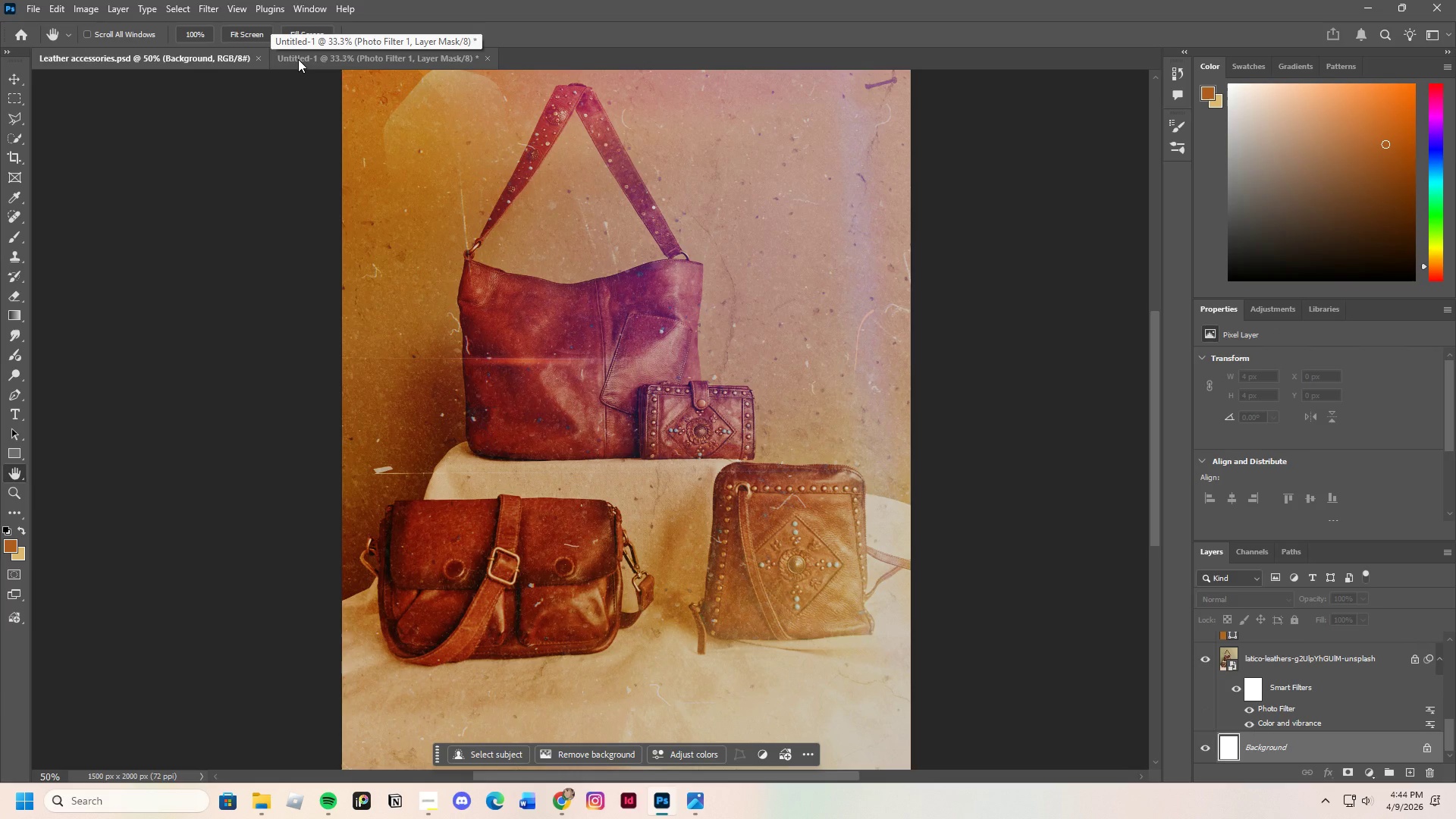 
left_click([298, 59])
 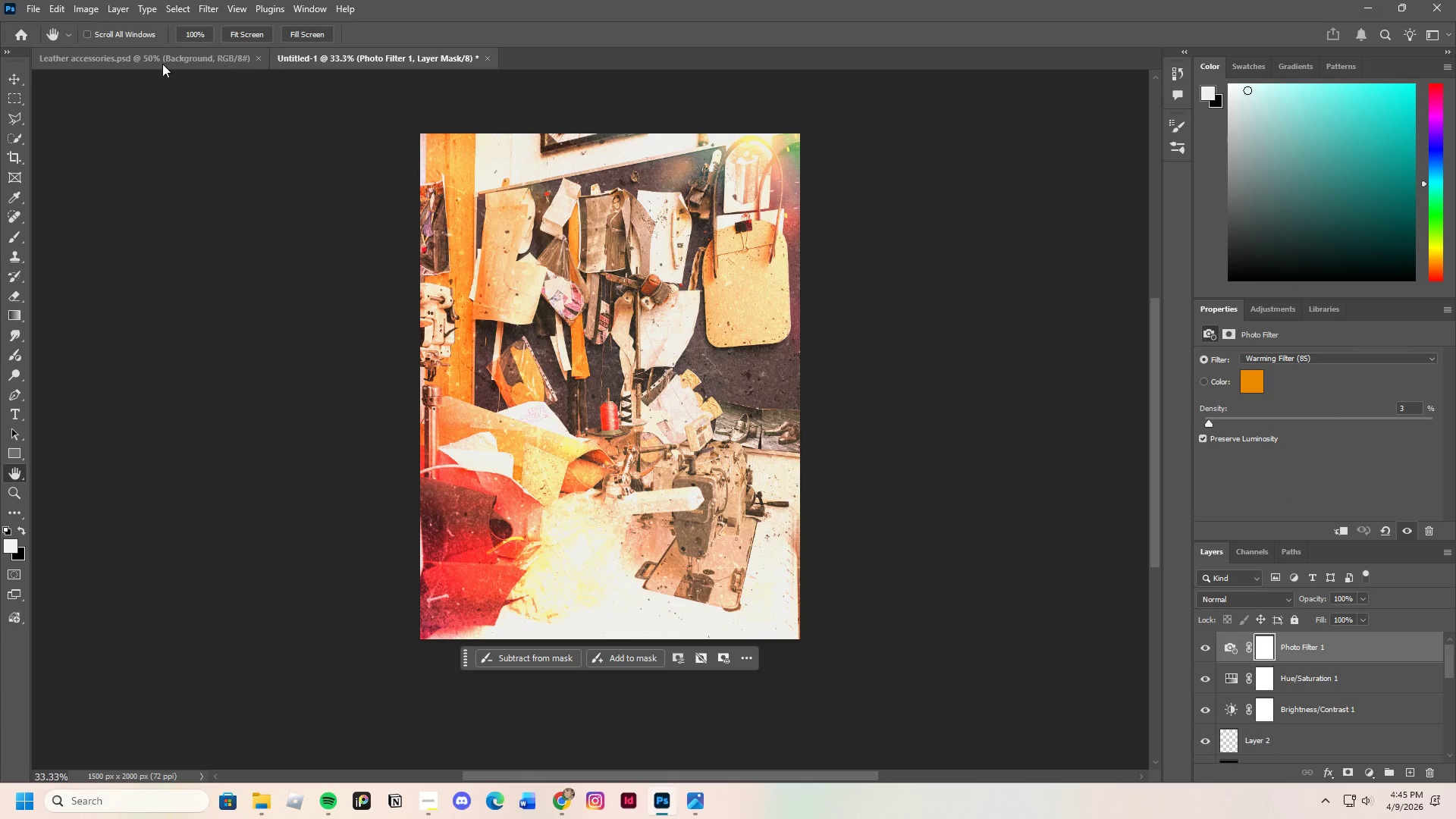 
left_click([155, 64])
 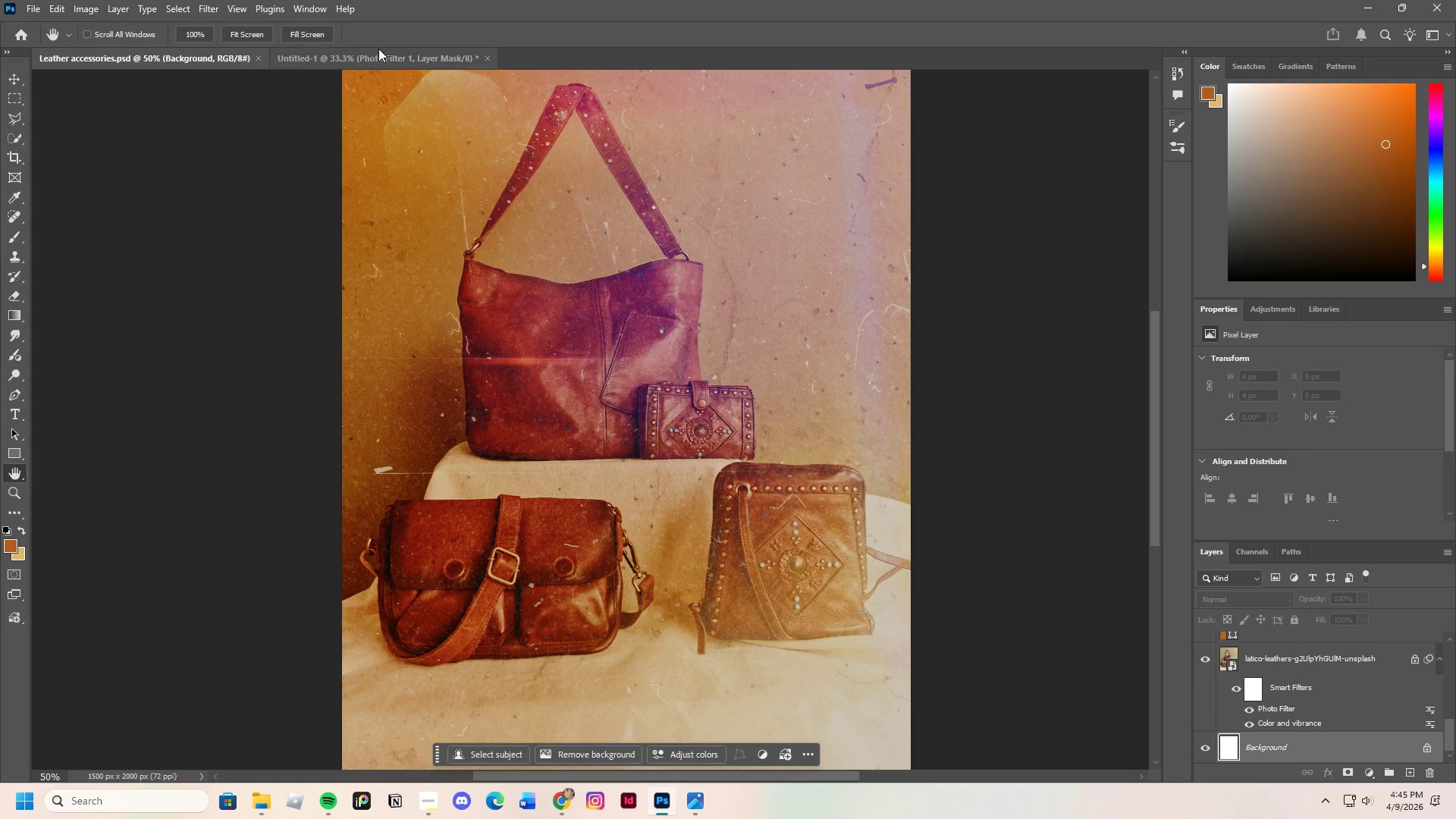 
left_click([379, 54])
 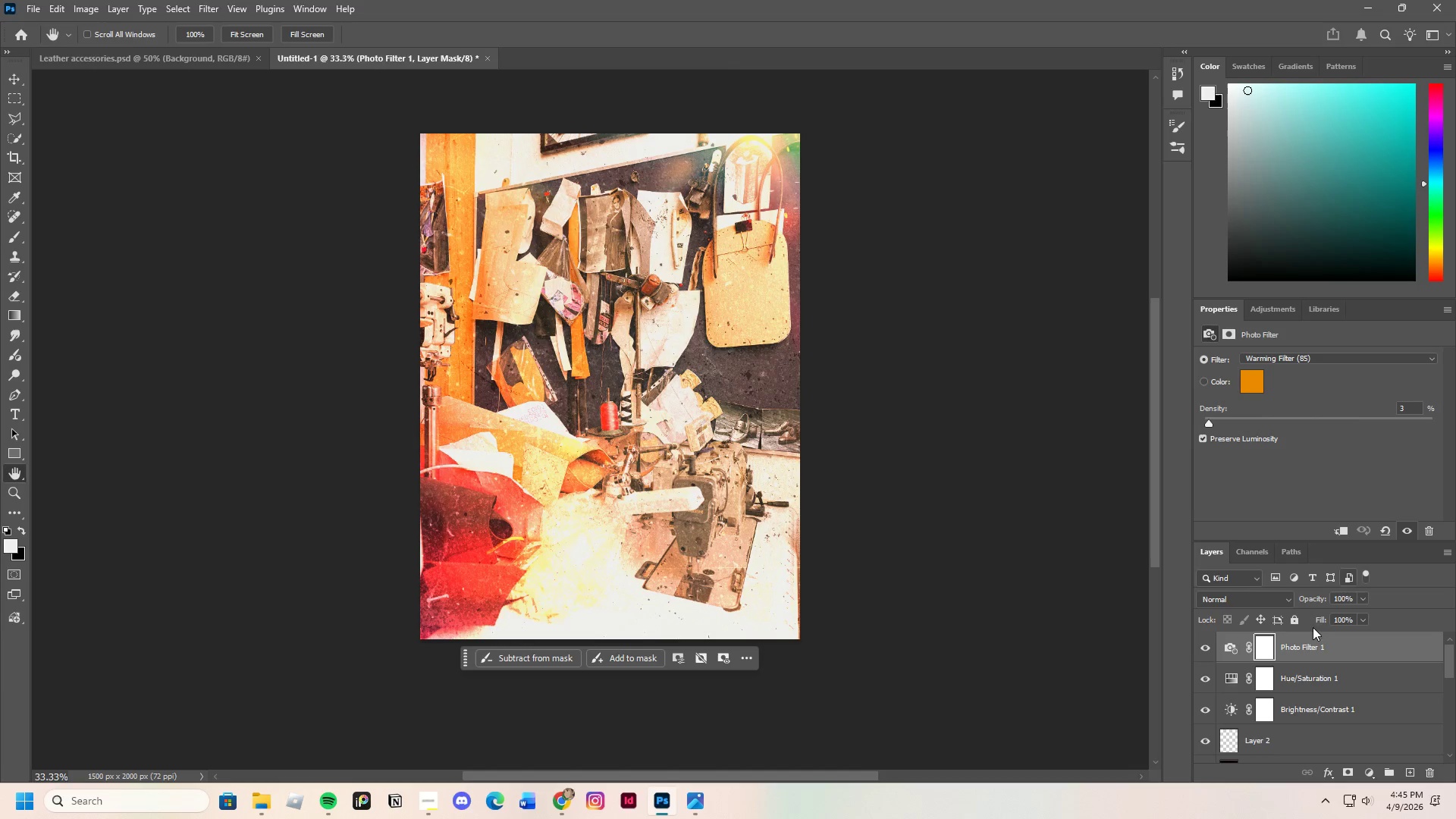 
left_click([1327, 704])
 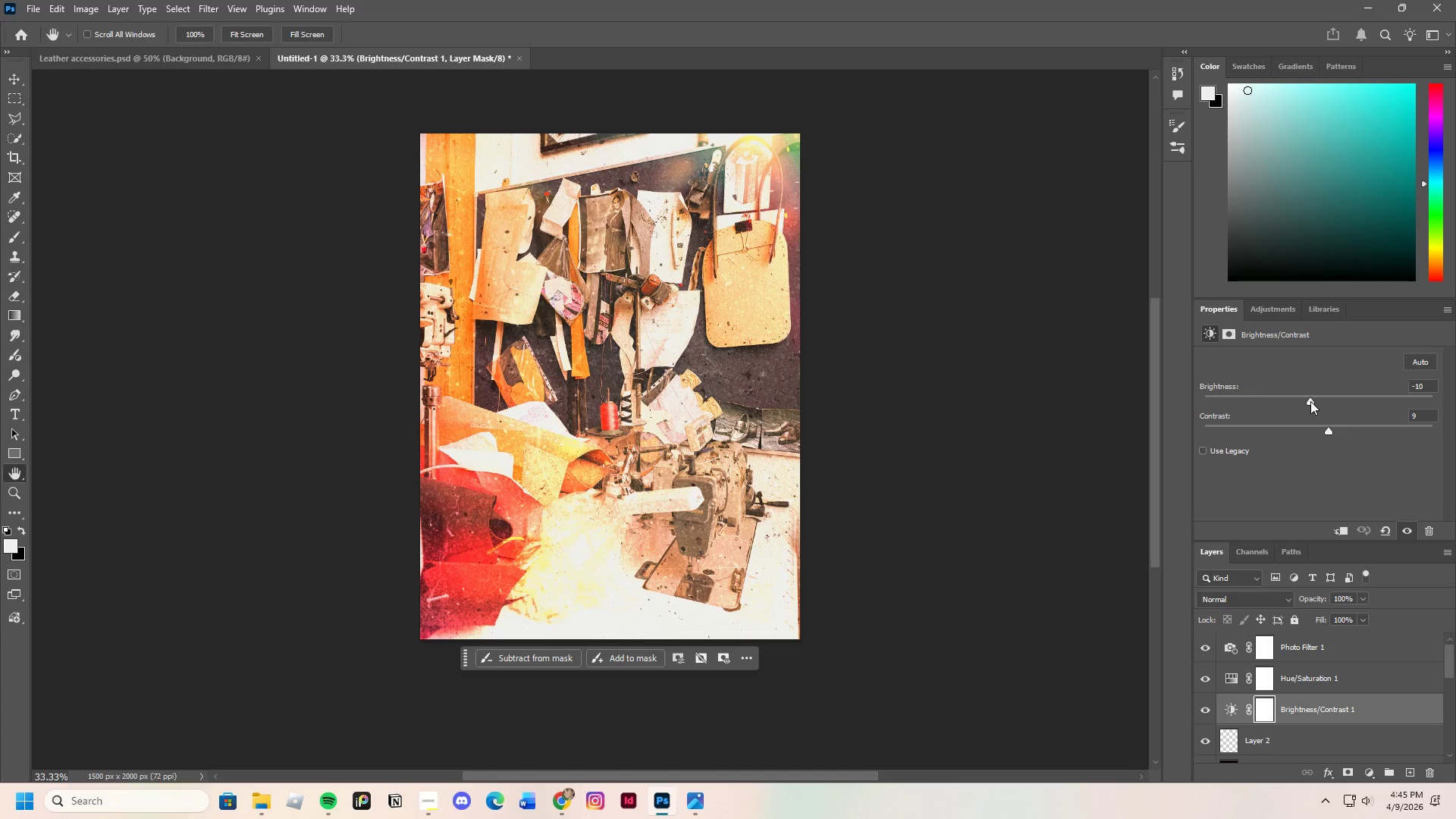 
left_click_drag(start_coordinate=[1308, 402], to_coordinate=[1304, 407])
 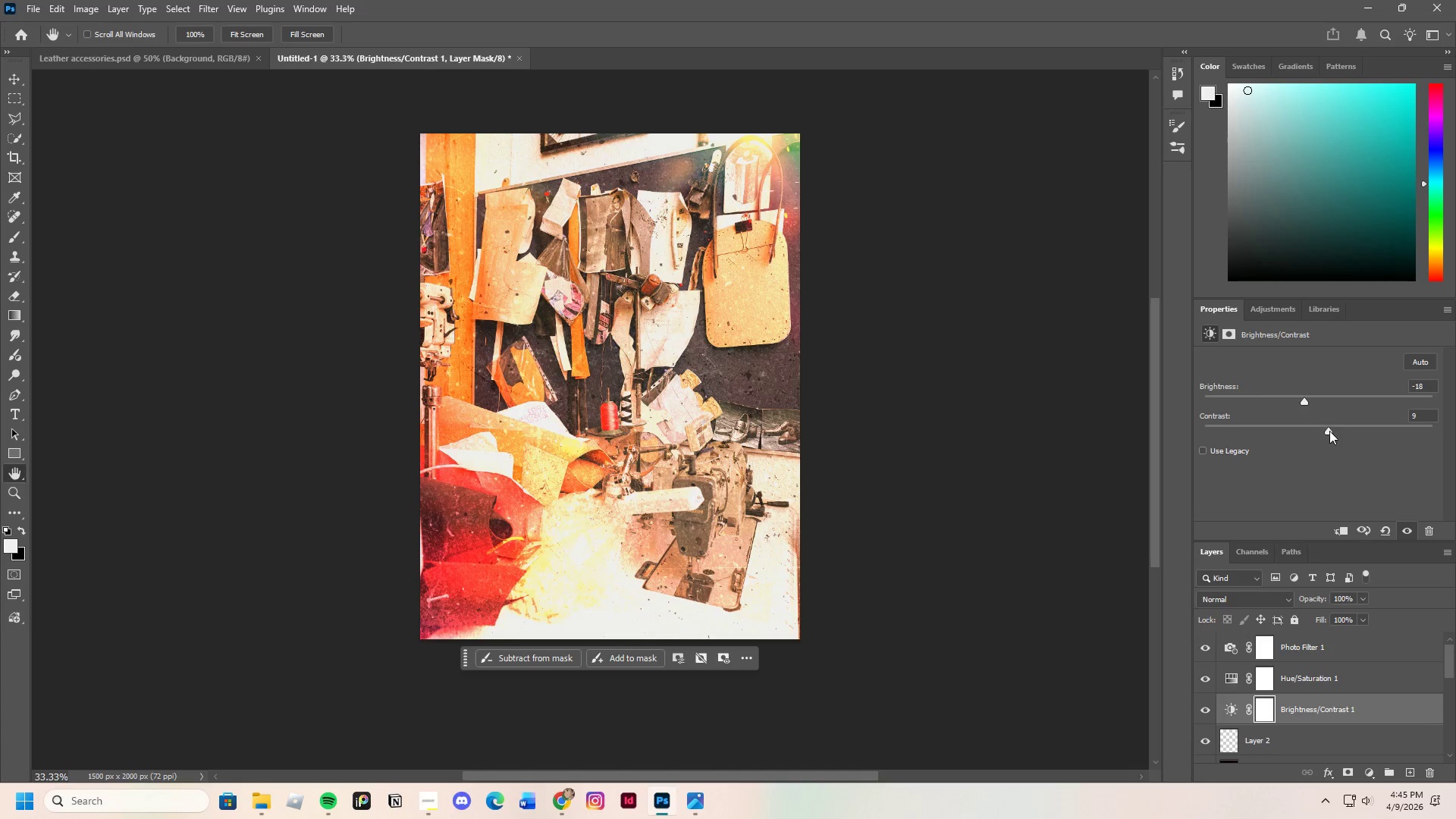 
left_click_drag(start_coordinate=[1329, 431], to_coordinate=[1353, 431])
 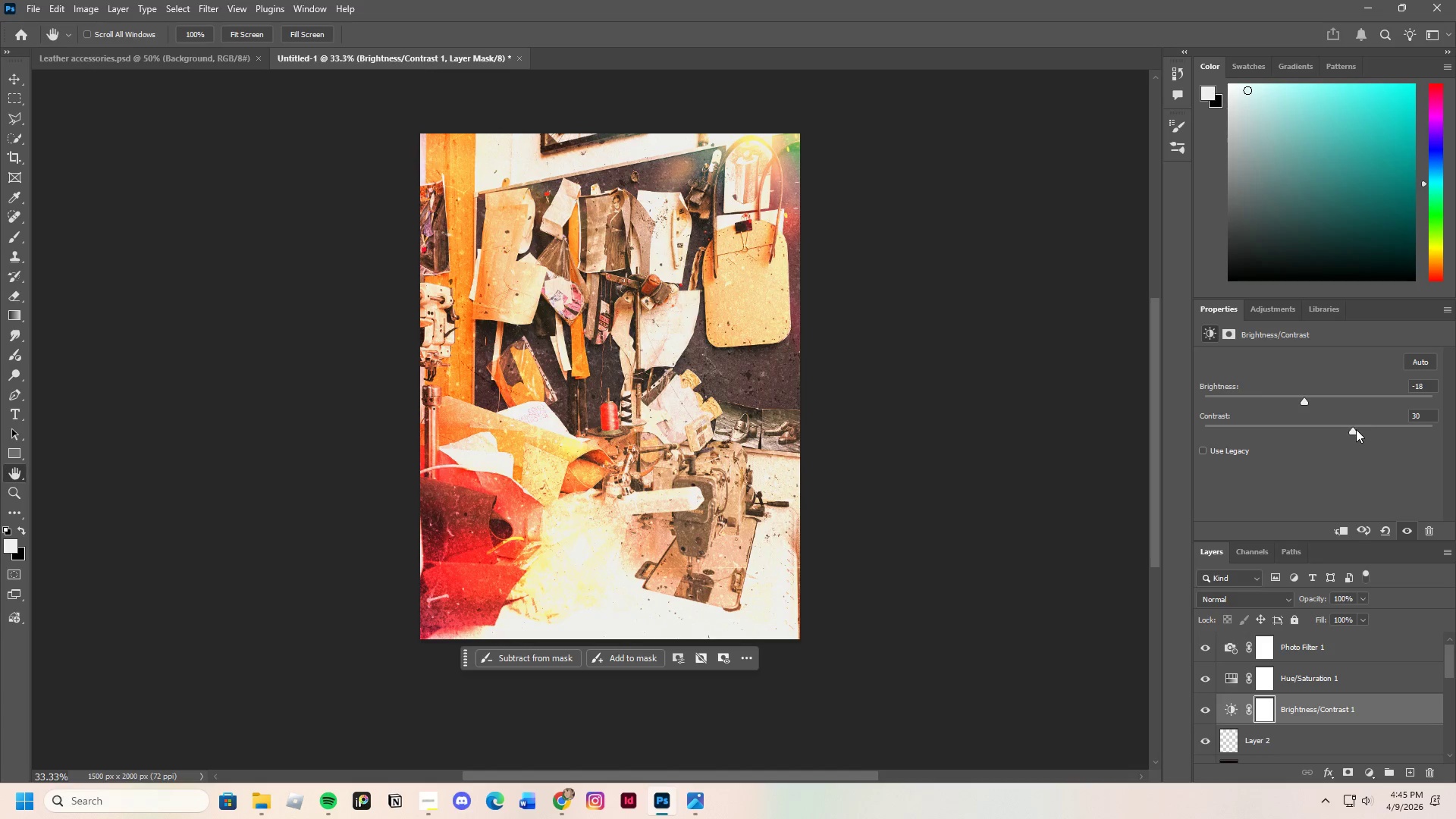 
left_click_drag(start_coordinate=[1356, 429], to_coordinate=[1303, 458])
 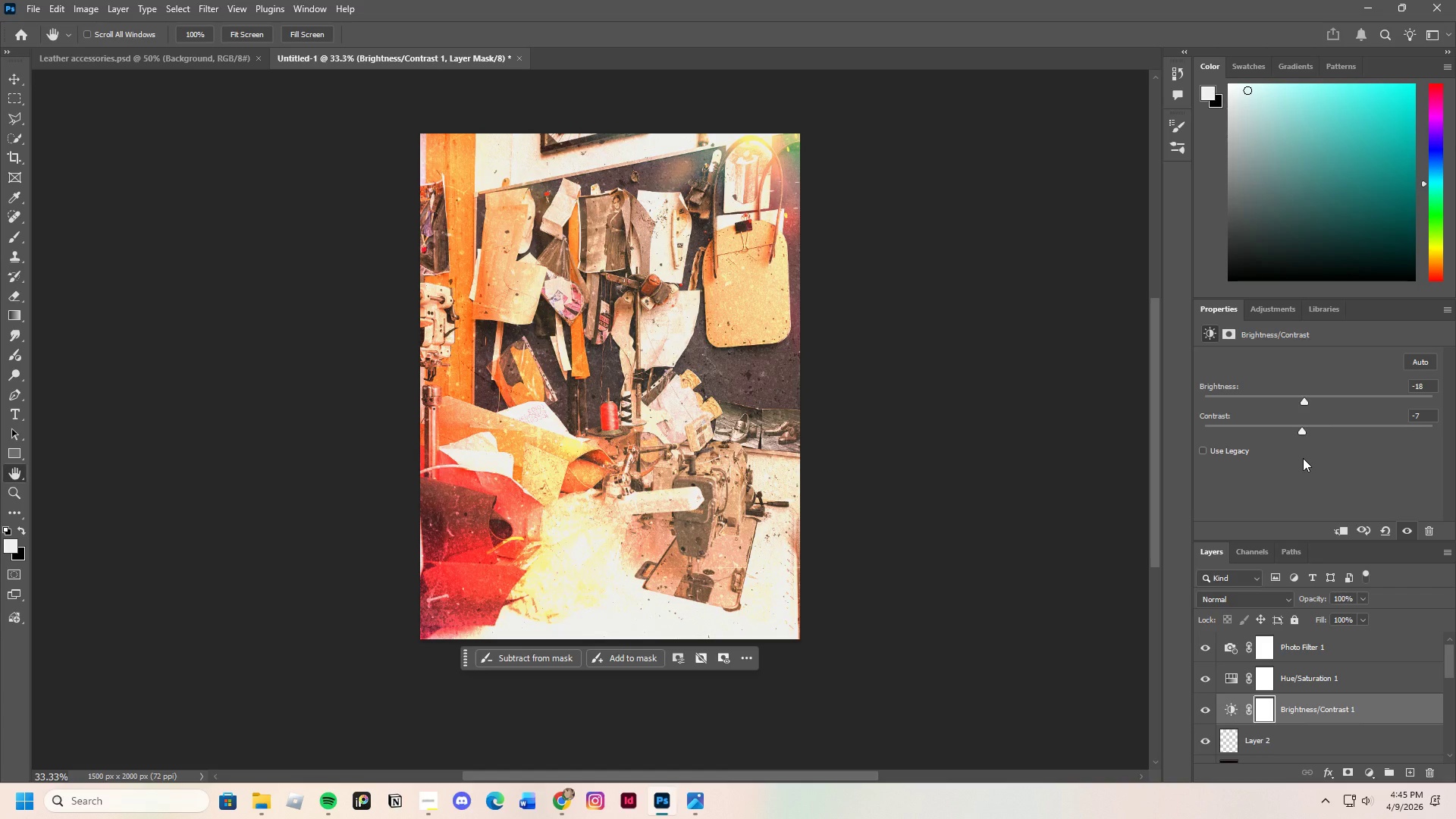 
left_click_drag(start_coordinate=[1303, 458], to_coordinate=[1317, 454])
 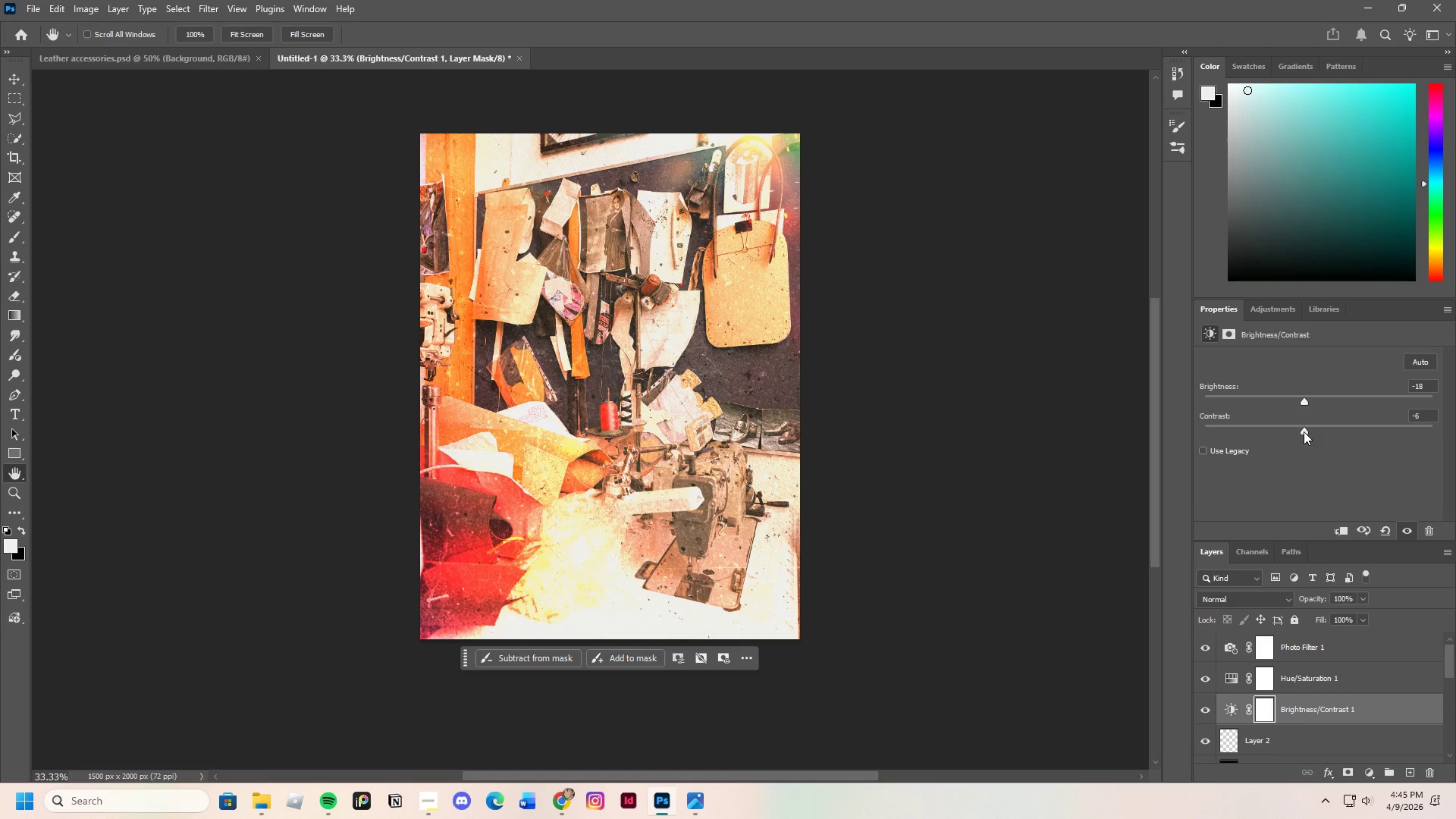 
left_click_drag(start_coordinate=[1304, 431], to_coordinate=[1316, 435])
 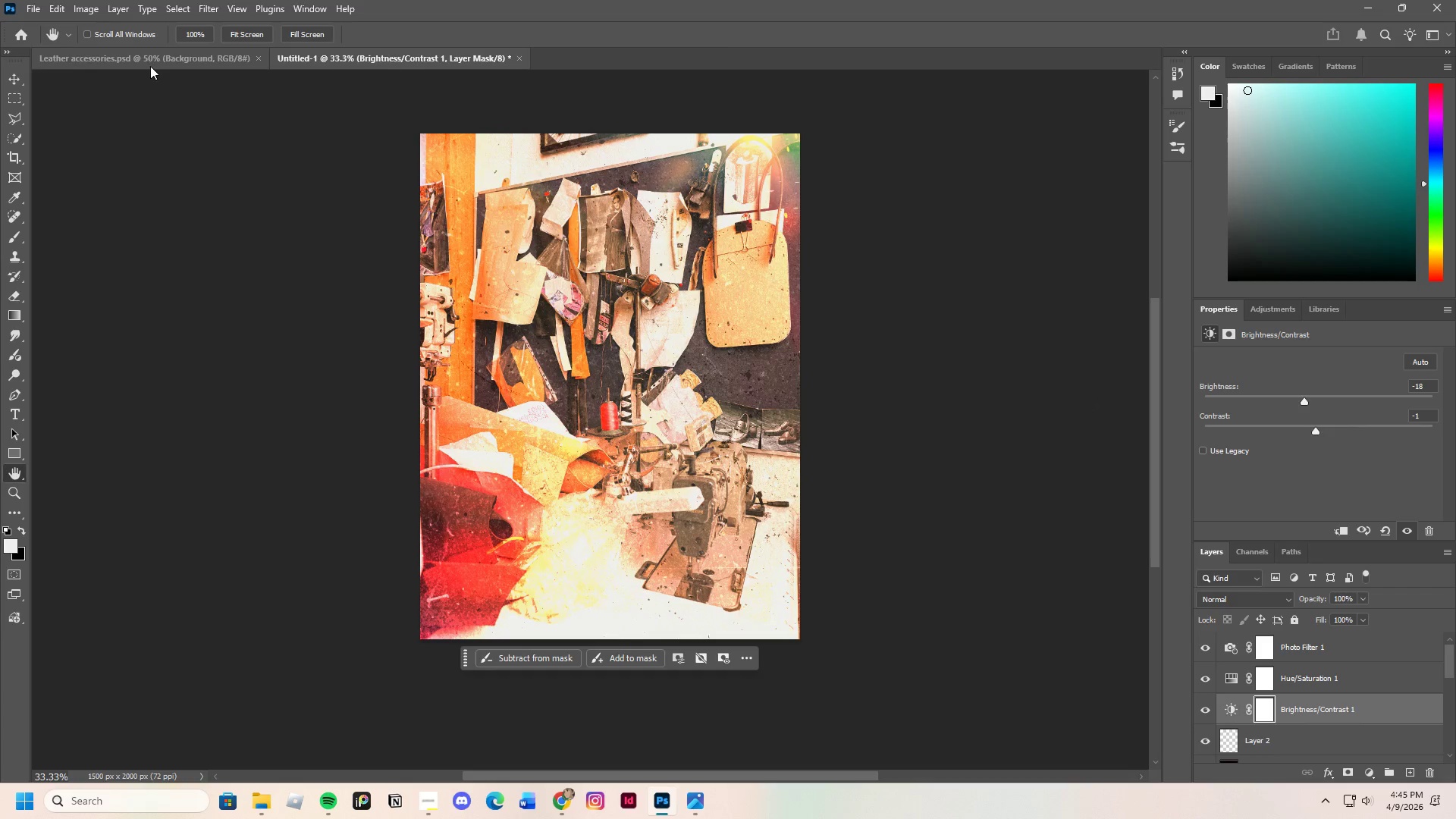 
left_click([152, 71])
 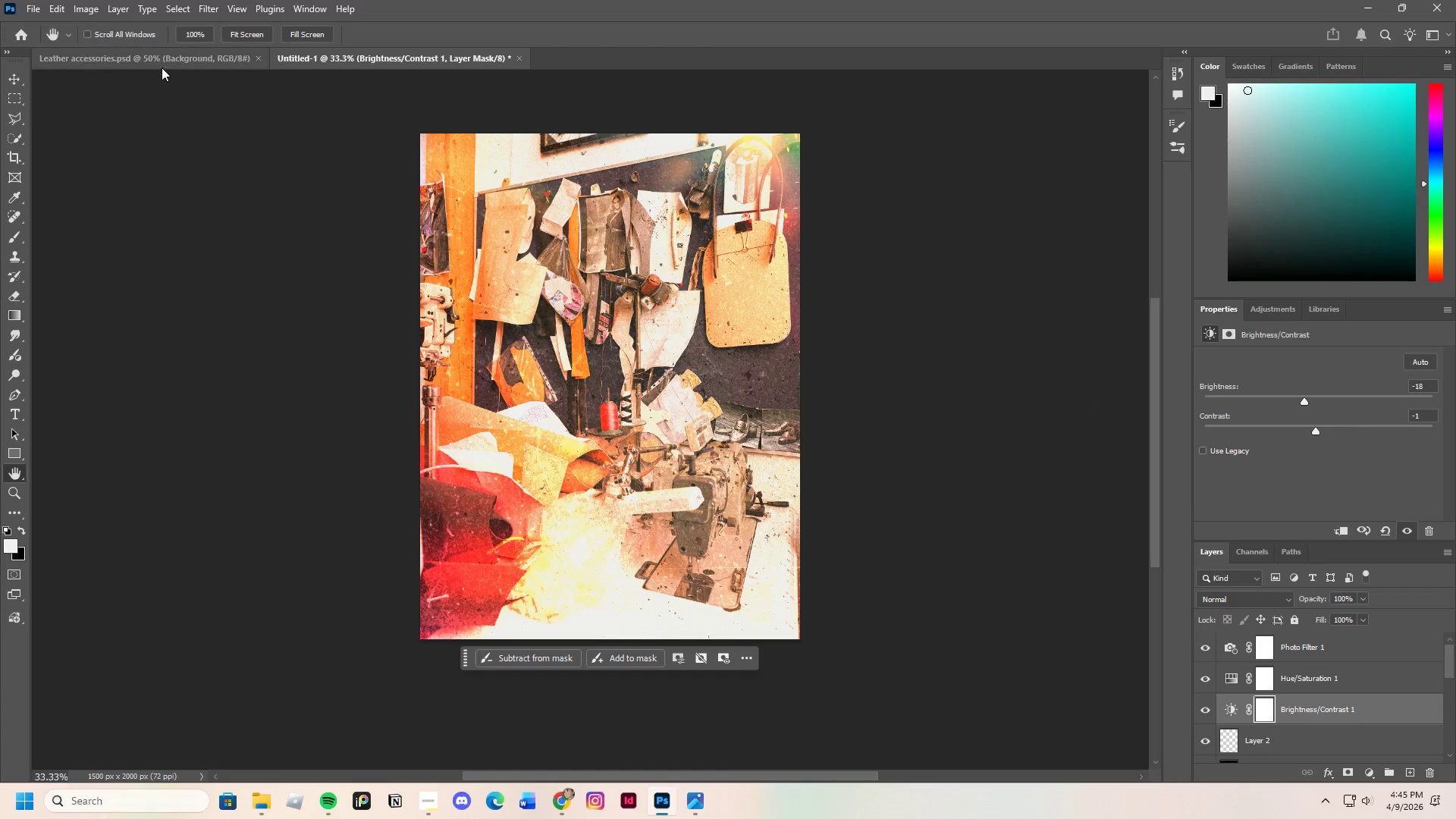 
left_click([167, 62])
 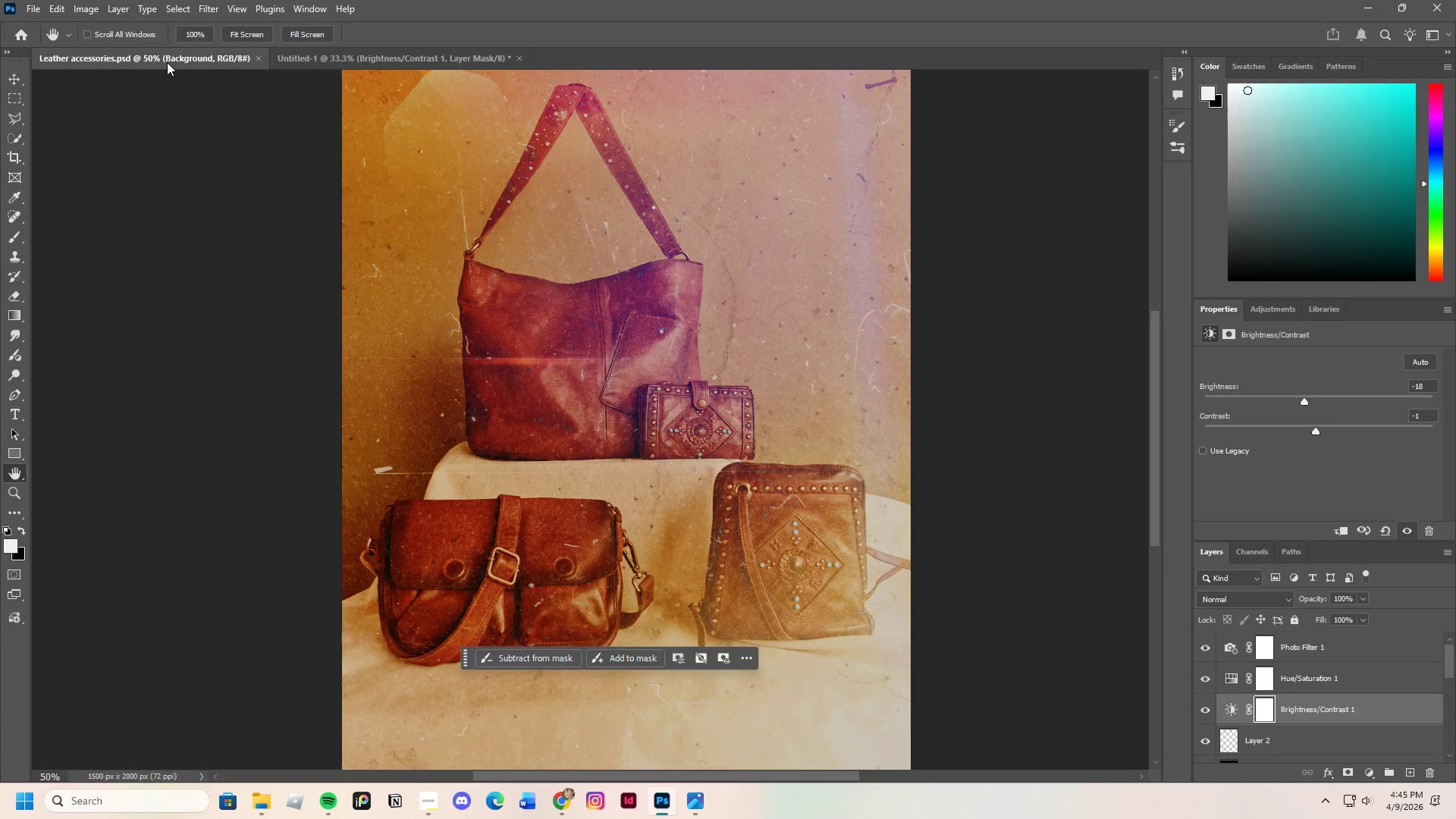 
mouse_move([190, 68])
 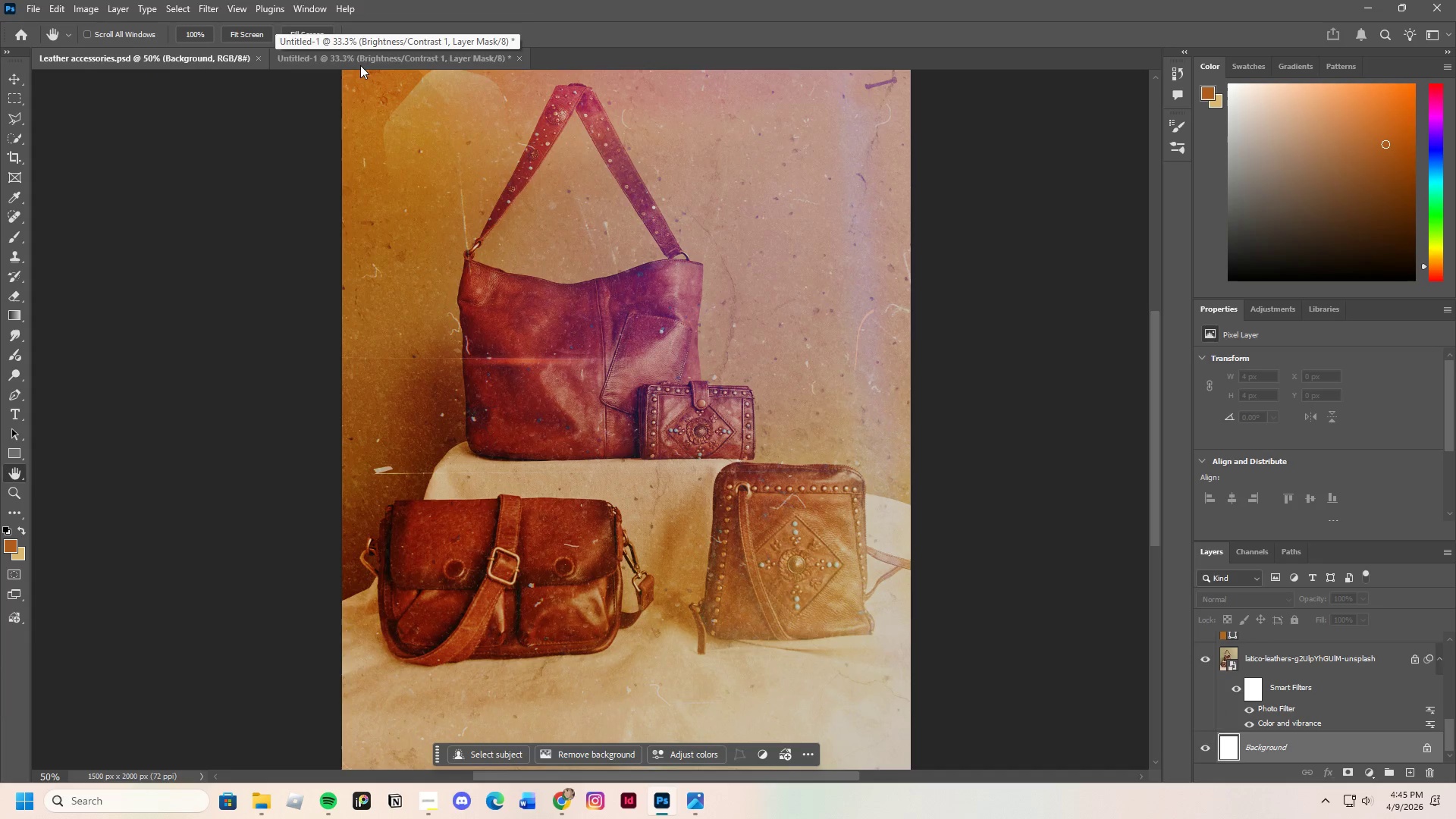 
left_click([360, 65])
 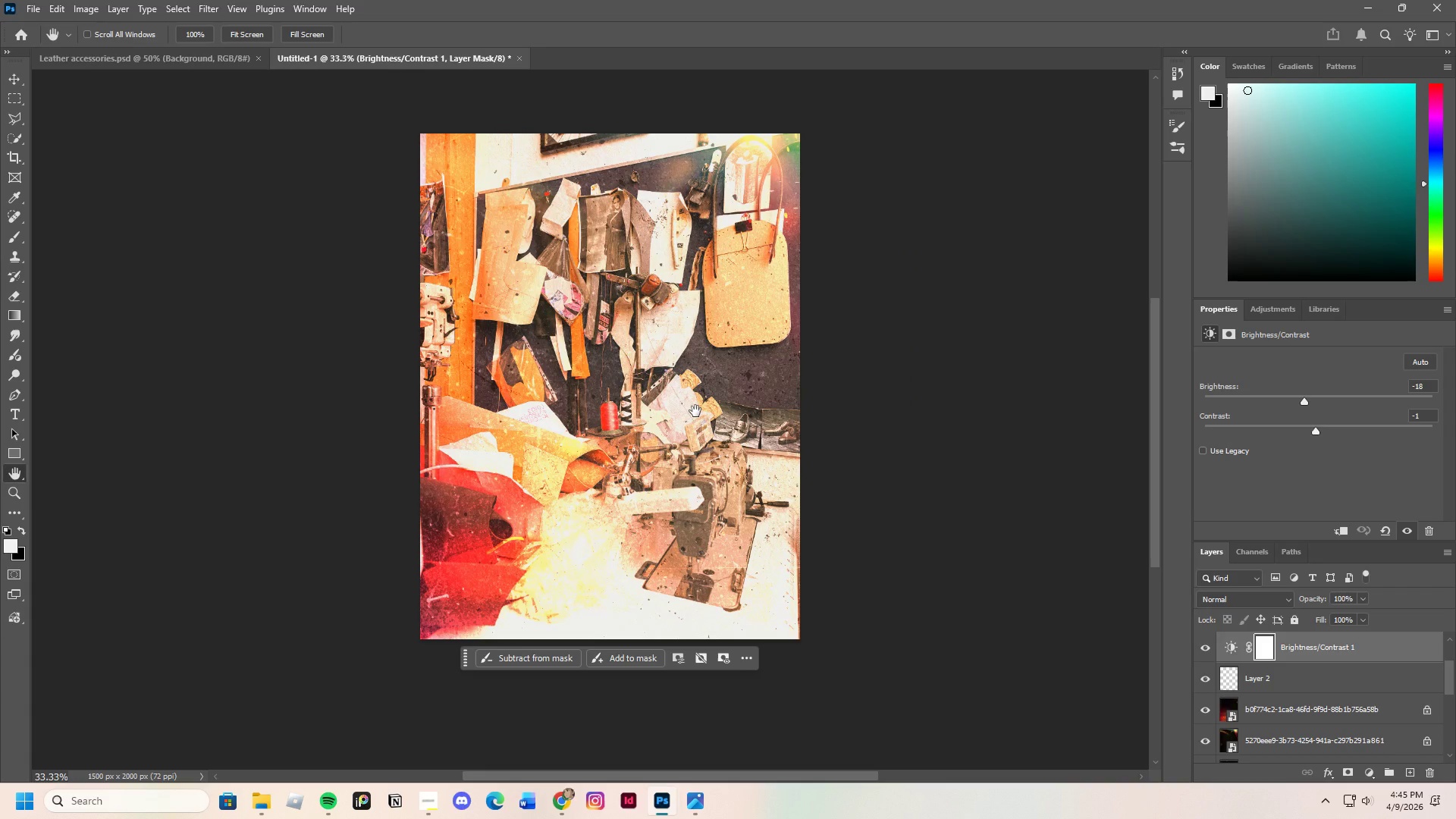 
key(Control+Equal)
 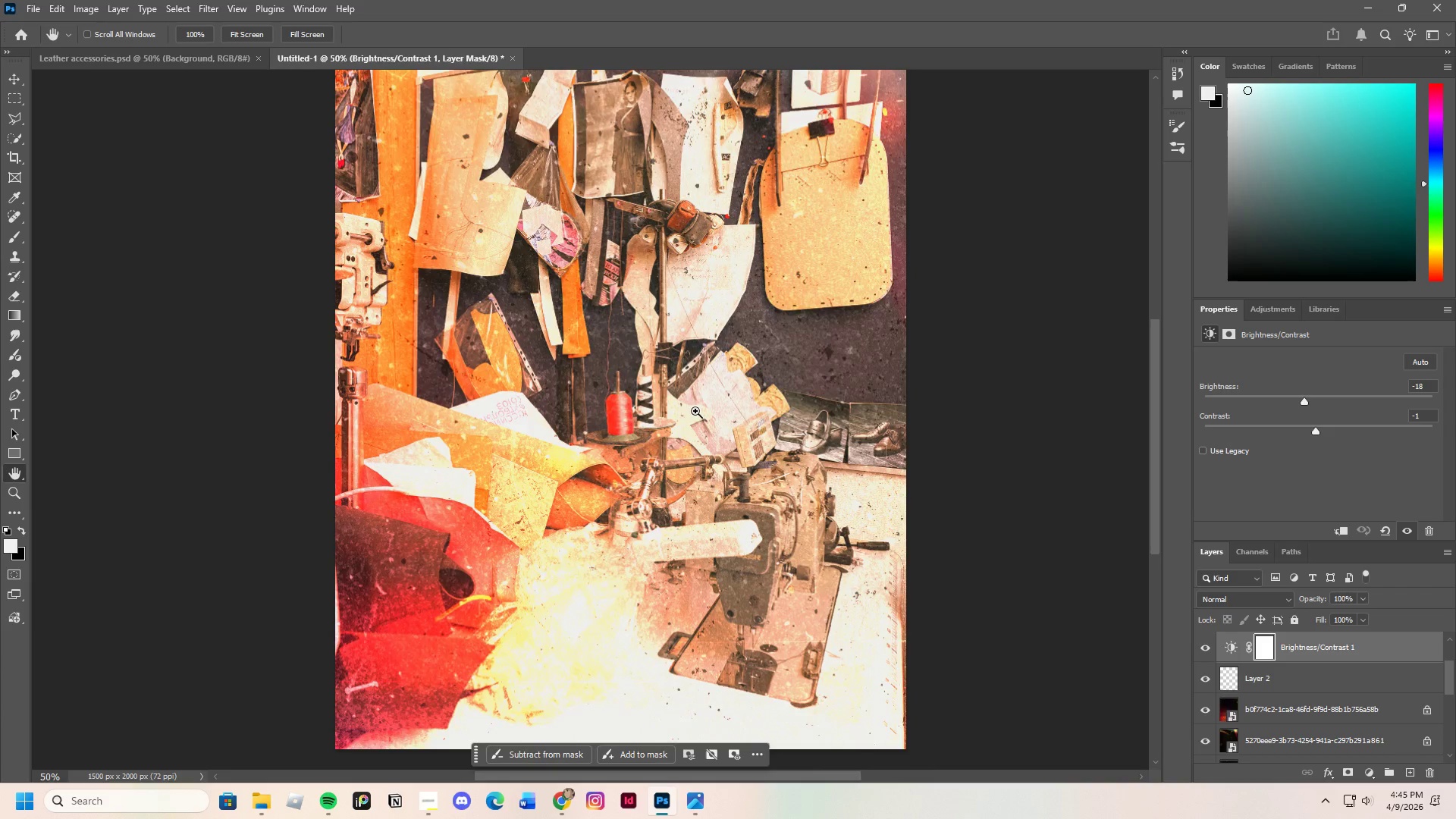 
key(Control+Equal)
 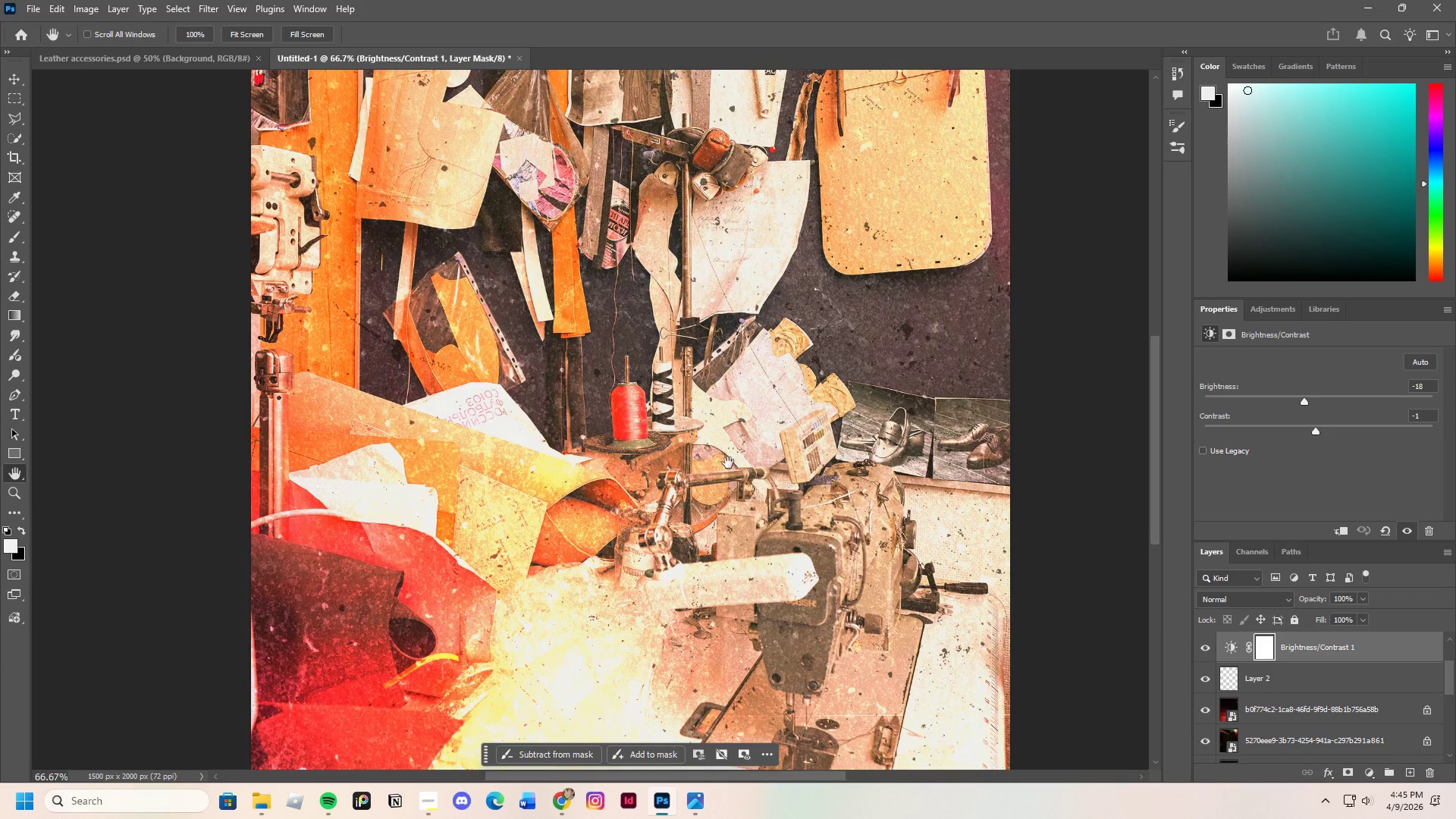 
scroll: coordinate [806, 666], scroll_direction: down, amount: 11.0
 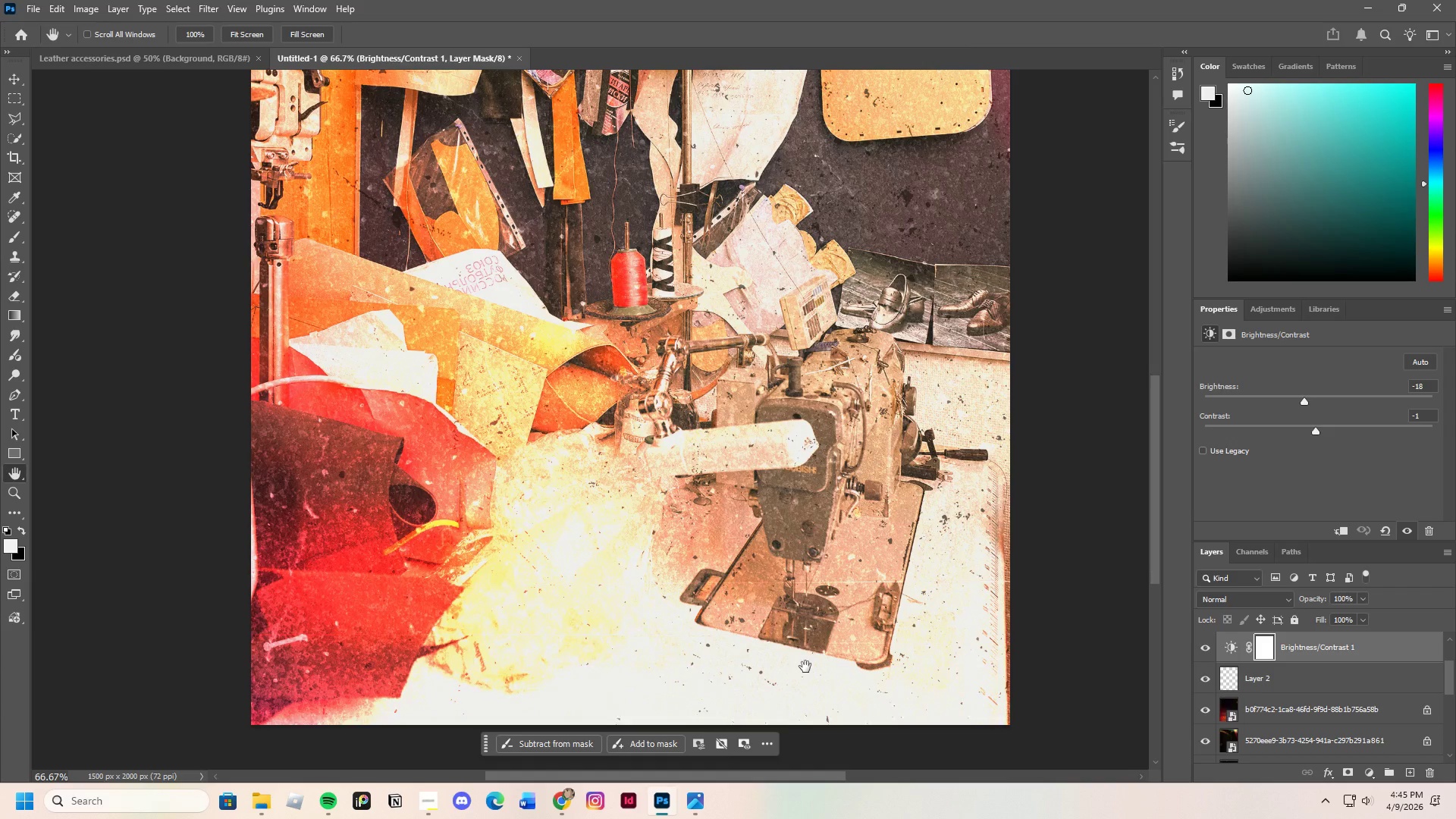 
scroll: coordinate [811, 680], scroll_direction: up, amount: 34.0
 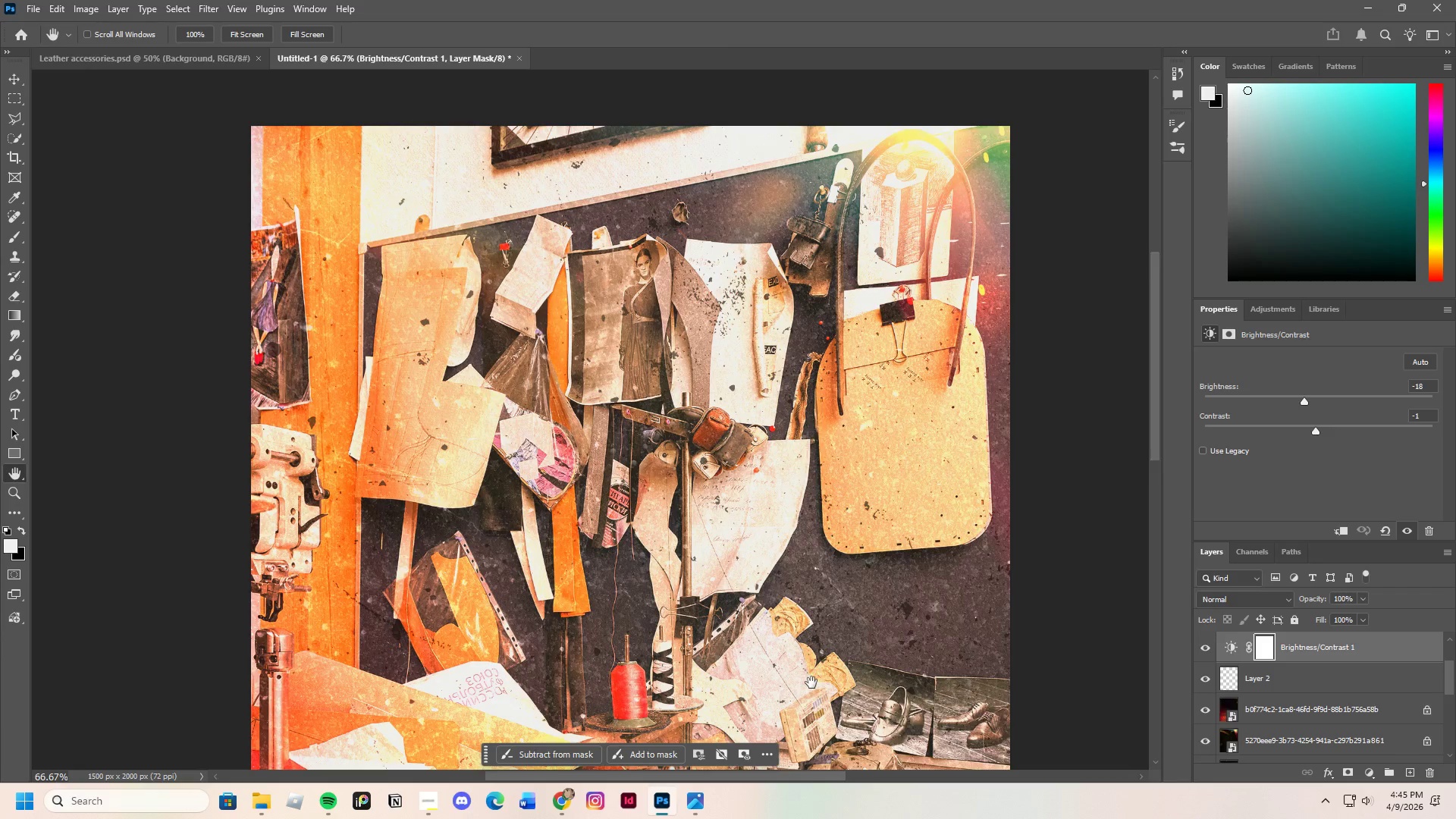 
scroll: coordinate [811, 682], scroll_direction: down, amount: 7.0
 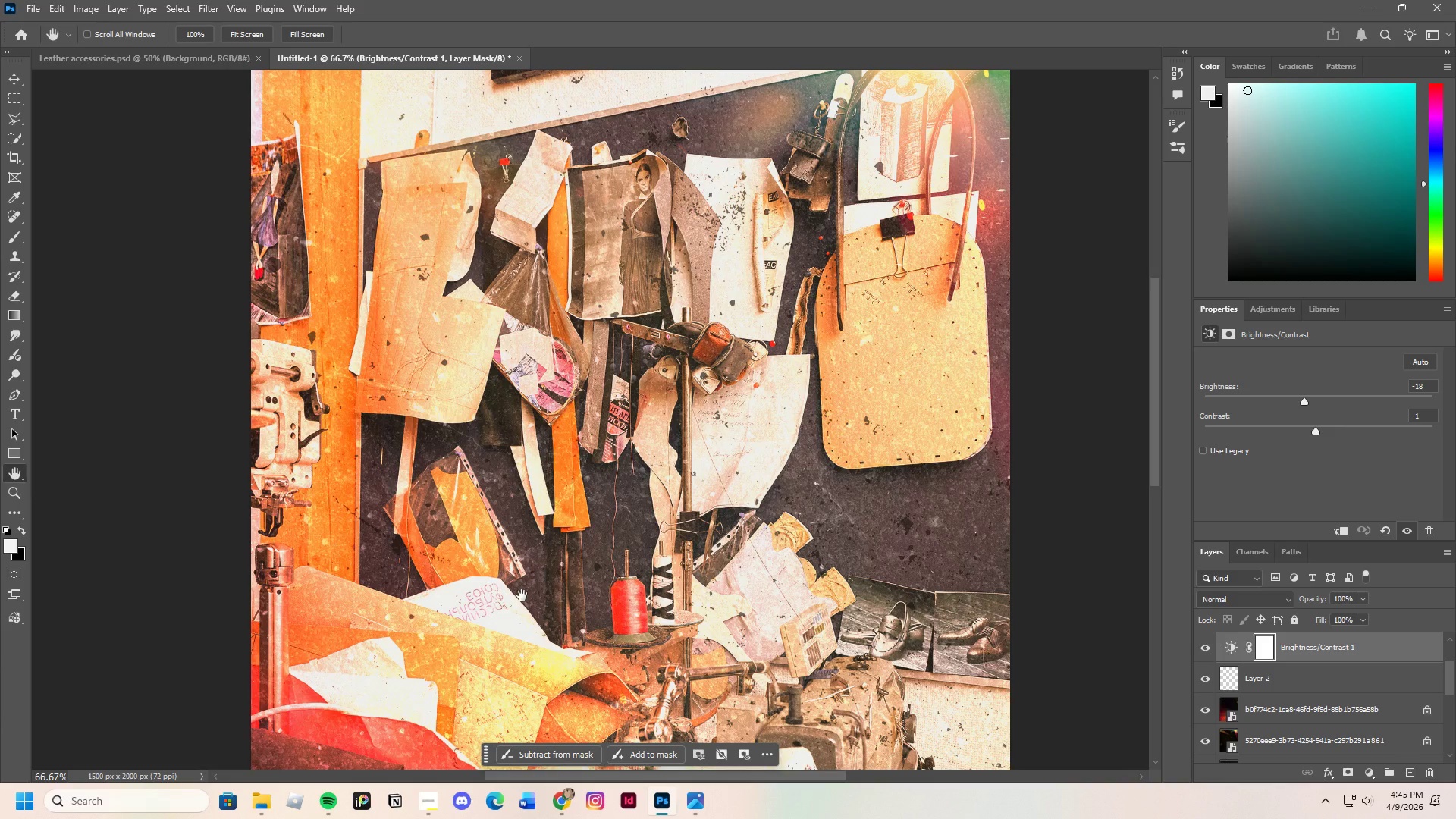 
left_click_drag(start_coordinate=[522, 596], to_coordinate=[491, 224])
 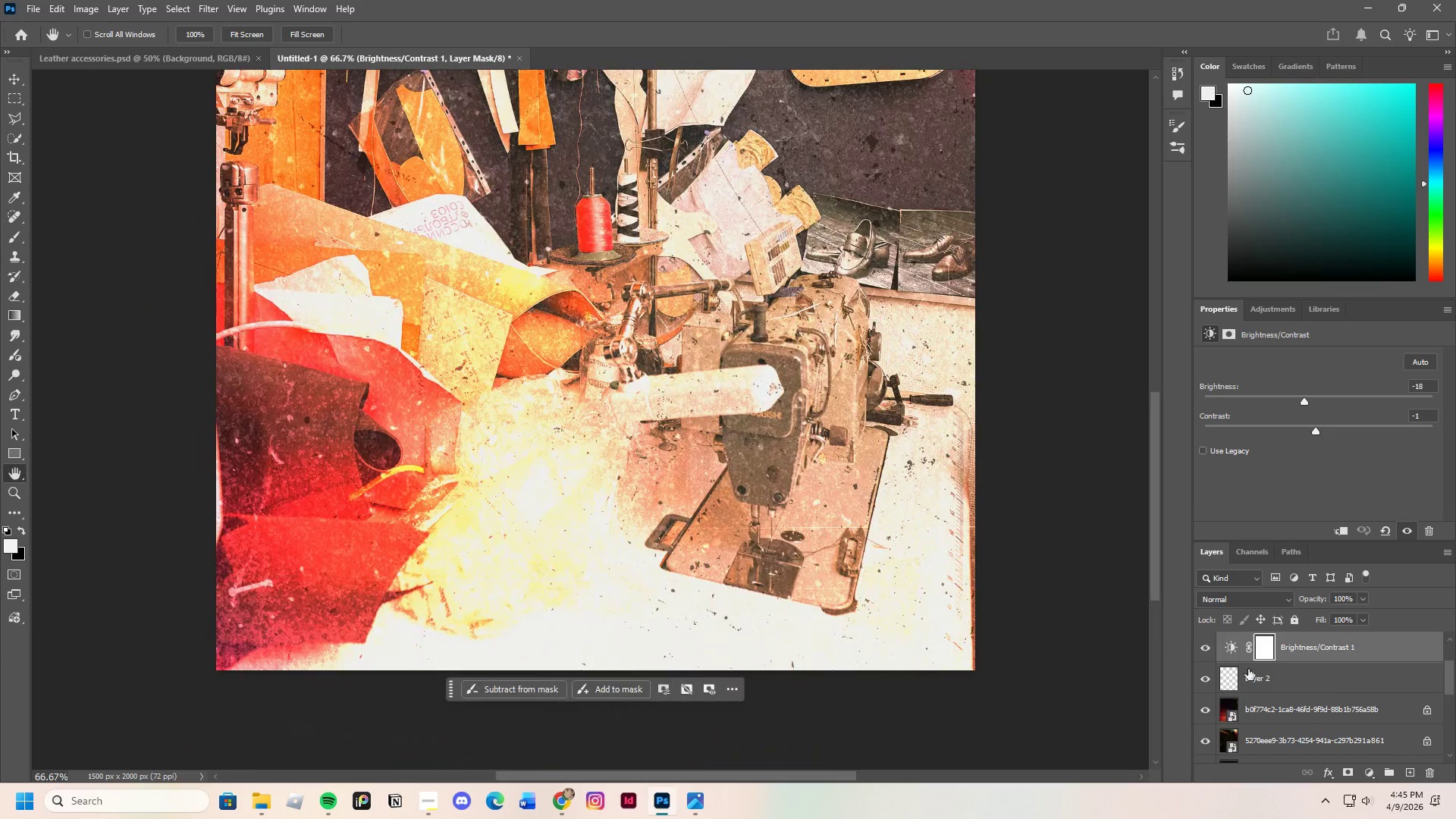 
scroll: coordinate [1338, 718], scroll_direction: down, amount: 2.0
 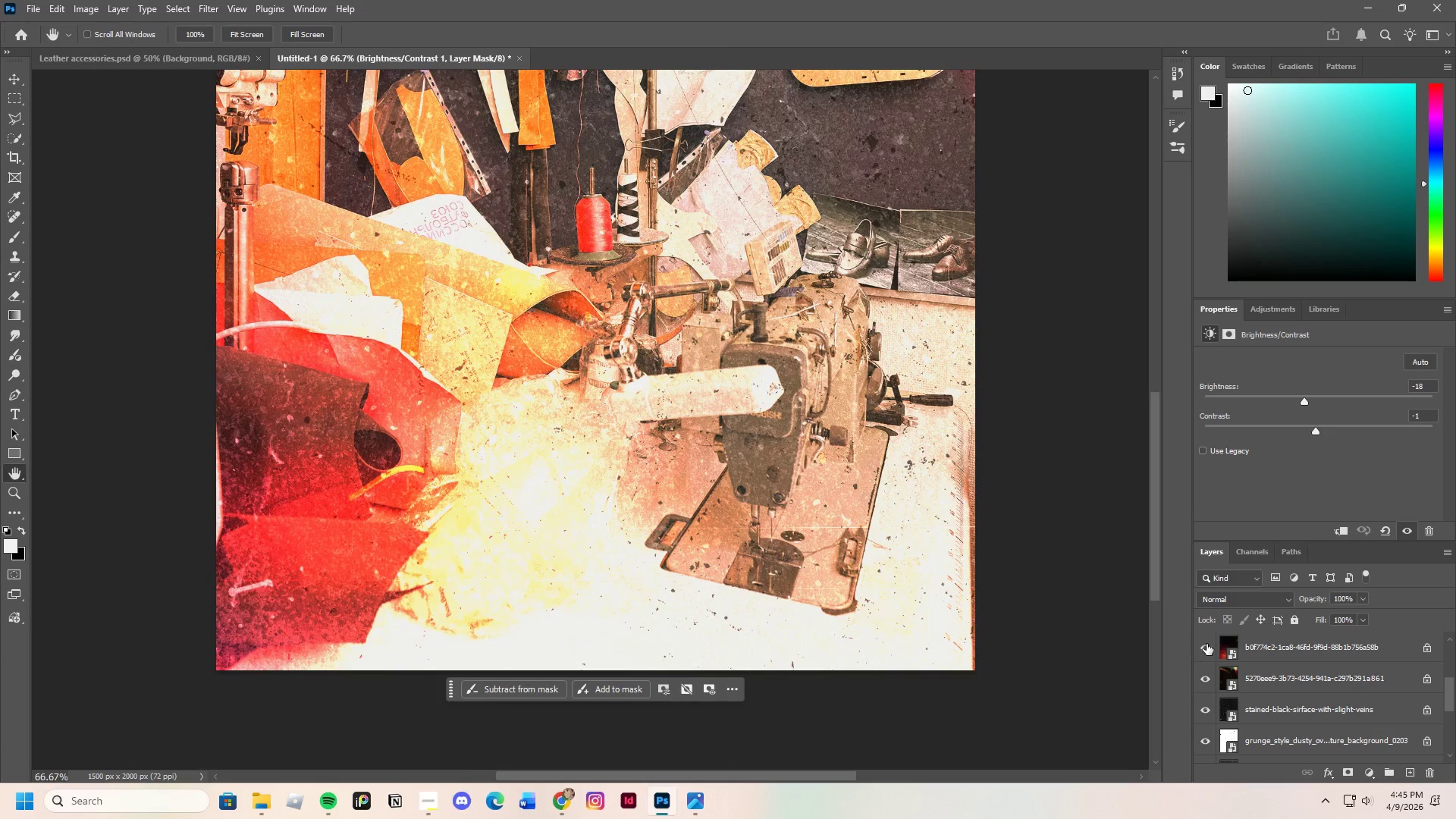 
left_click([1207, 644])
 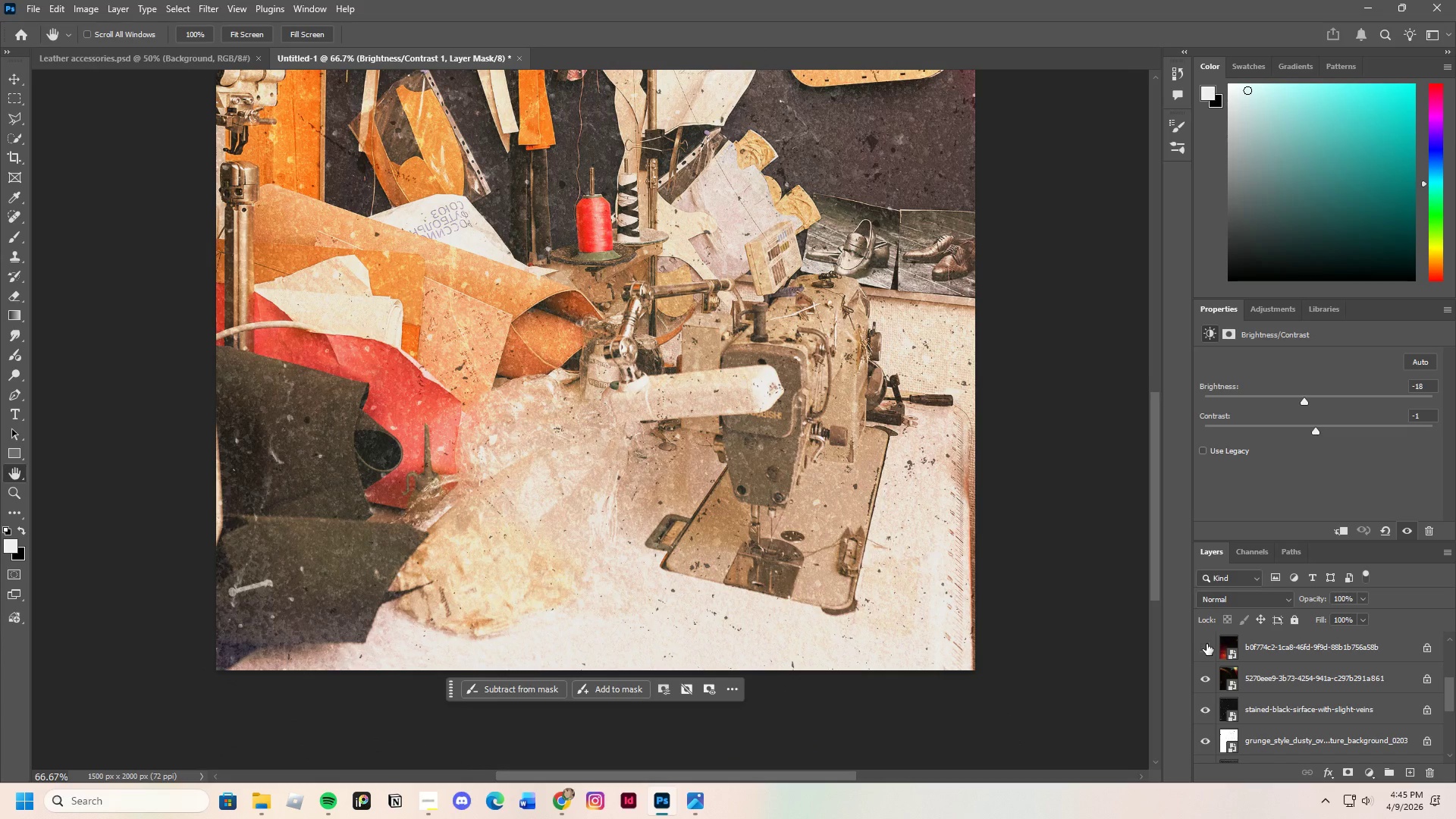 
left_click([1207, 644])
 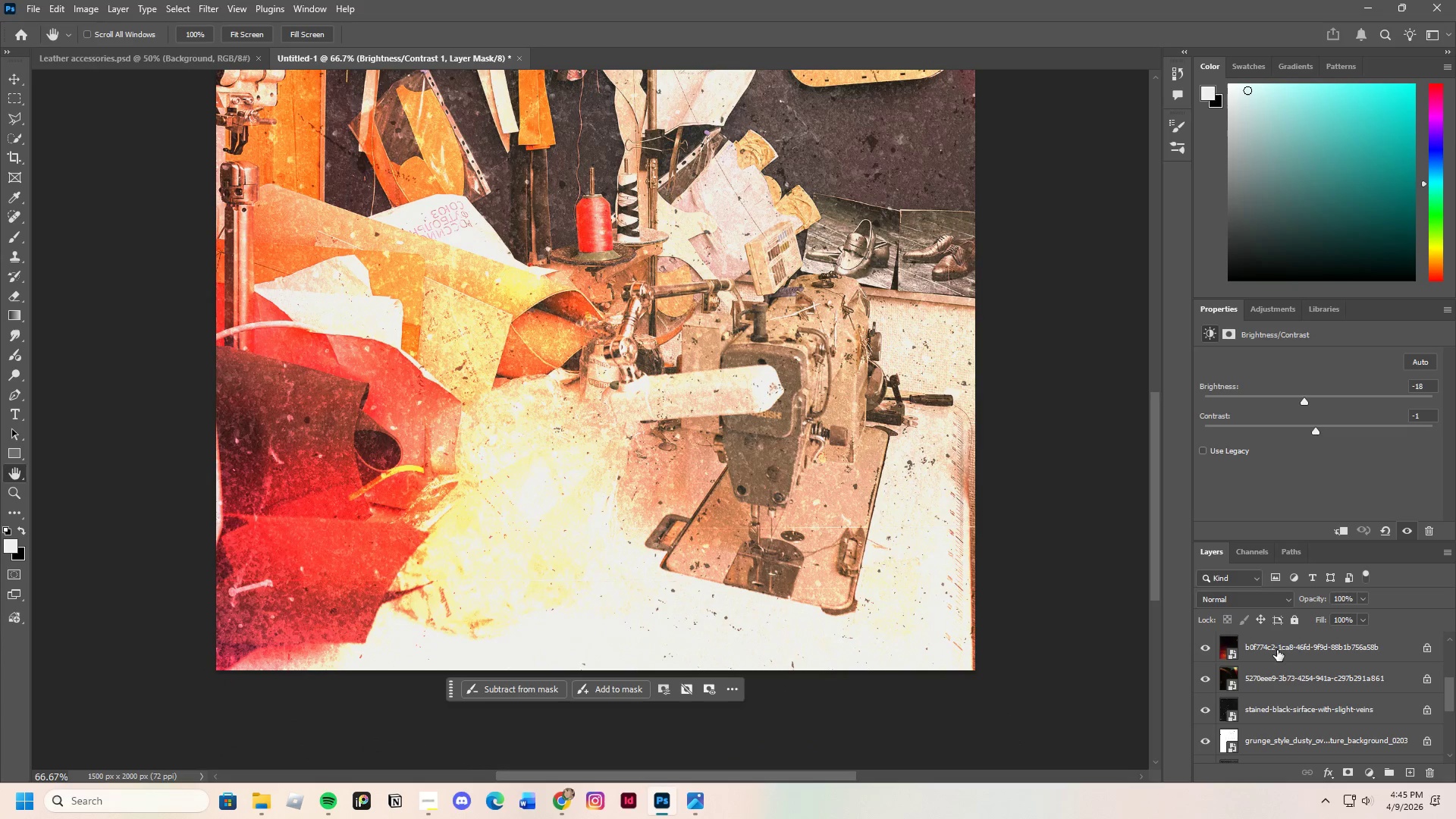 
left_click([1280, 650])
 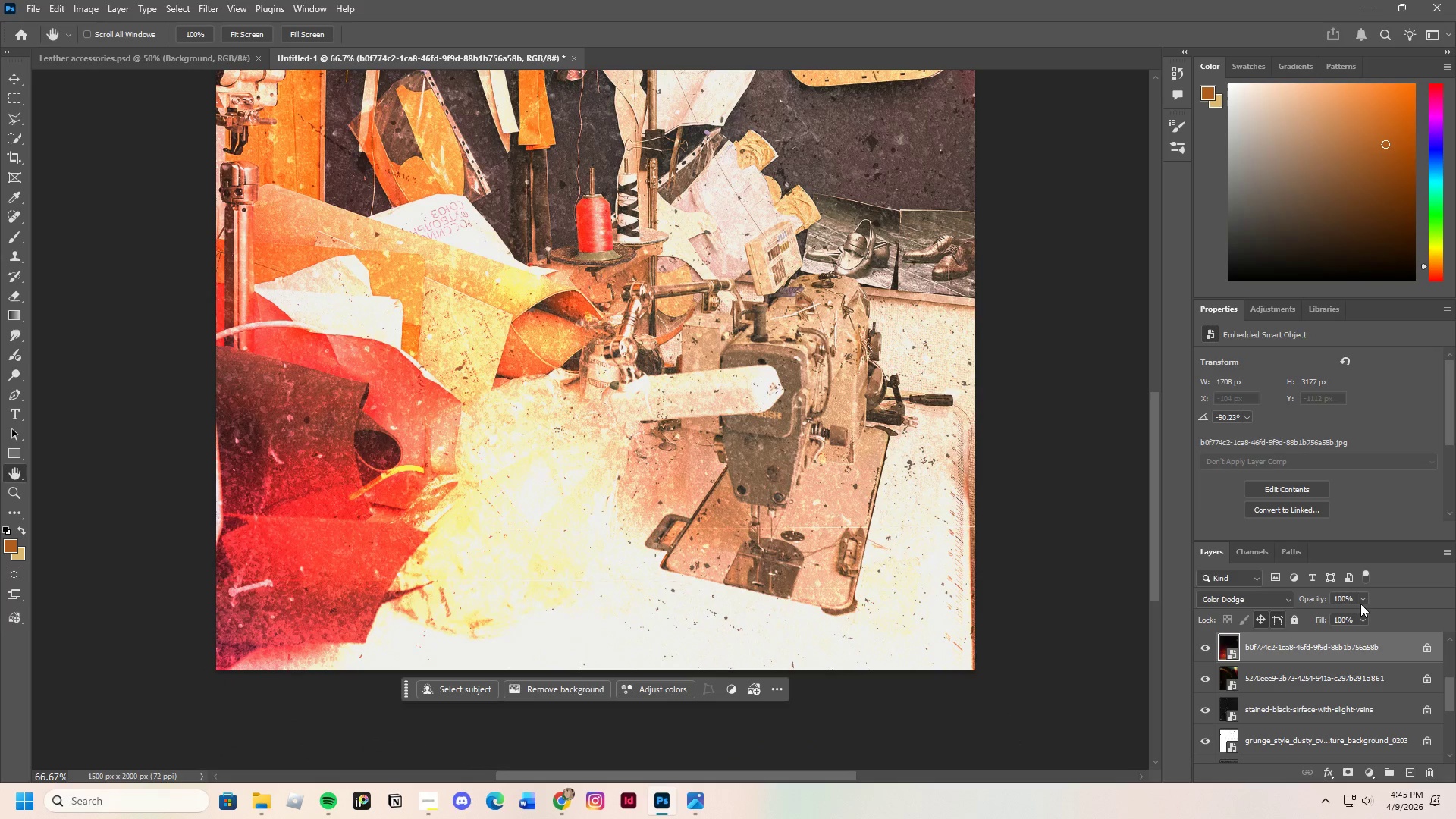 
left_click([1360, 603])
 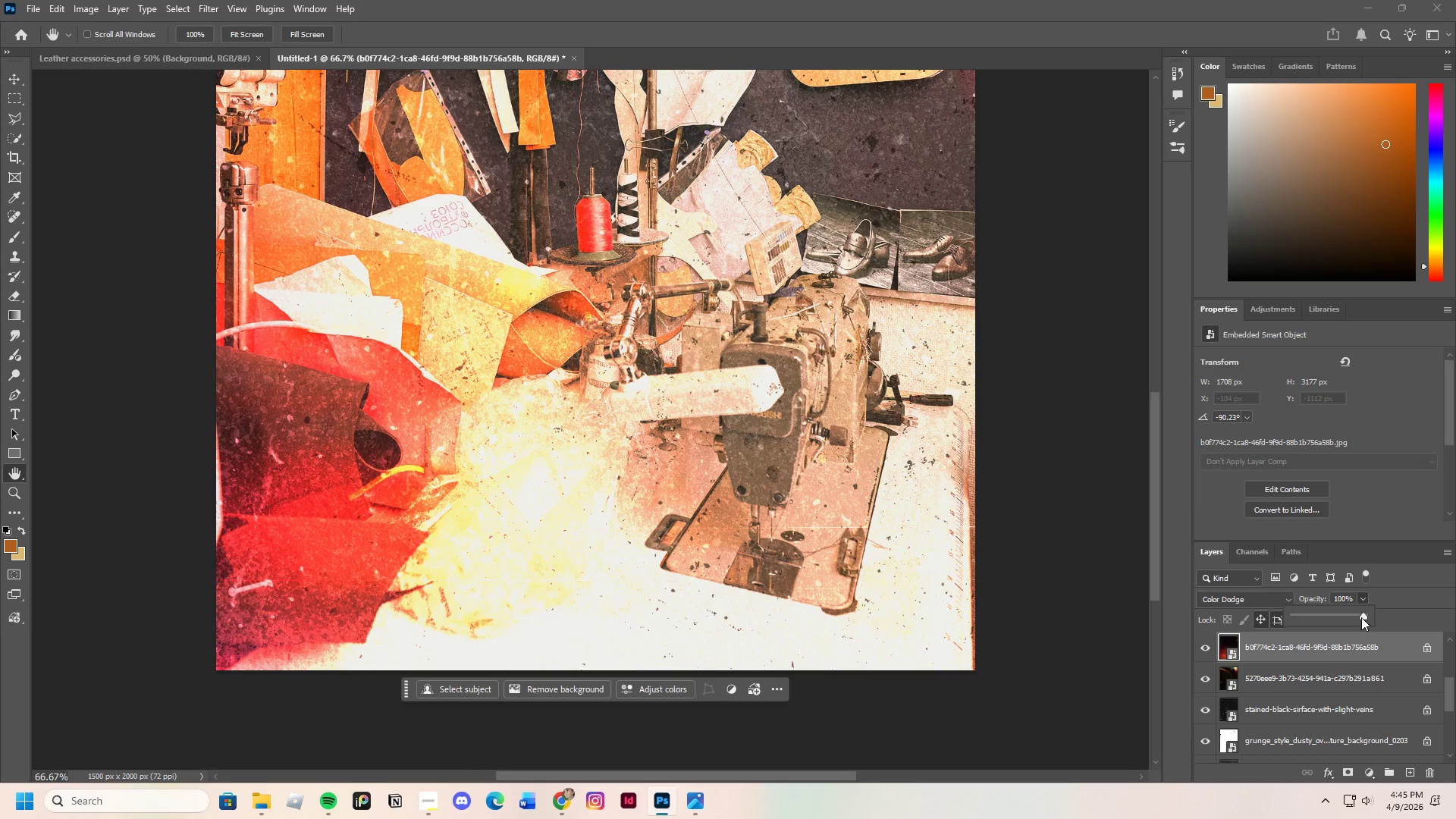 
left_click_drag(start_coordinate=[1361, 617], to_coordinate=[1321, 632])
 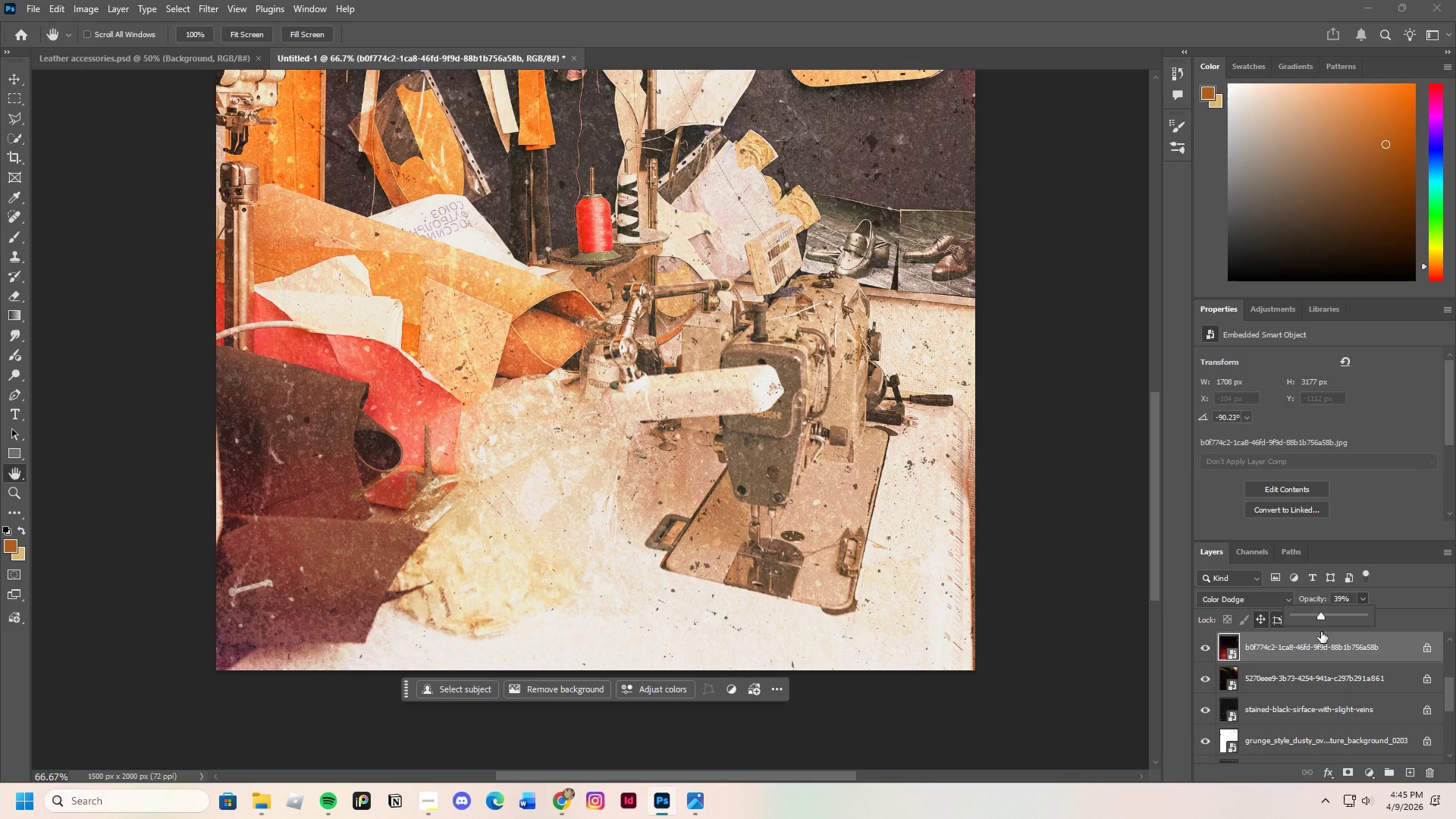 
key(Control+Minus)
 